 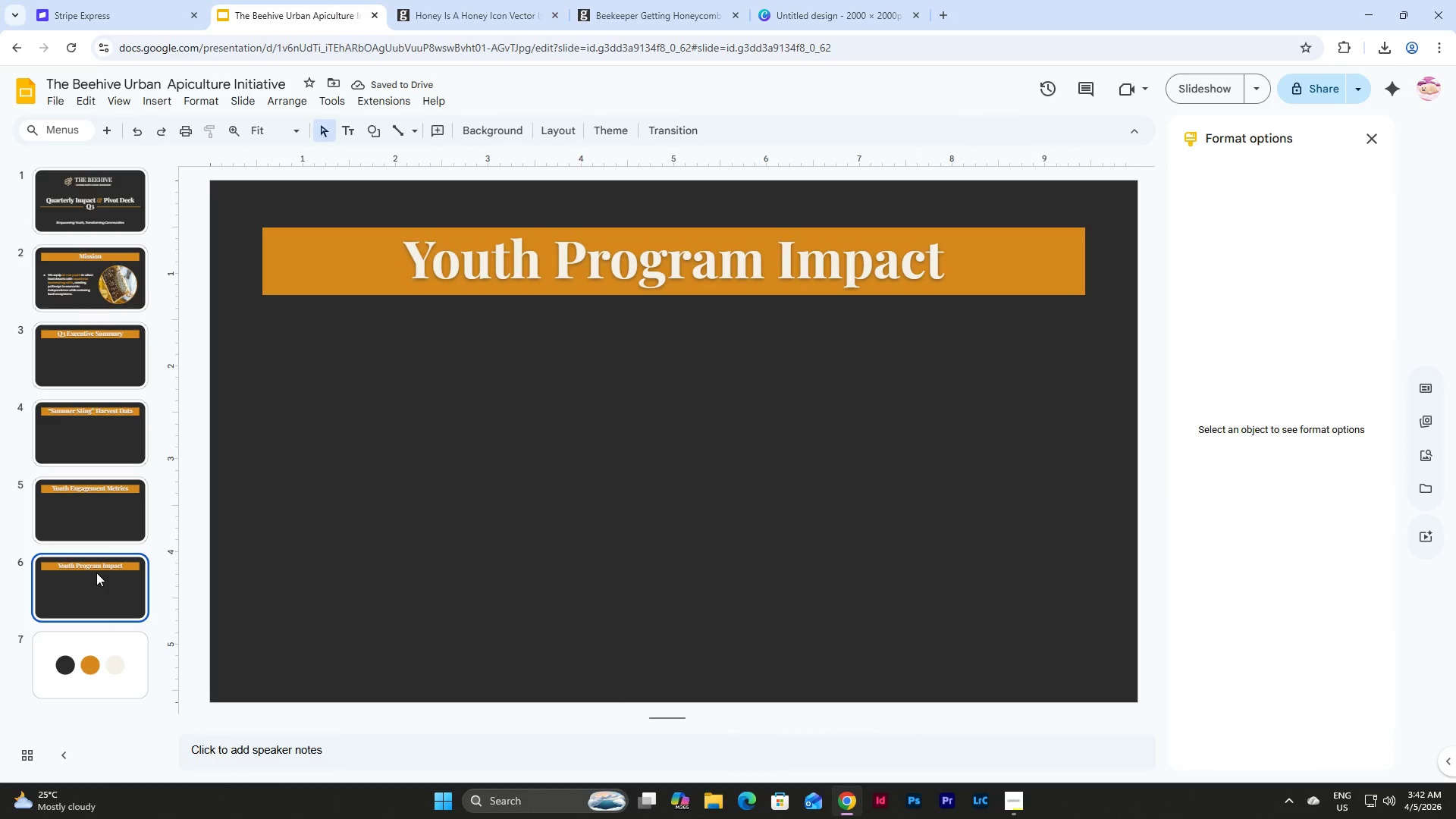 
key(Control+D)
 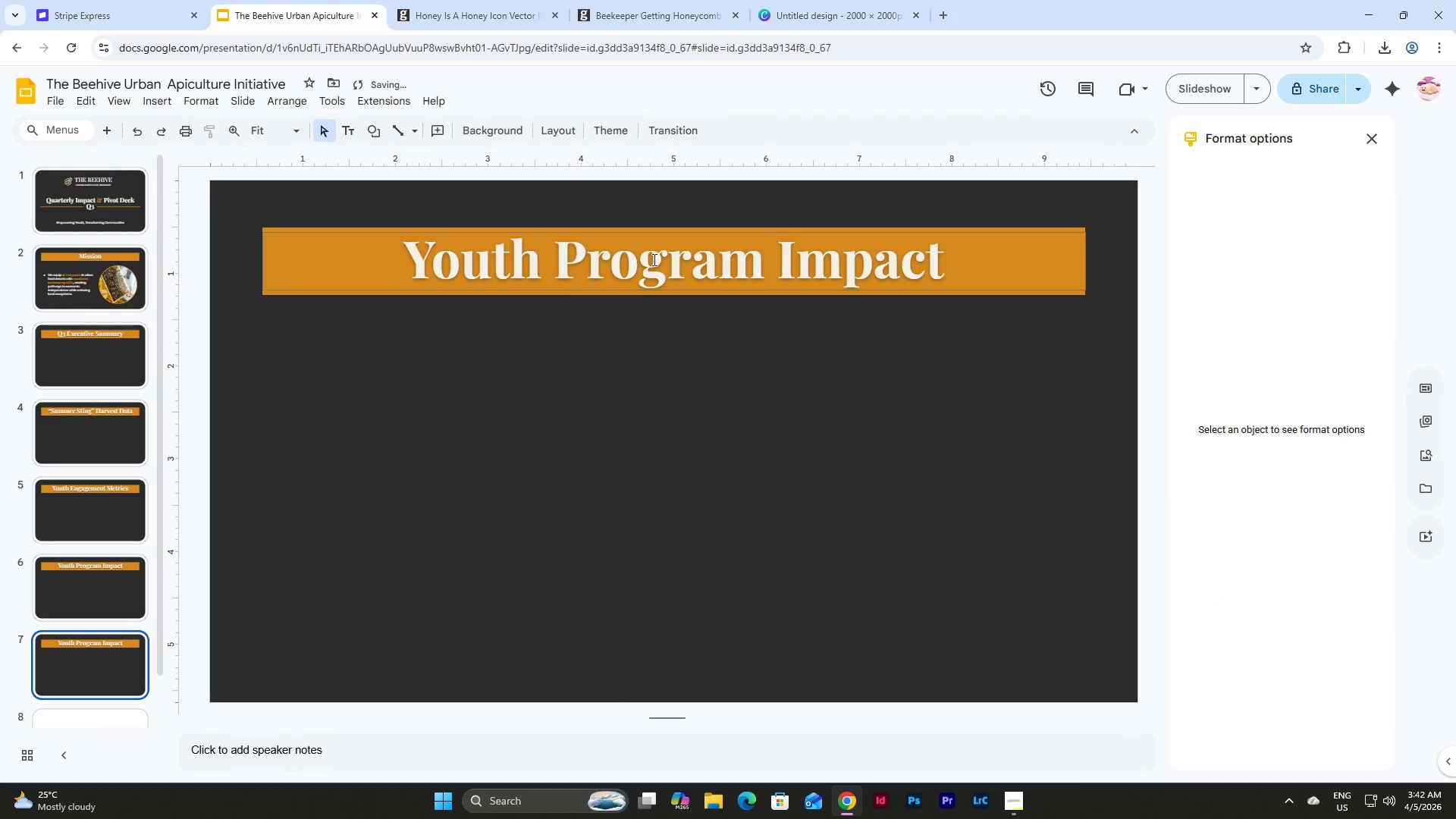 
left_click([654, 259])
 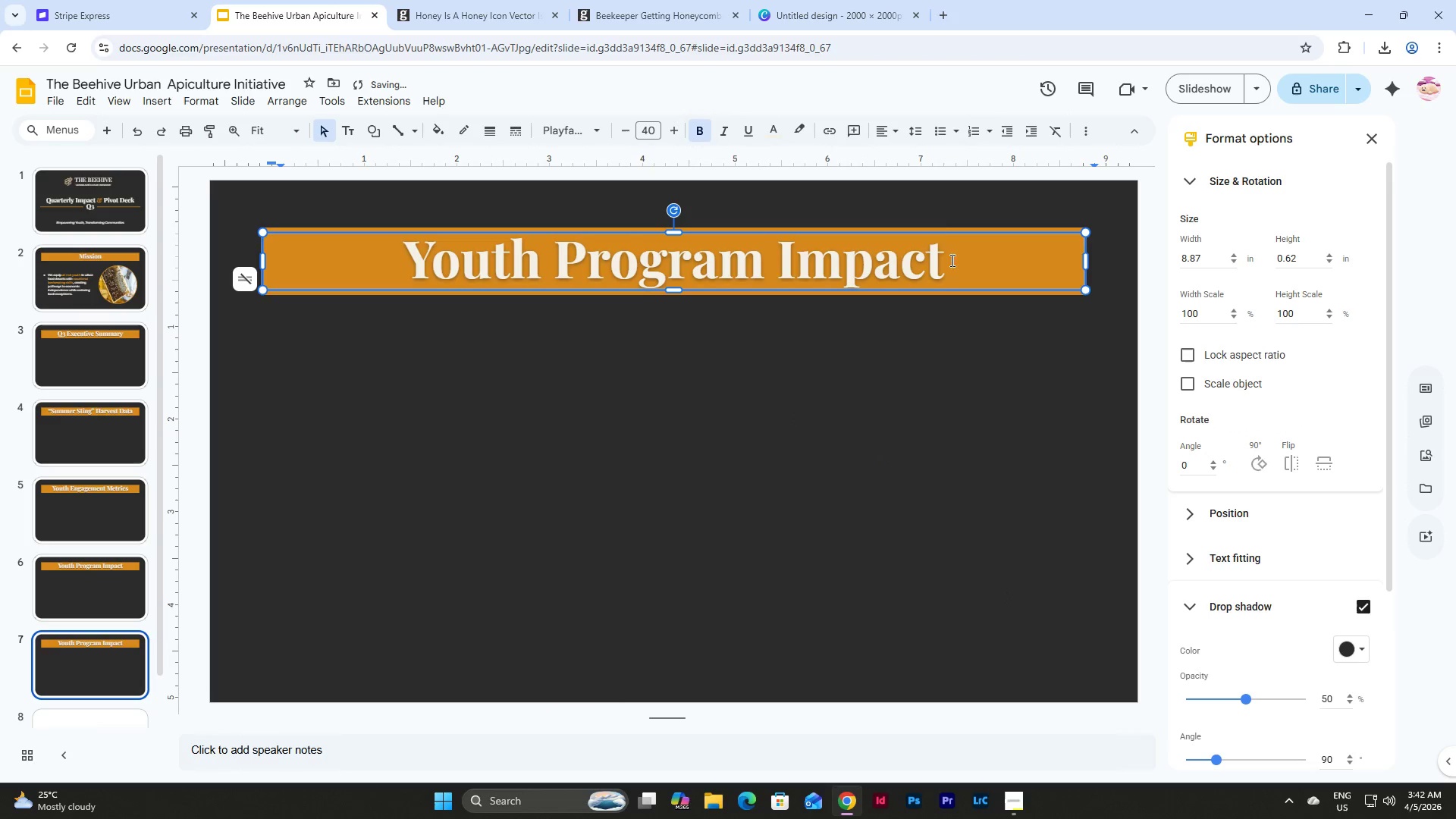 
left_click_drag(start_coordinate=[944, 257], to_coordinate=[347, 243])
 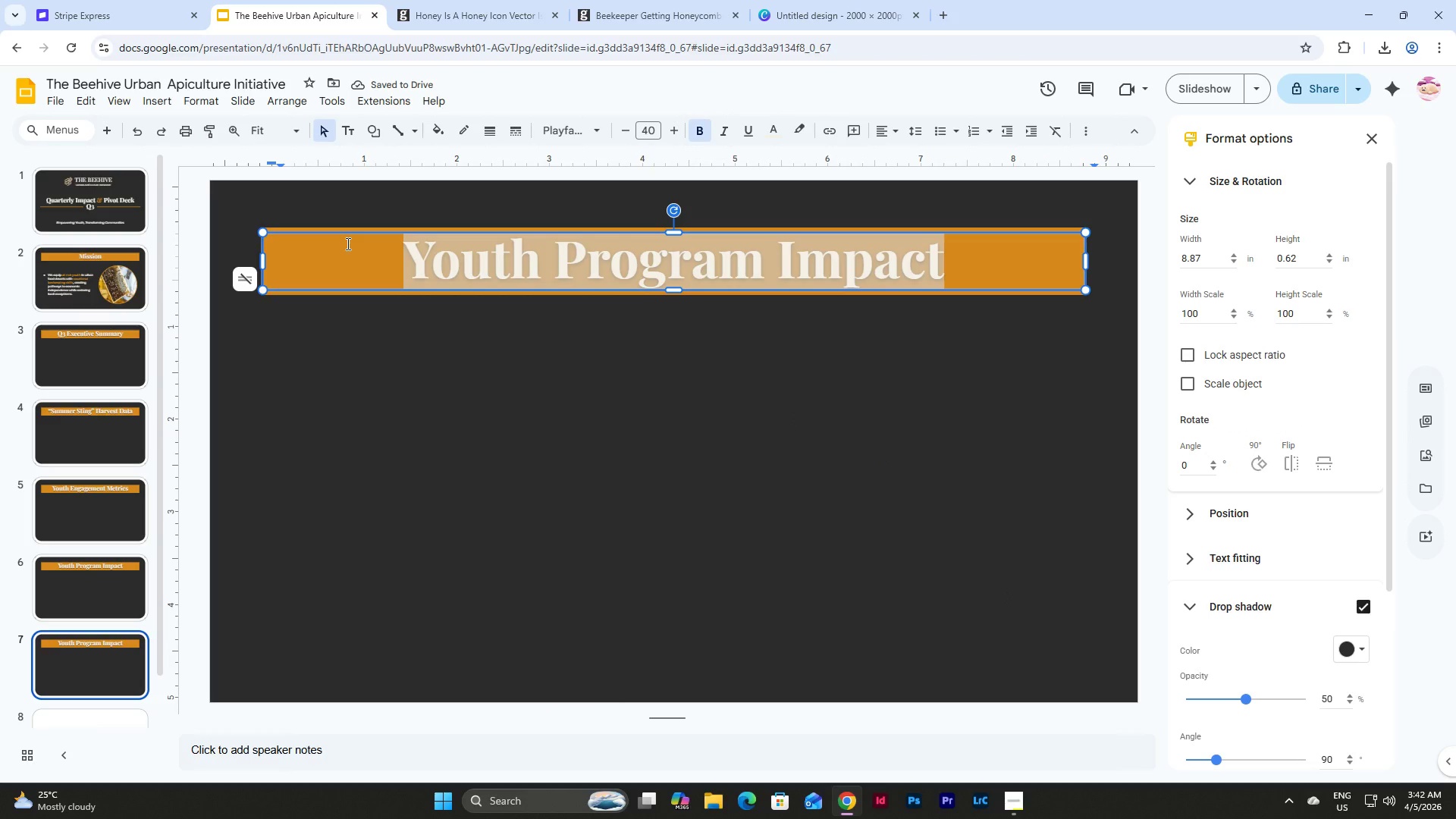 
type(The Strategic Pivot)
 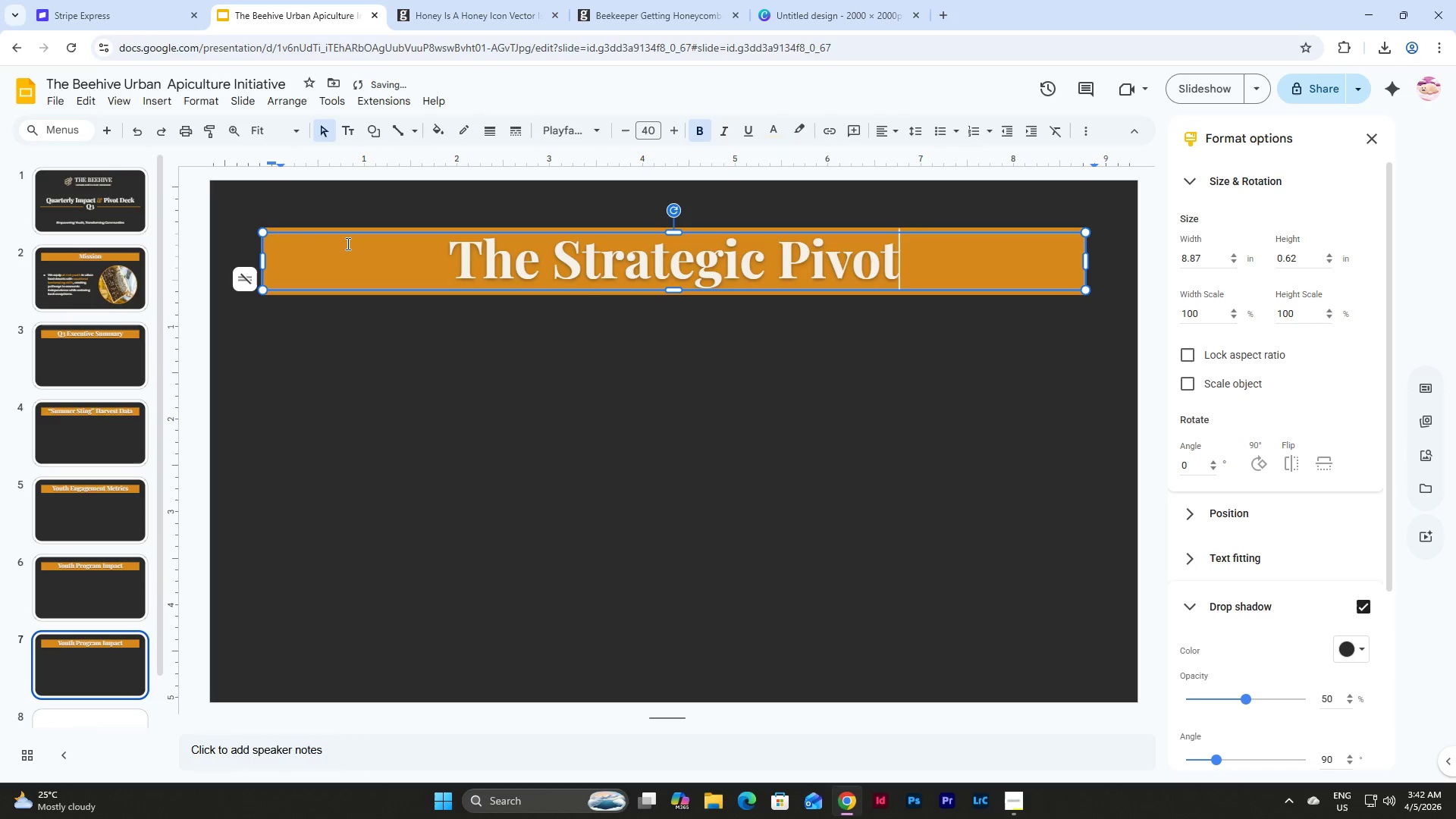 
left_click([105, 618])
 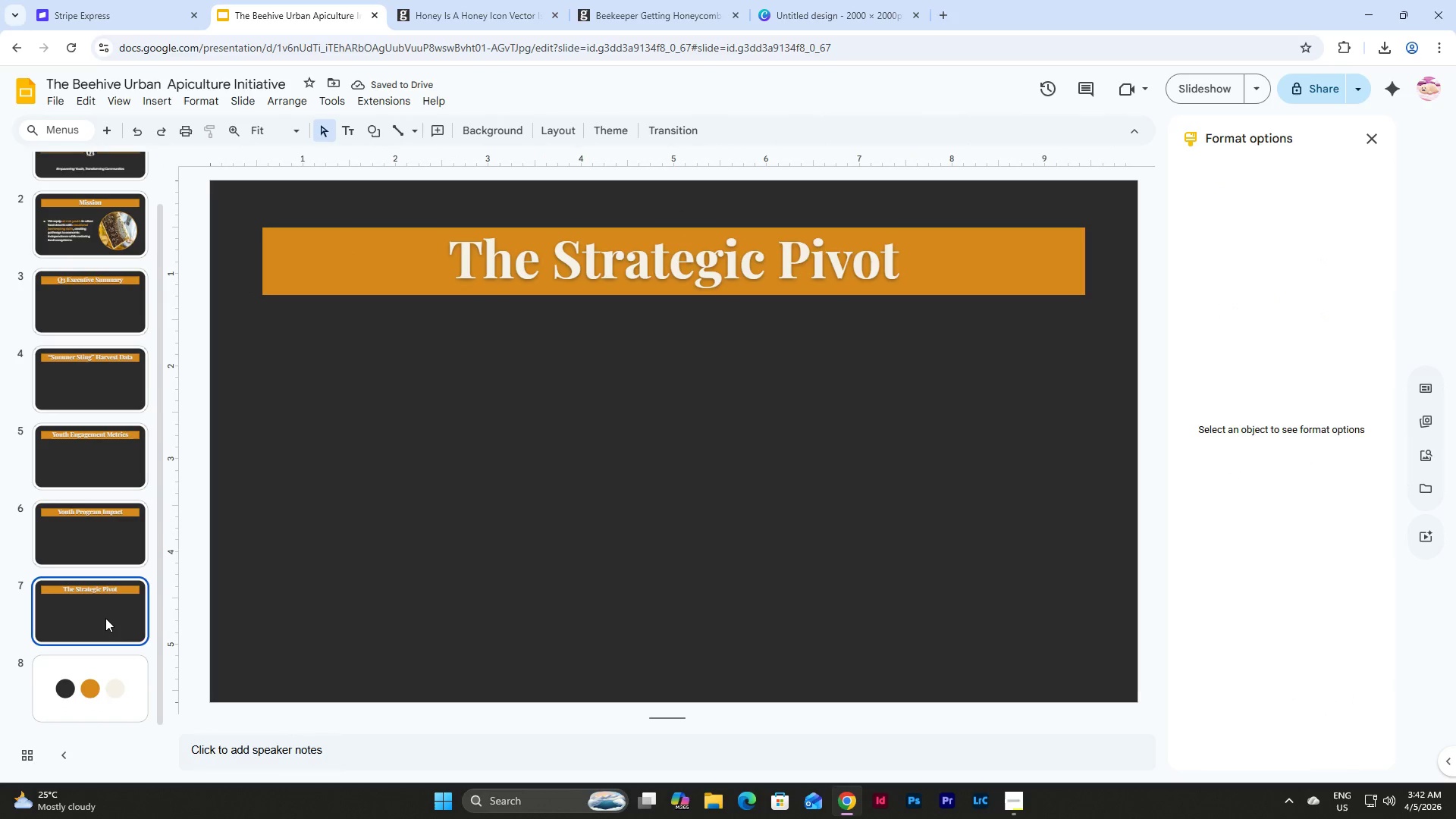 
scroll: coordinate [84, 453], scroll_direction: down, amount: 3.0
 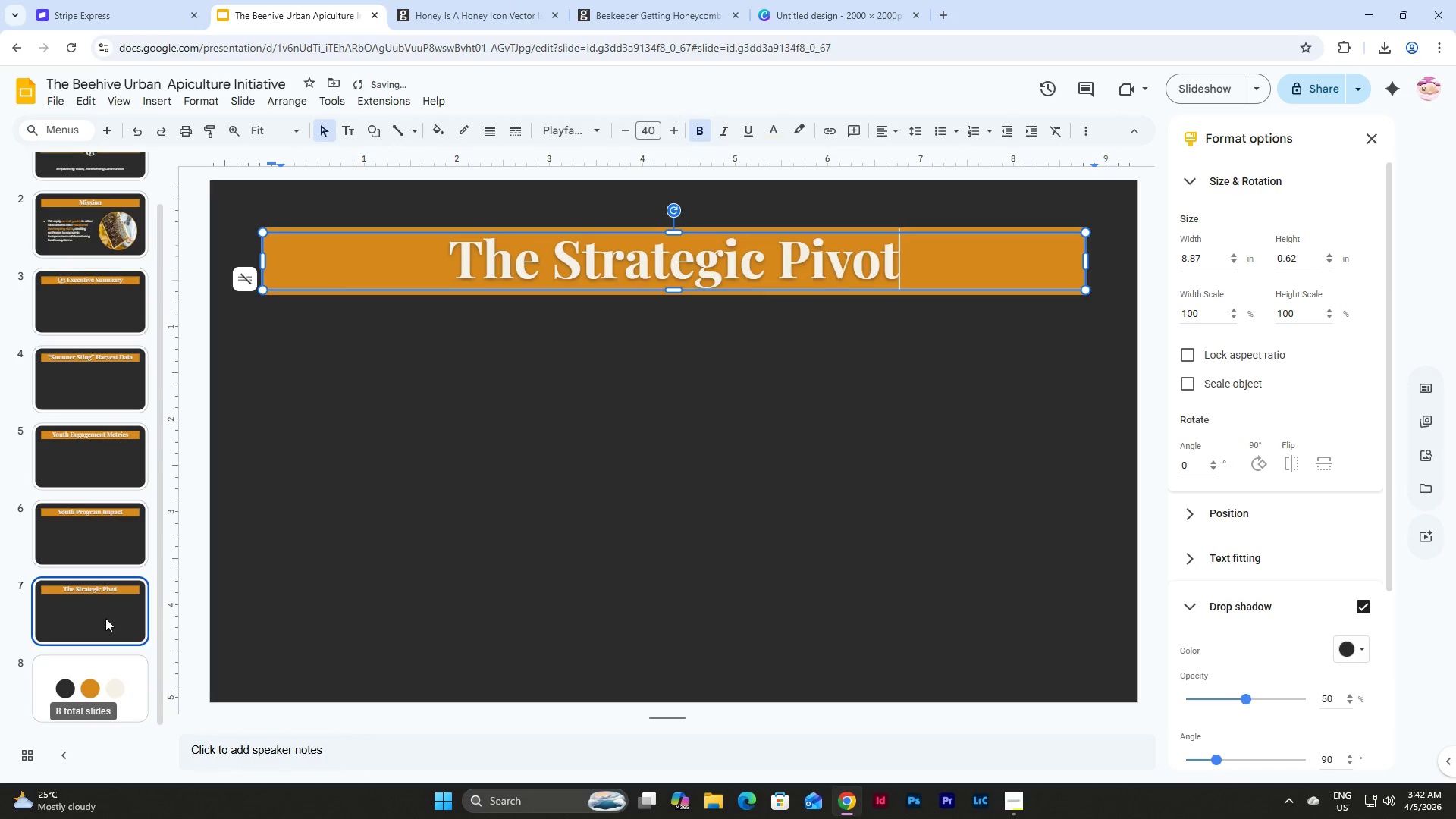 
key(Control+D)
 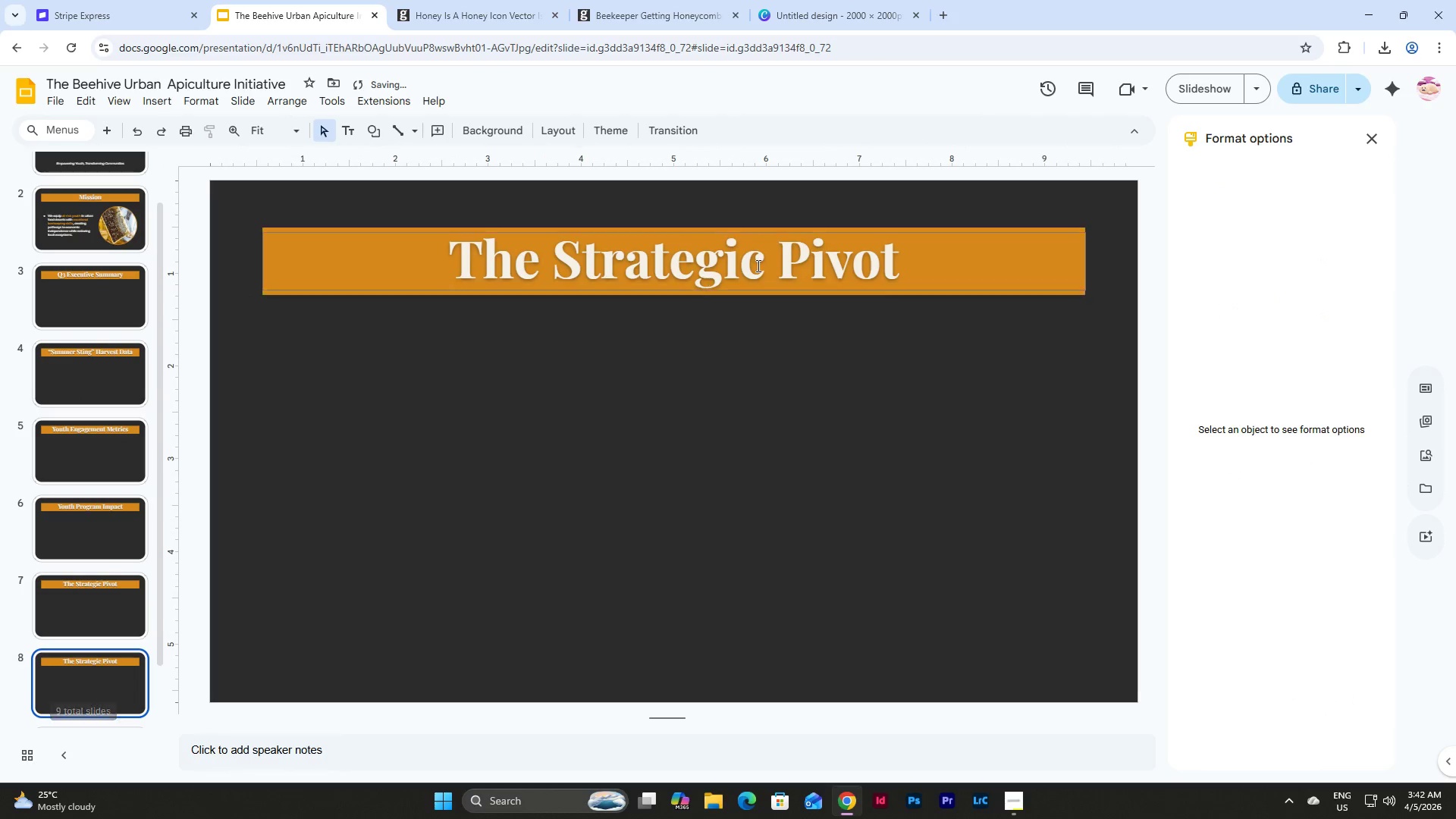 
left_click([777, 258])
 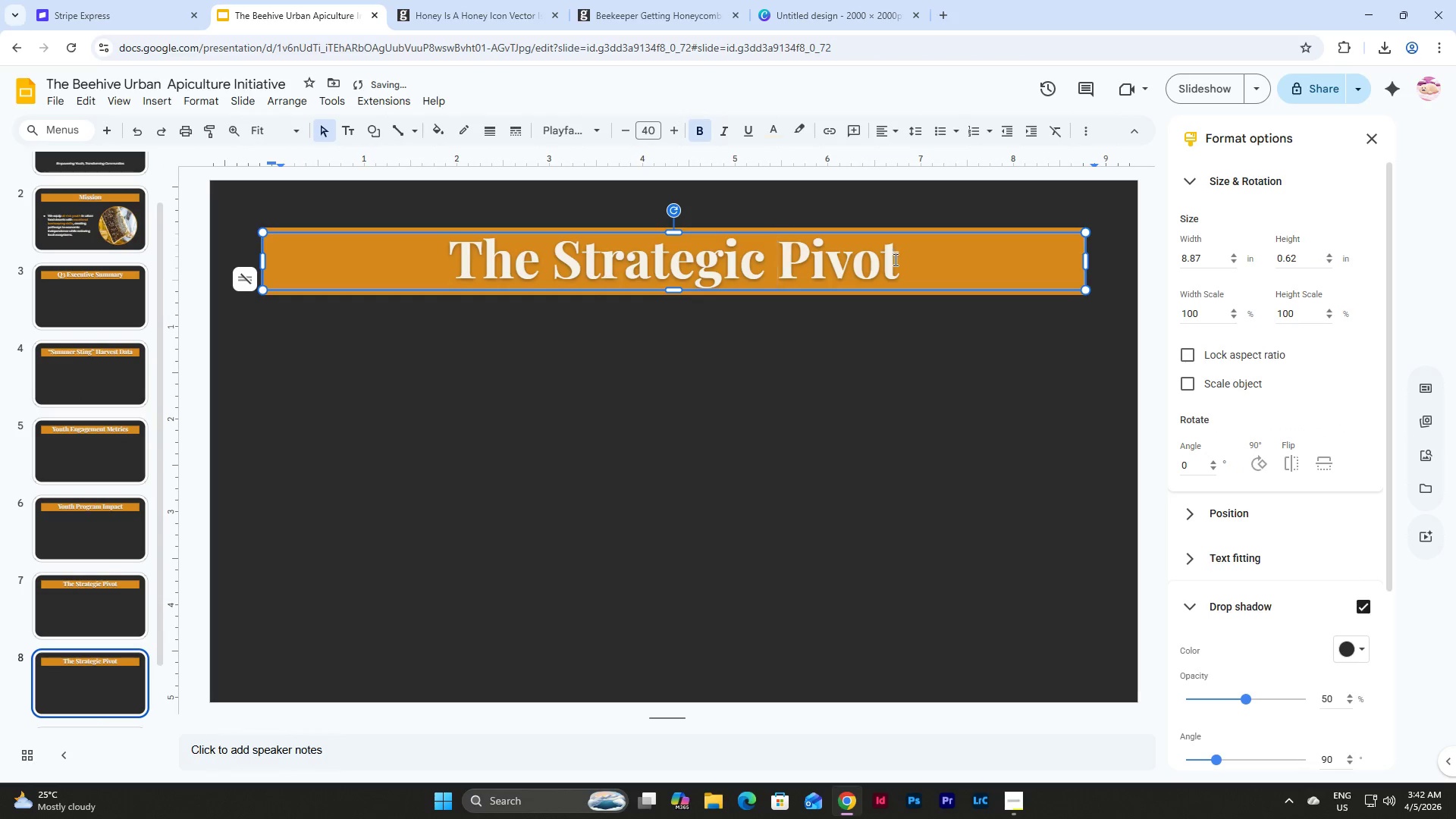 
left_click_drag(start_coordinate=[895, 259], to_coordinate=[434, 240])
 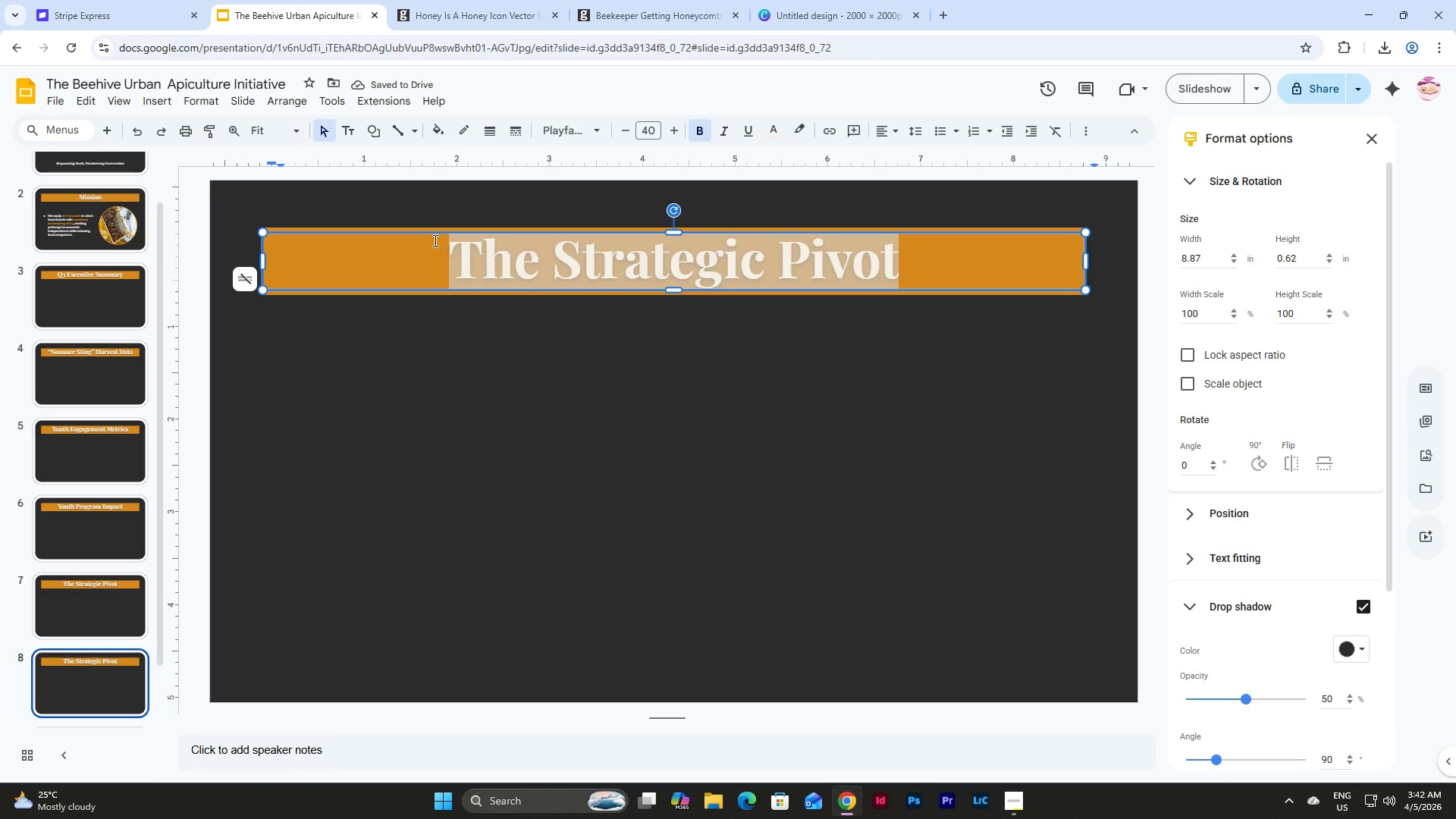 
type(Launching "Honey-for-Hospitals")
 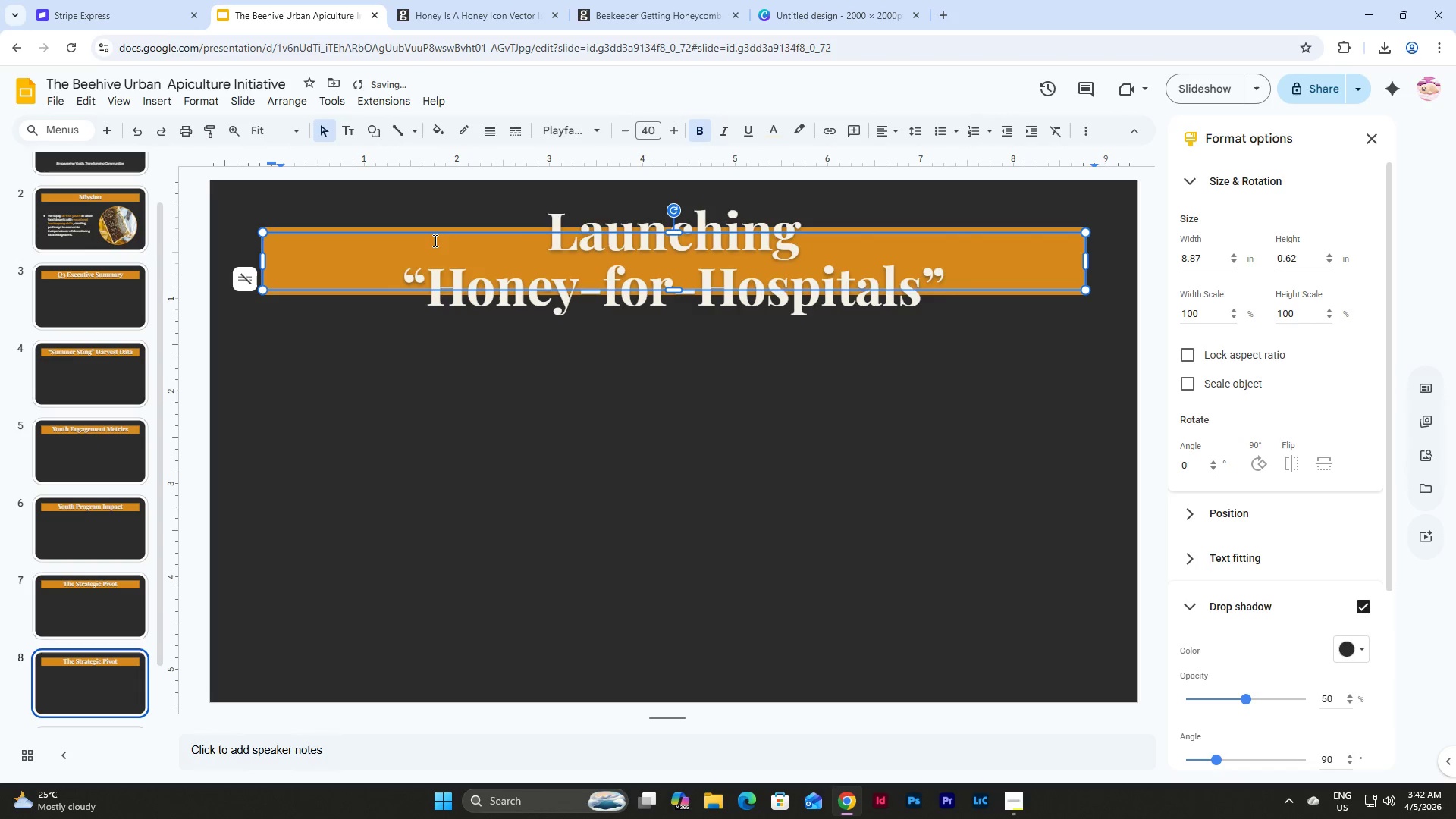 
double_click([692, 246])
 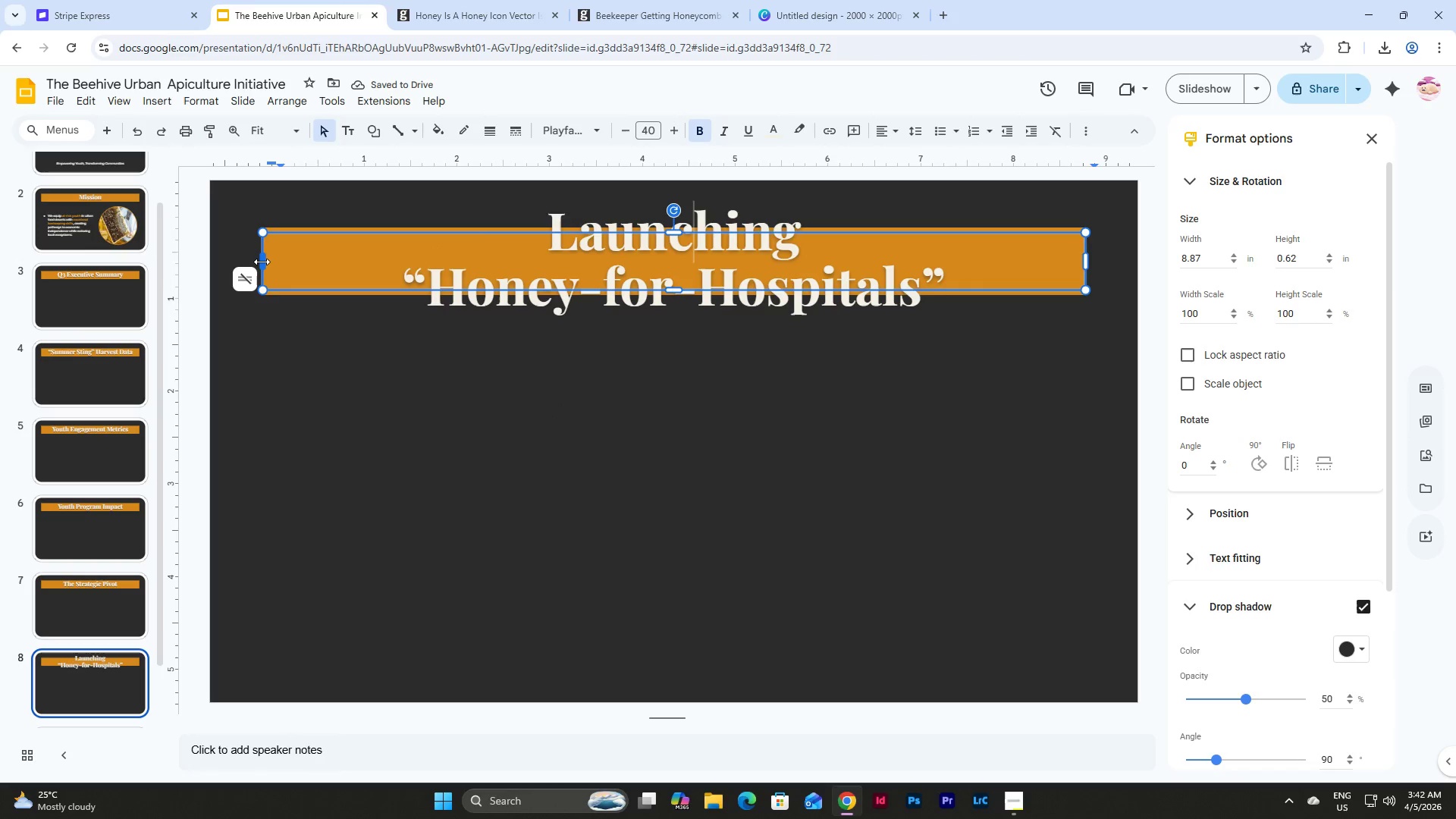 
left_click_drag(start_coordinate=[262, 262], to_coordinate=[240, 258])
 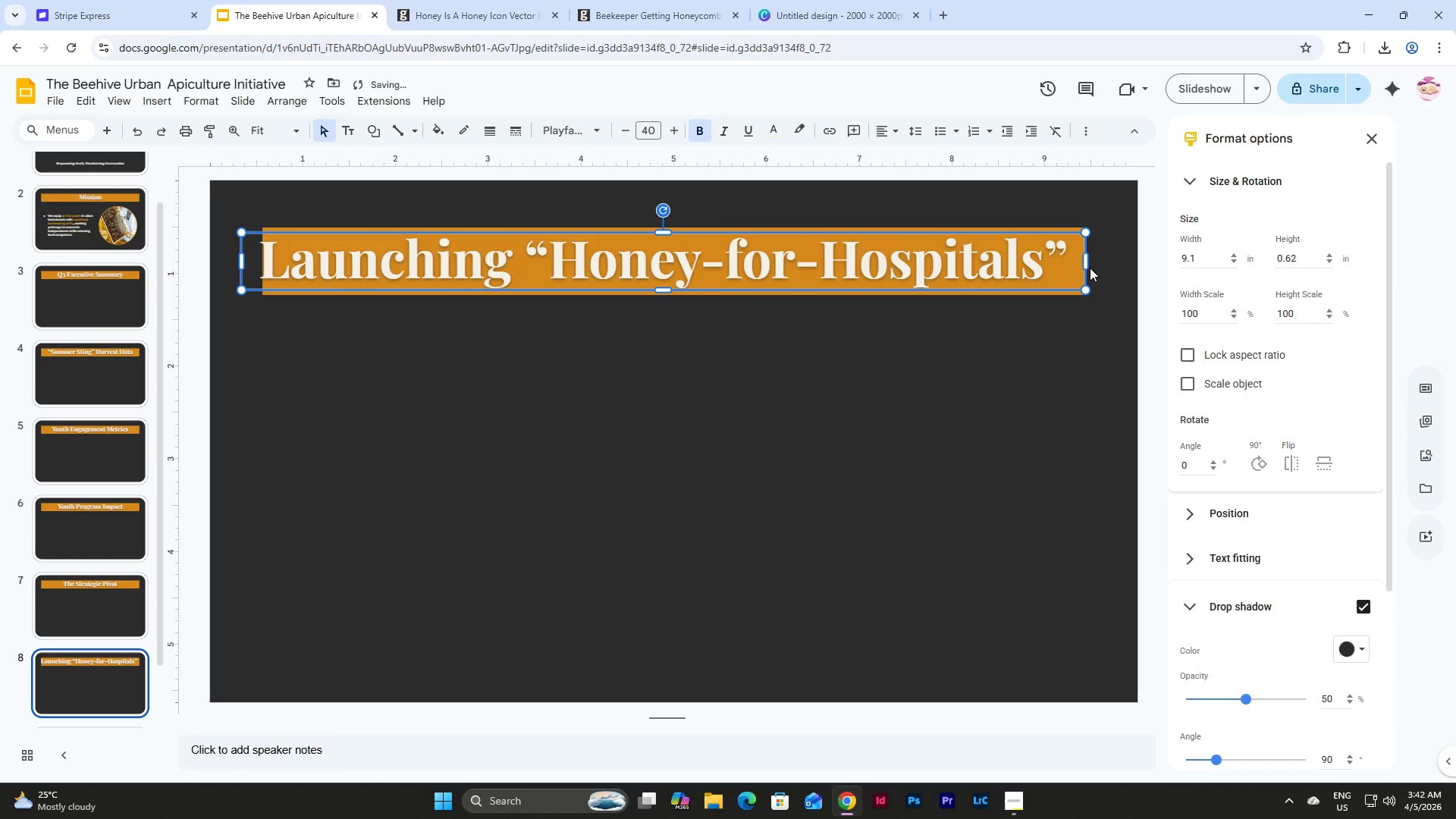 
left_click_drag(start_coordinate=[1085, 264], to_coordinate=[1116, 264])
 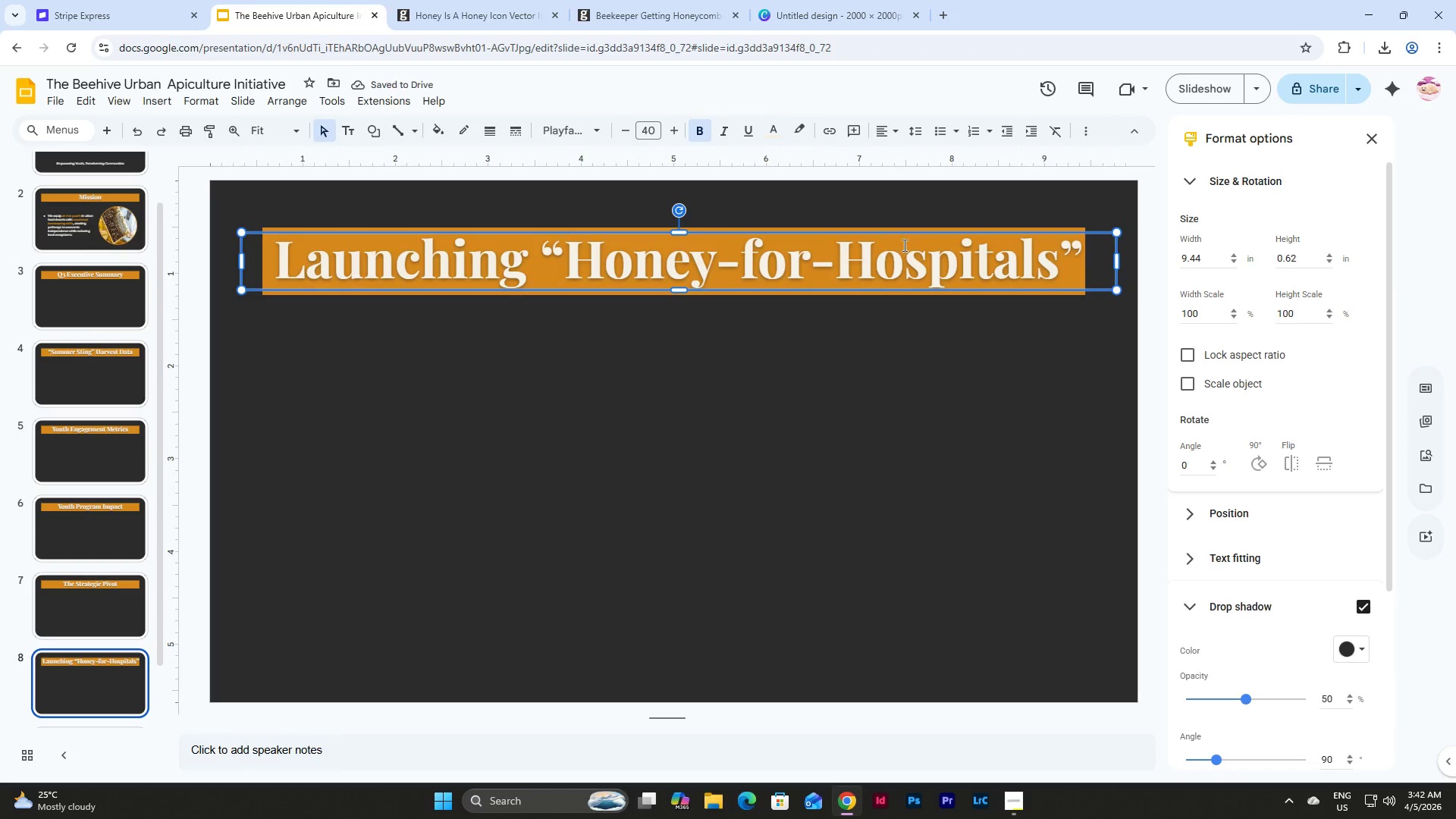 
left_click_drag(start_coordinate=[903, 231], to_coordinate=[899, 231])
 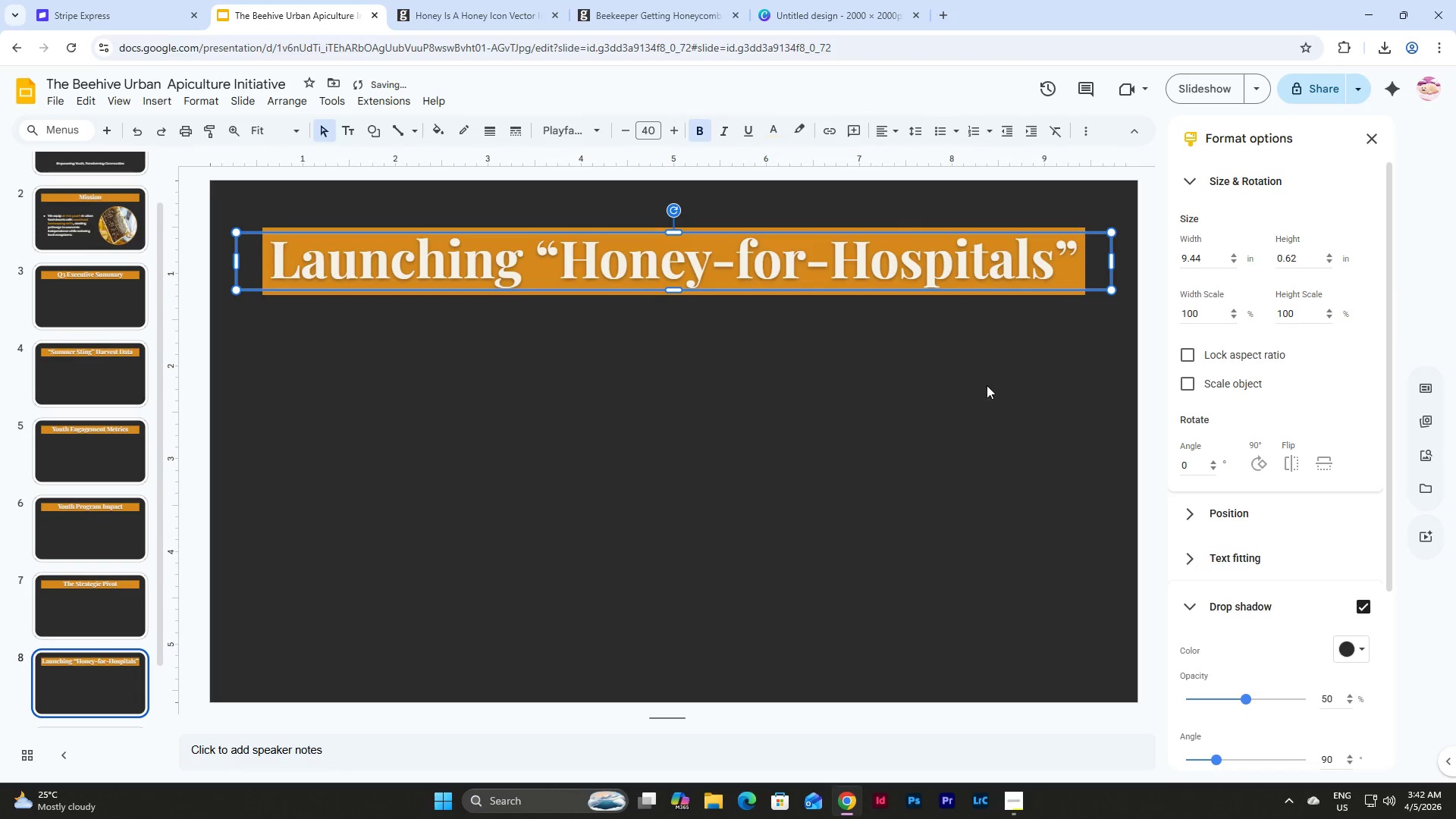 
left_click([974, 409])
 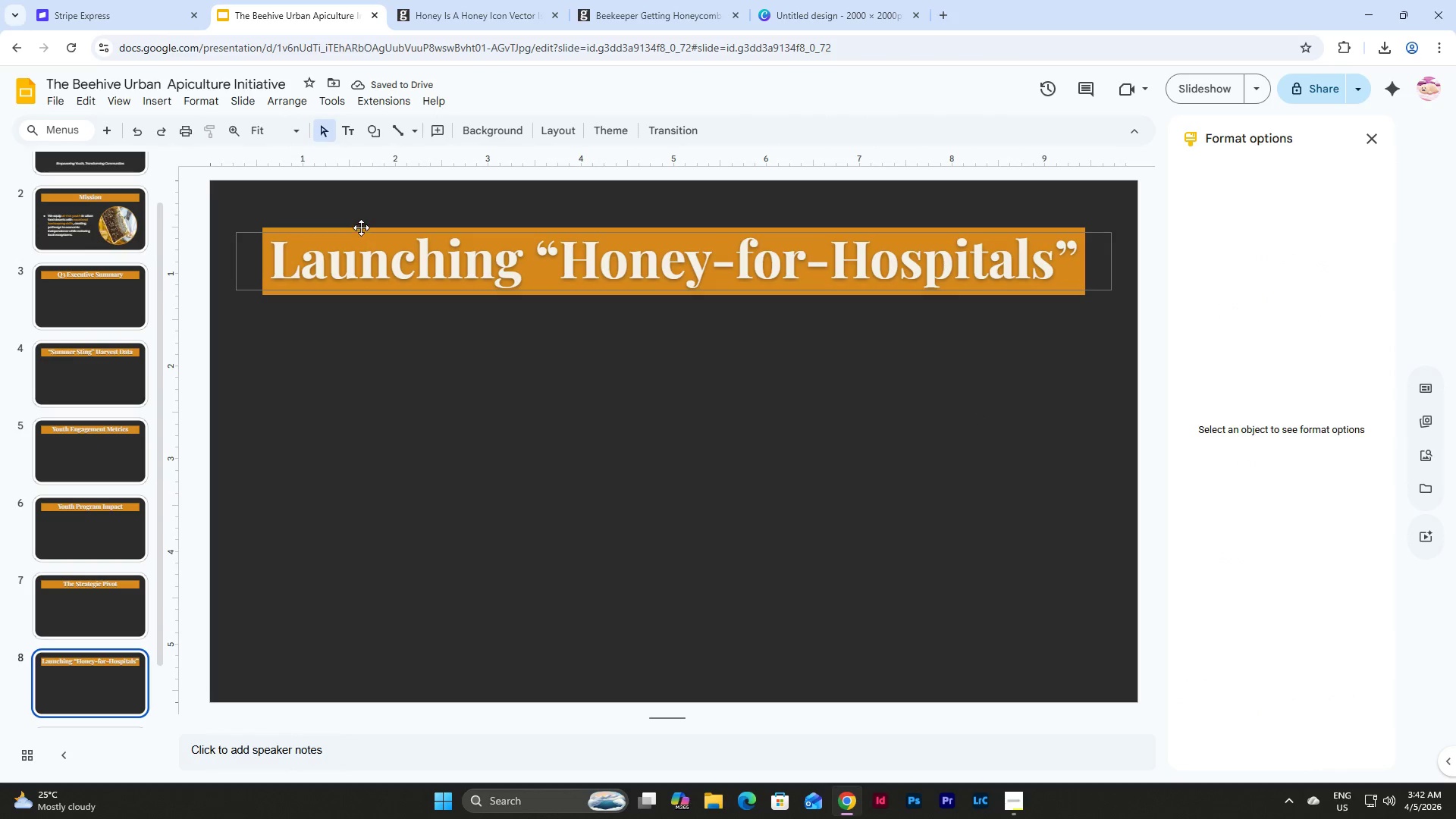 
scroll: coordinate [106, 228], scroll_direction: up, amount: 9.0
 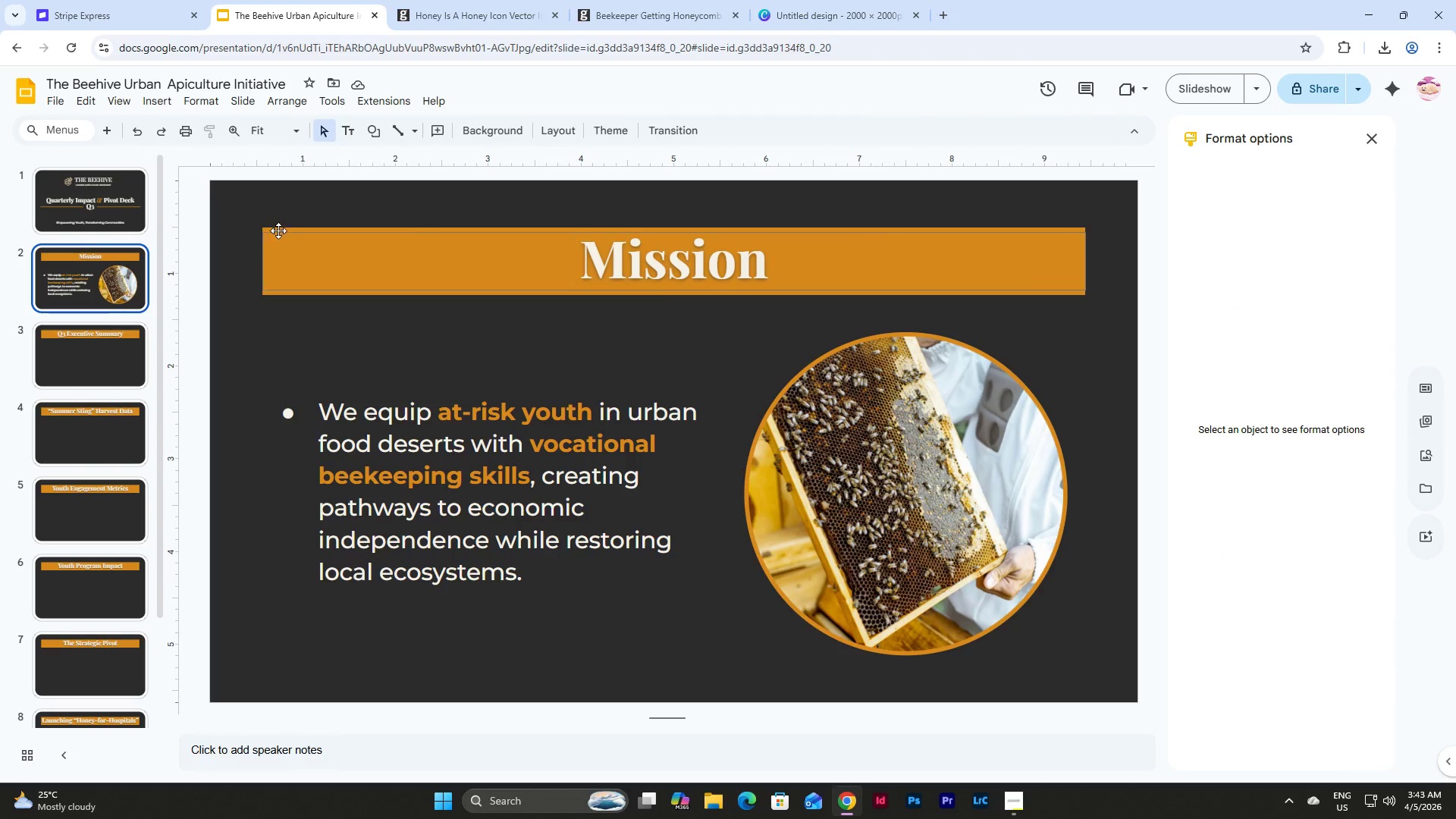 
left_click([282, 230])
 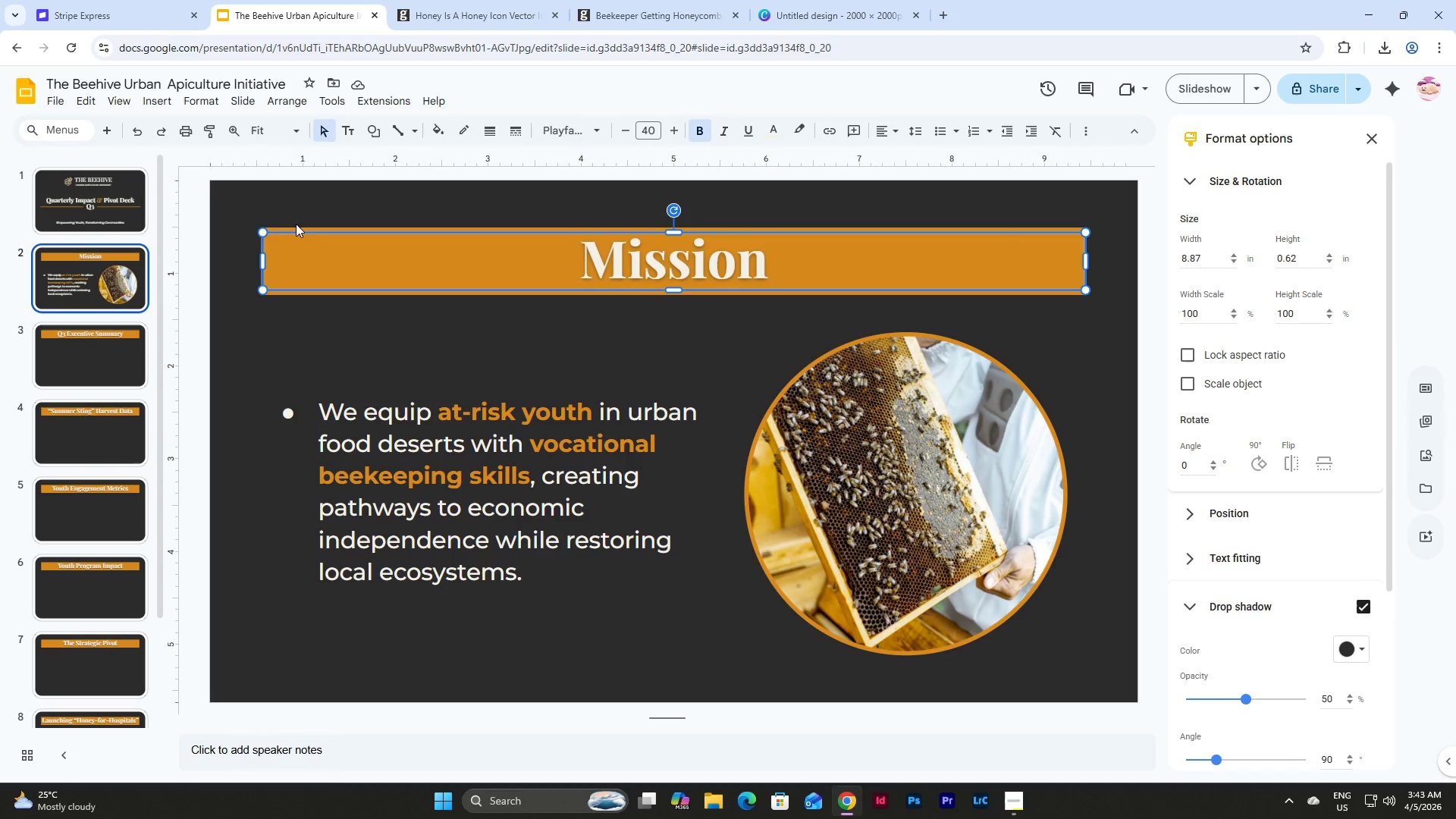 
left_click([298, 224])
 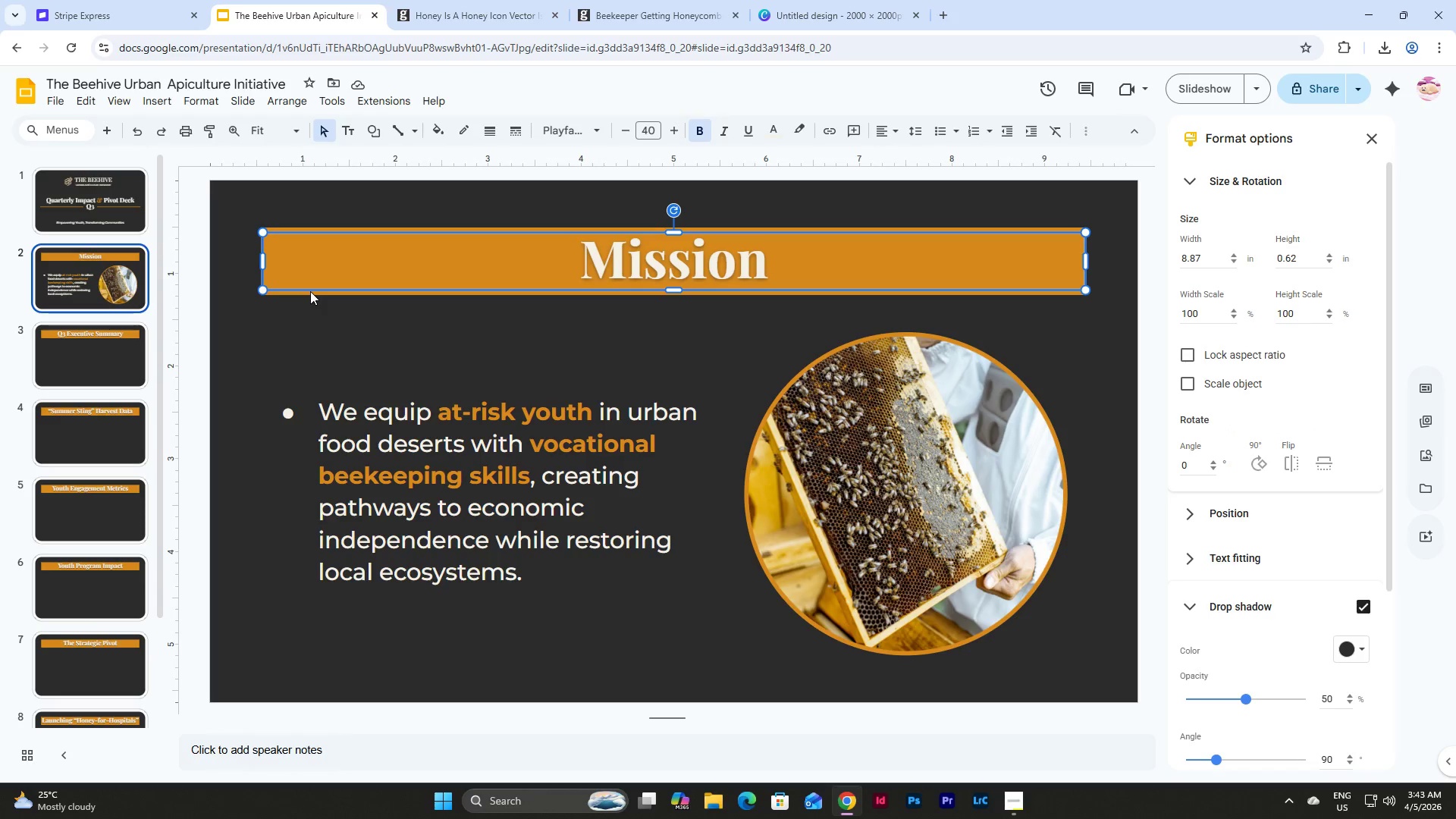 
double_click([295, 297])
 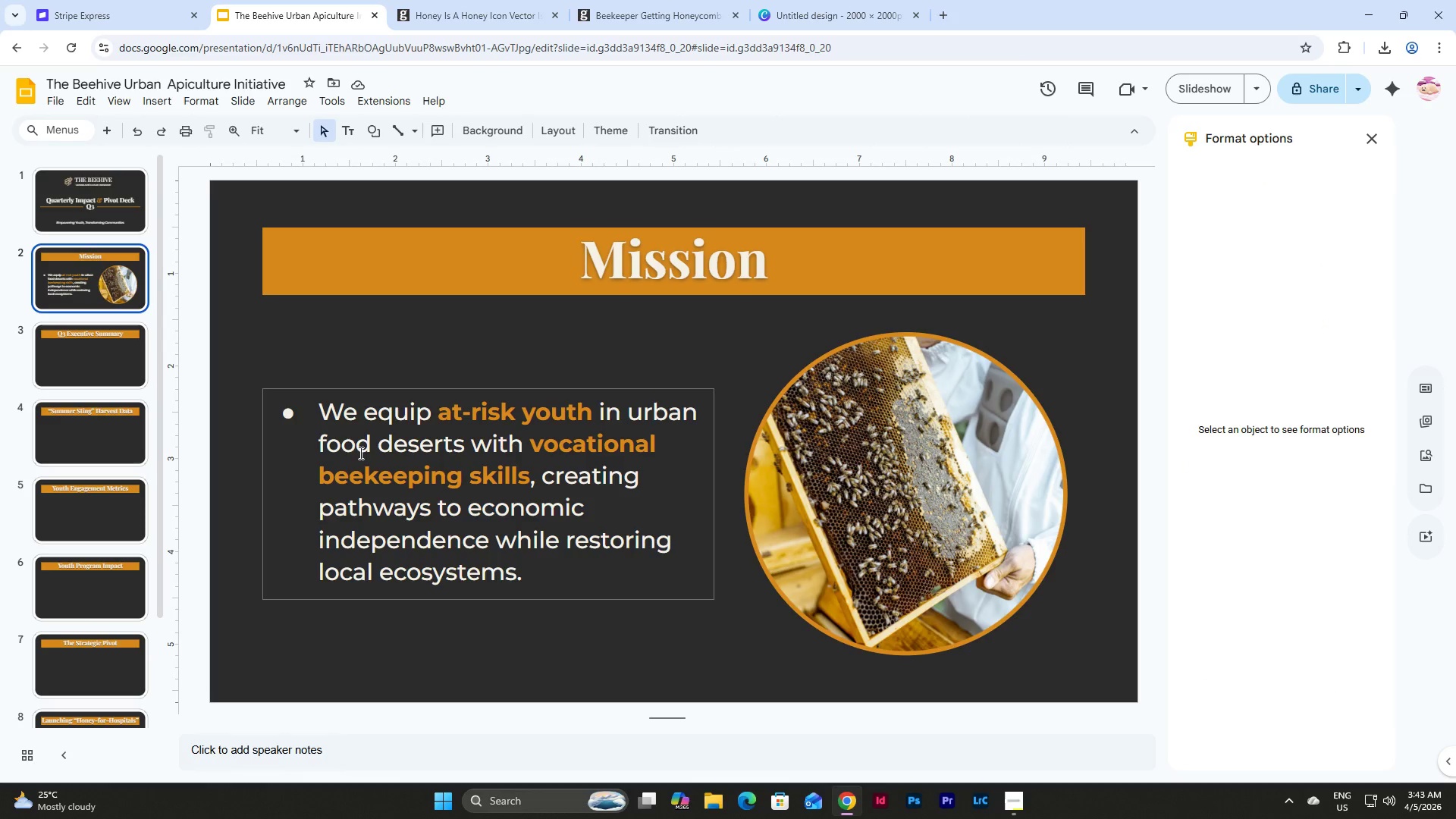 
hold_key(key=ControlLeft, duration=1.5)
 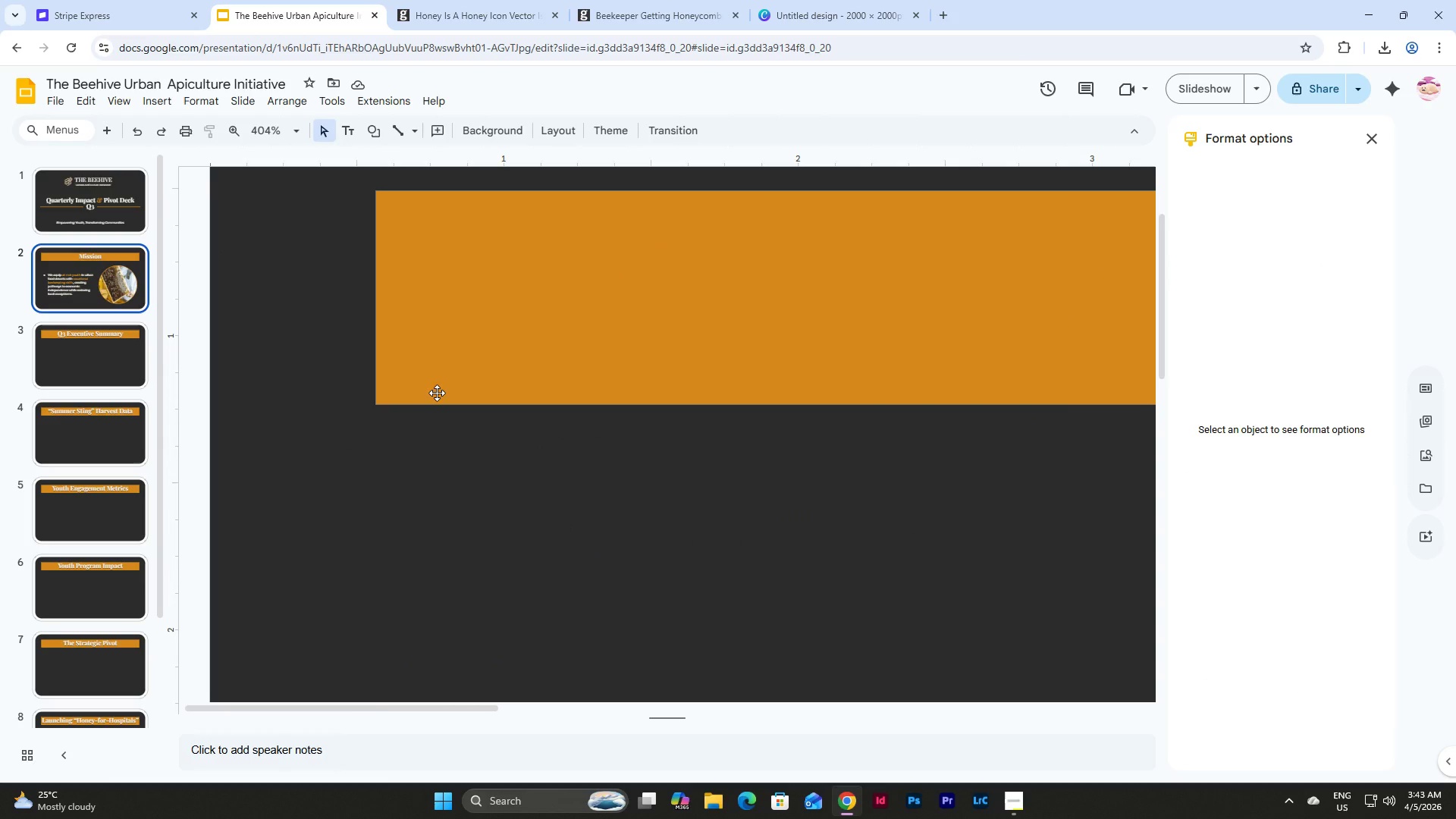 
key(Control+ControlLeft)
 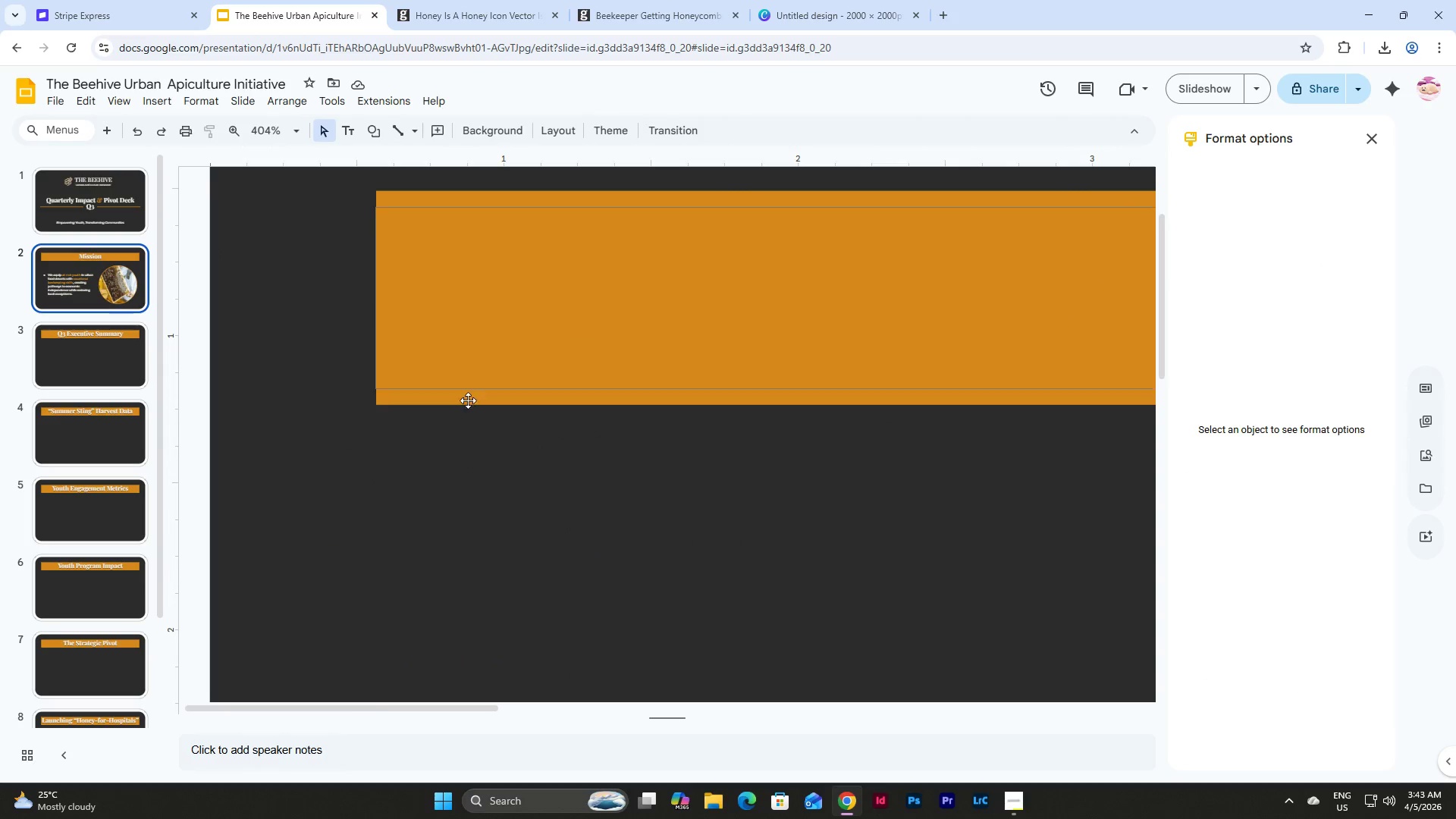 
key(Control+ControlLeft)
 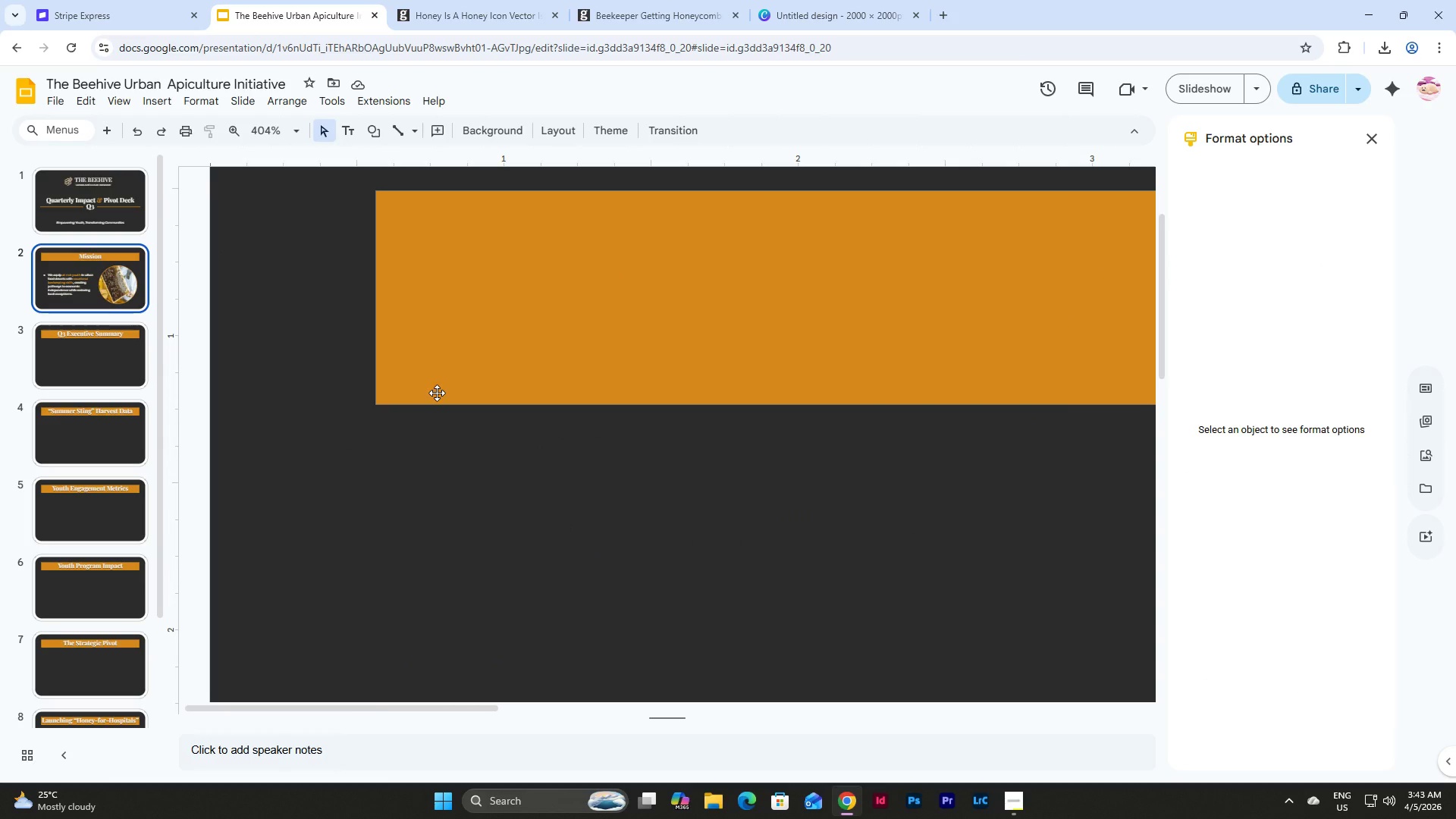 
scroll: coordinate [209, 243], scroll_direction: up, amount: 4.0
 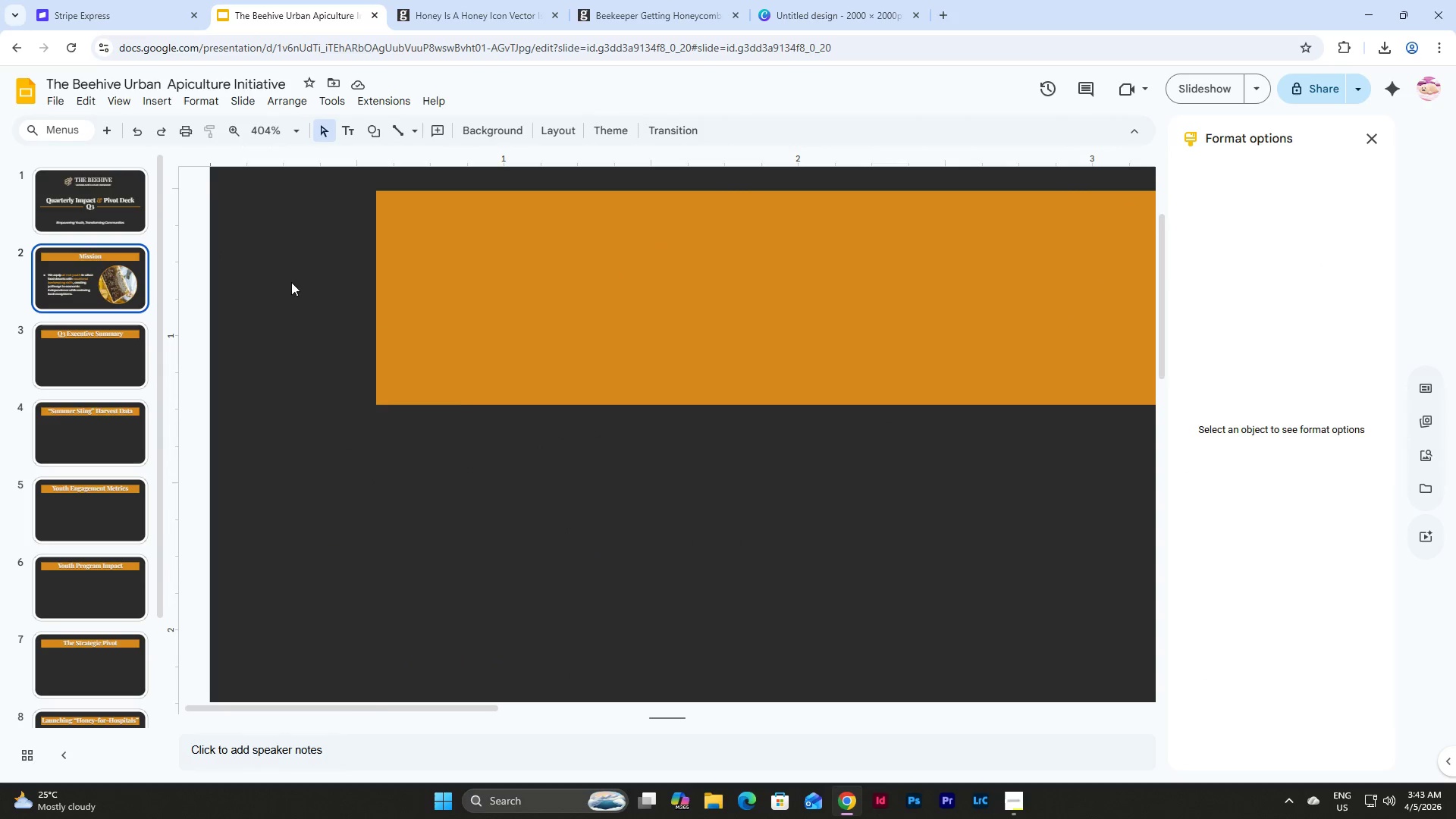 
left_click([437, 393])
 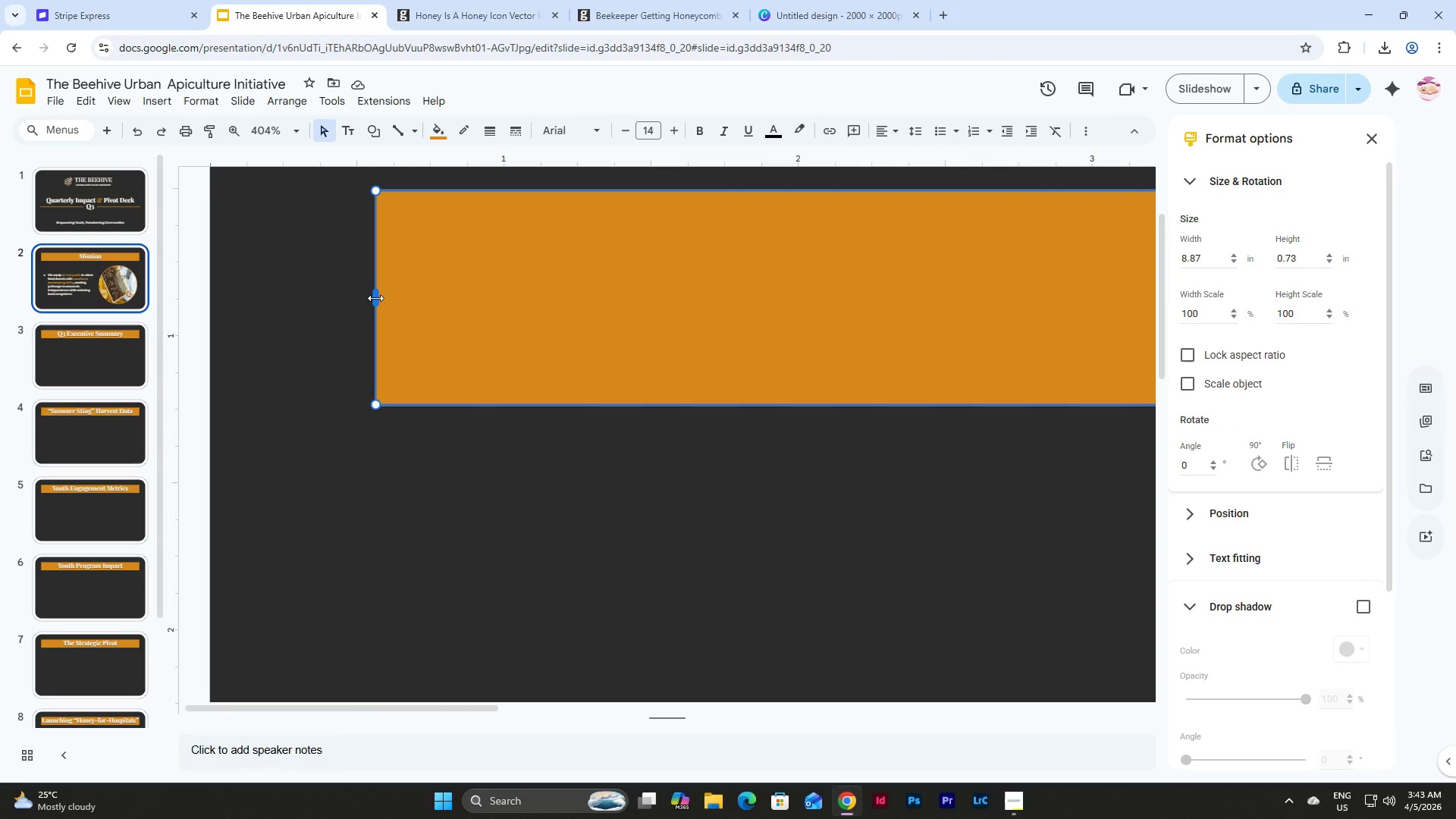 
left_click_drag(start_coordinate=[375, 298], to_coordinate=[206, 295])
 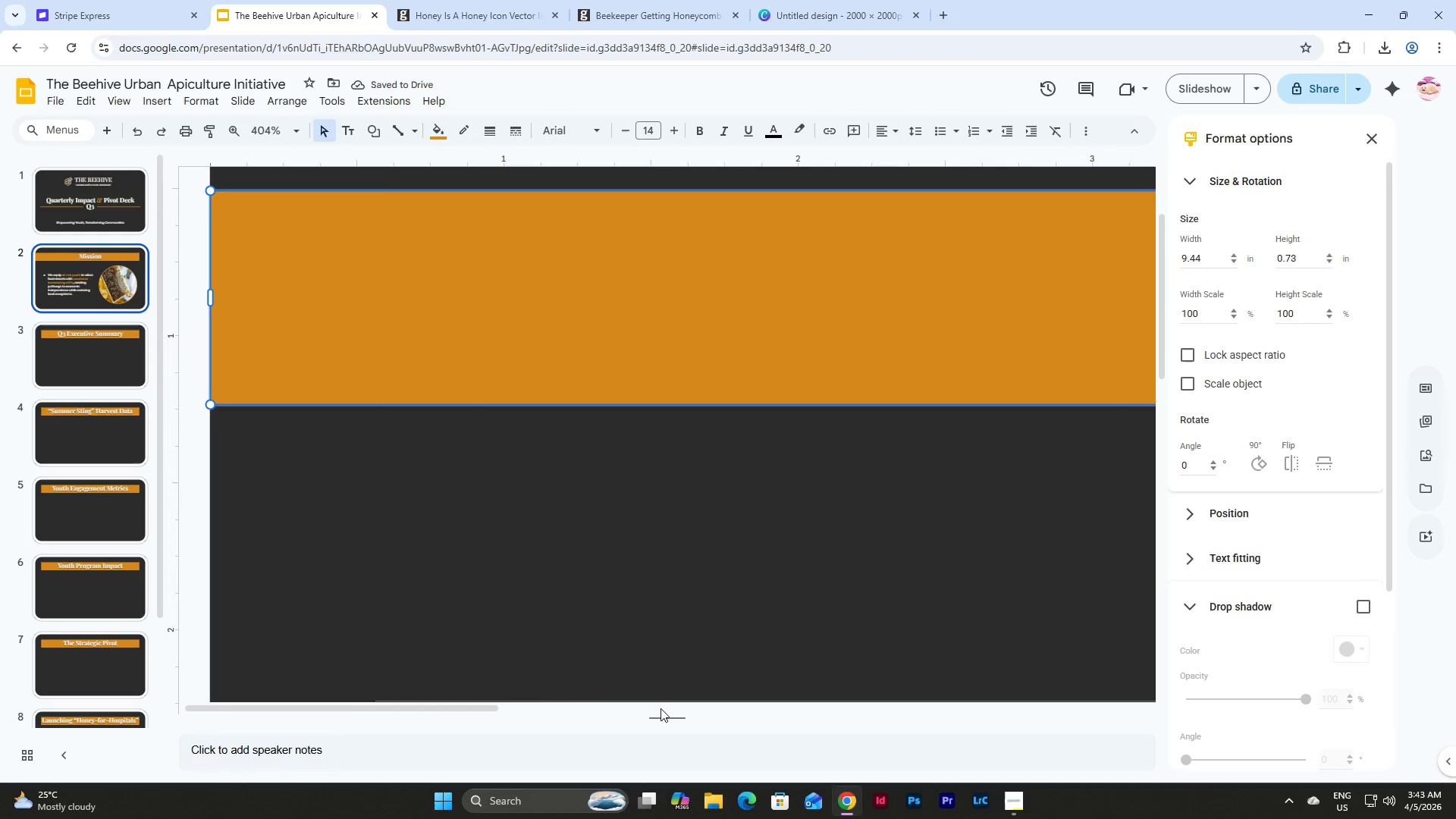 
left_click_drag(start_coordinate=[489, 711], to_coordinate=[1195, 728])
 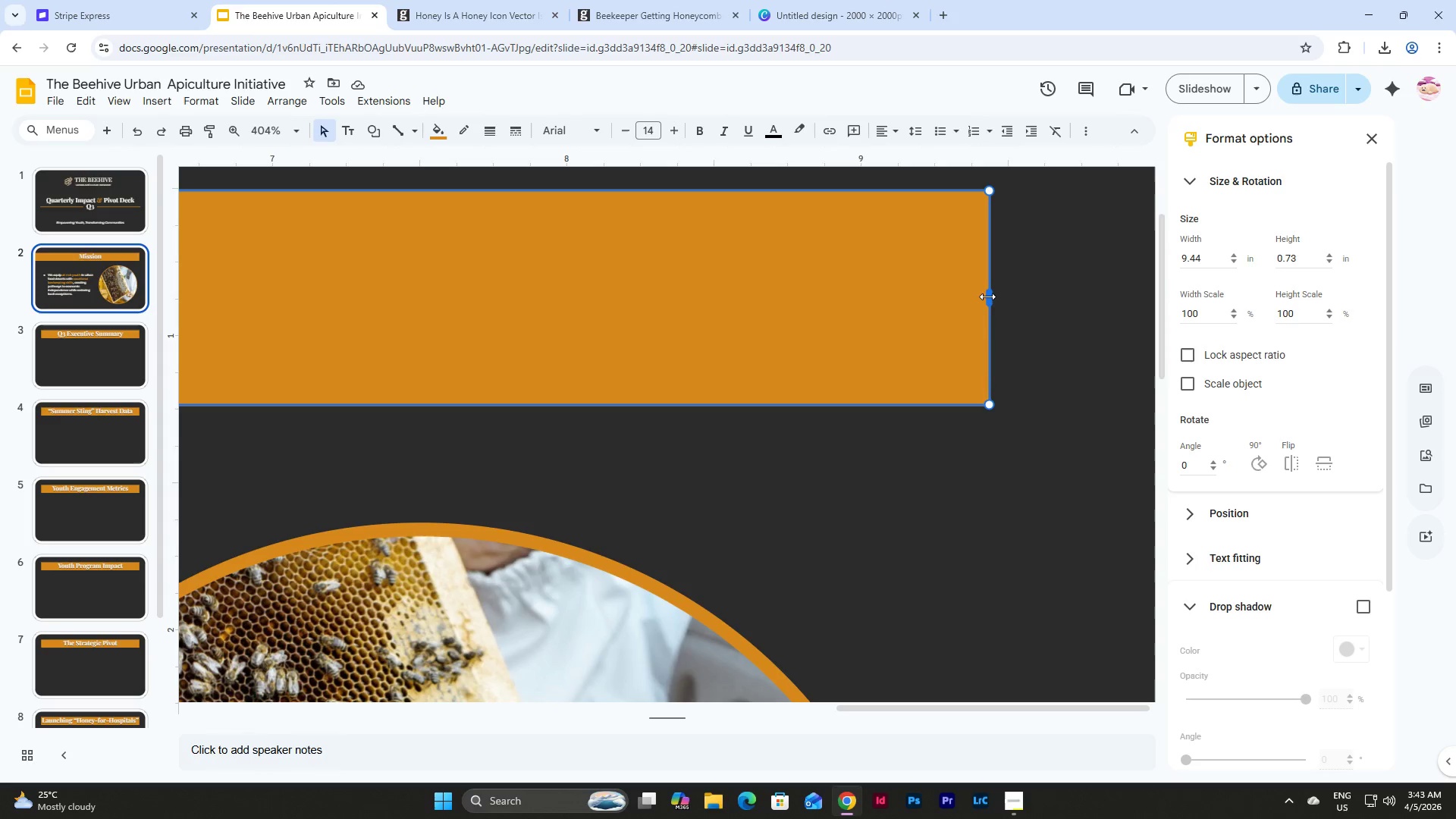 
left_click_drag(start_coordinate=[988, 297], to_coordinate=[1153, 302])
 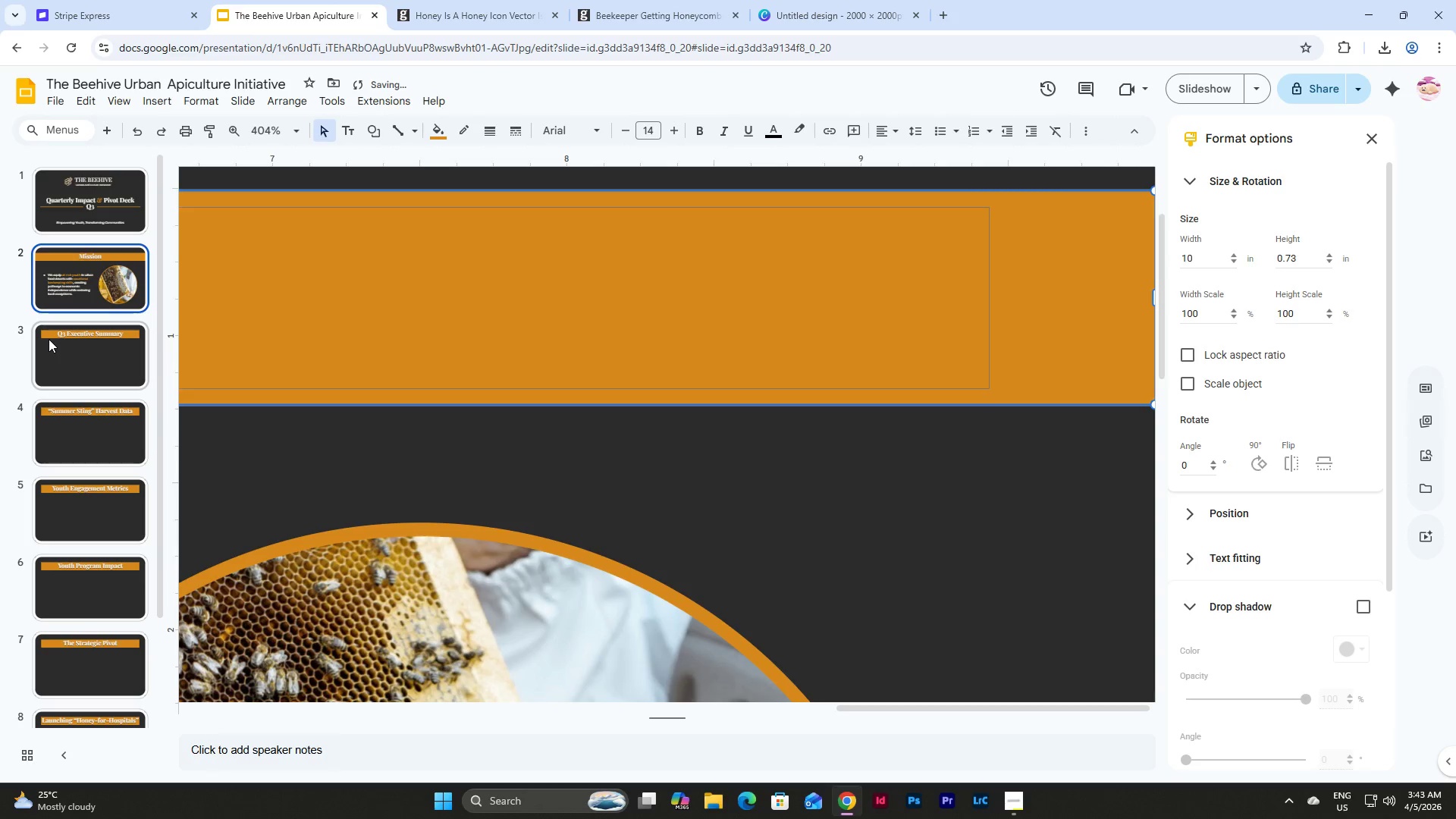 
left_click([96, 350])
 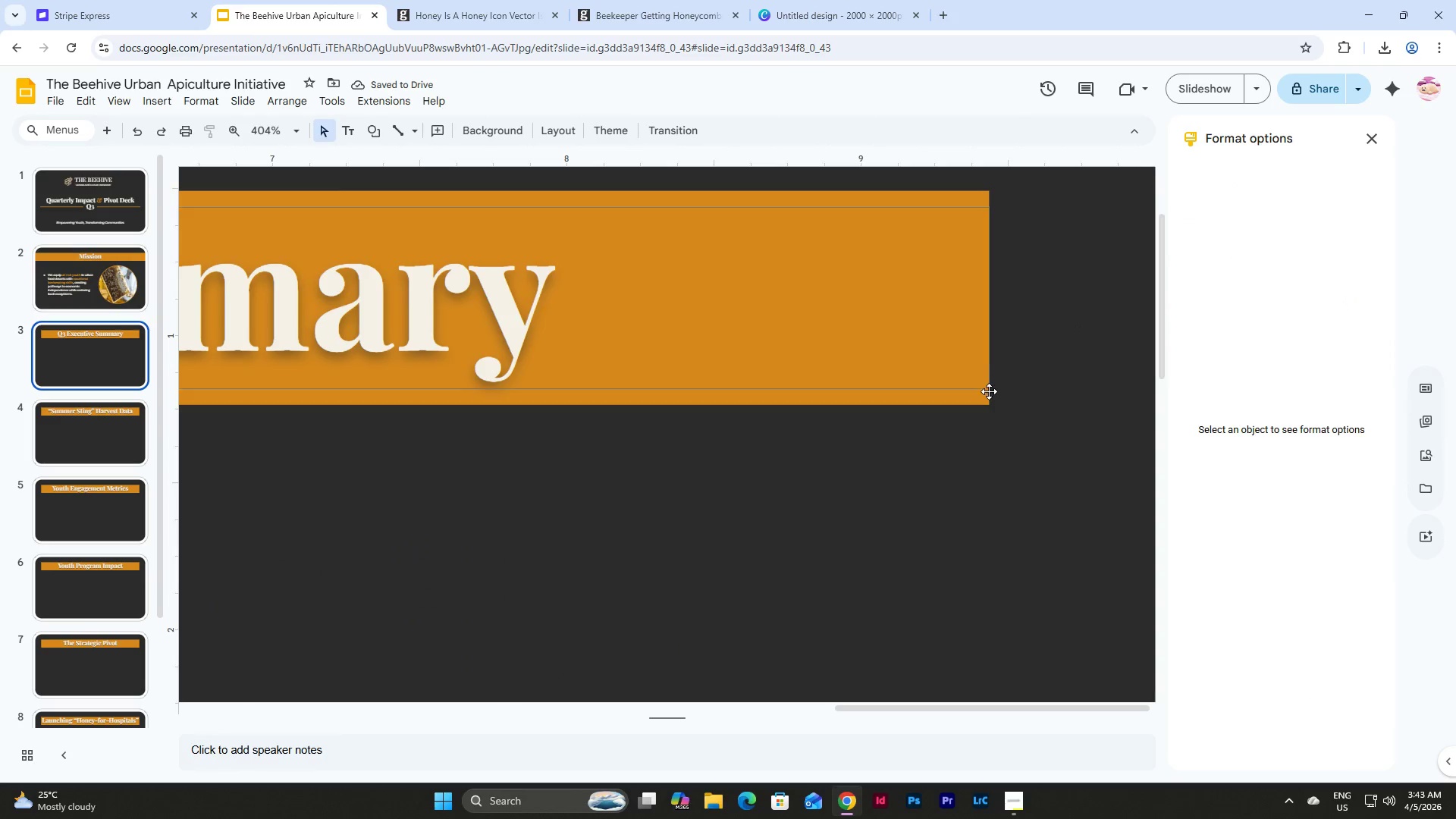 
left_click([974, 400])
 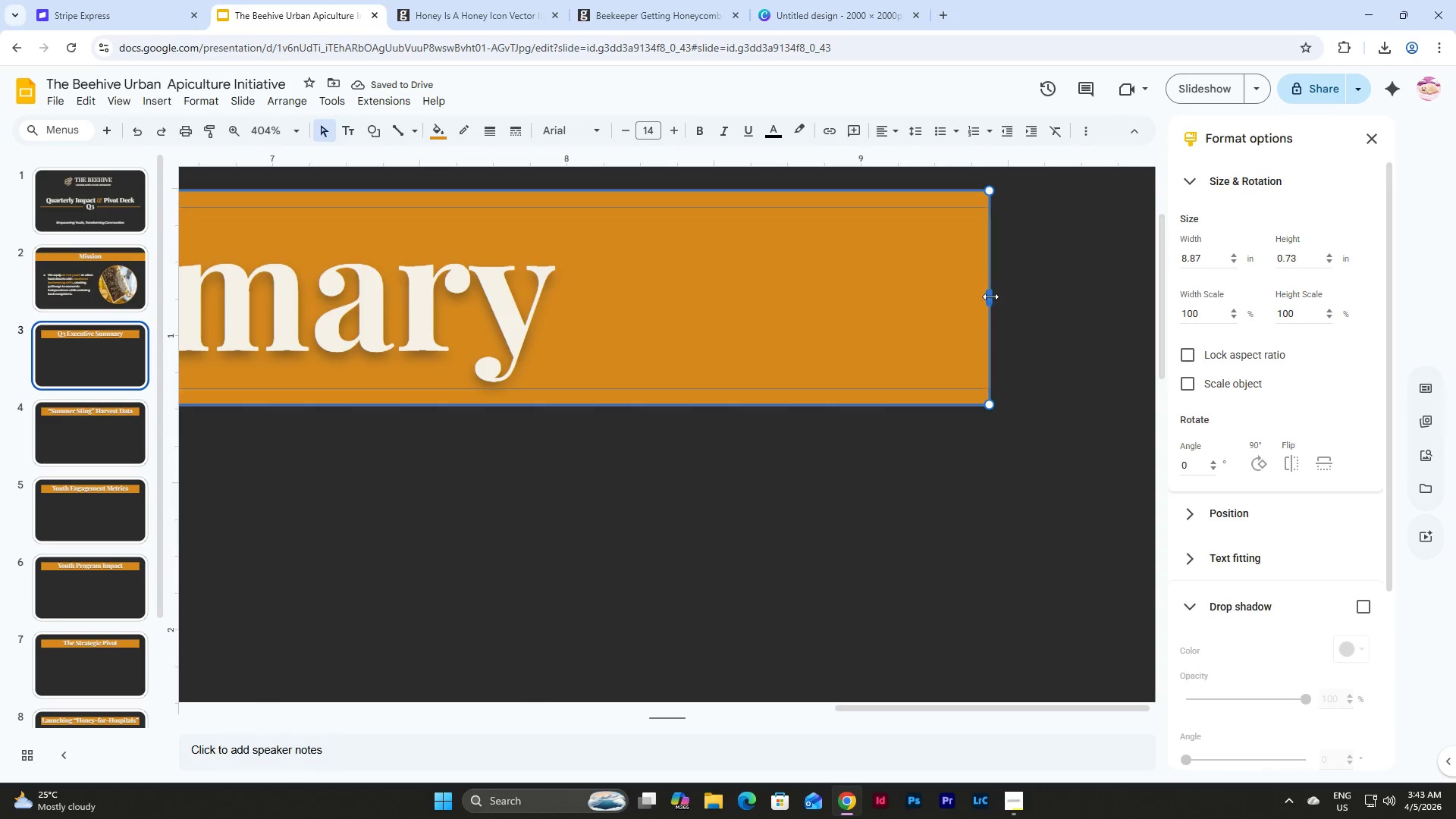 
left_click_drag(start_coordinate=[990, 297], to_coordinate=[1155, 325])
 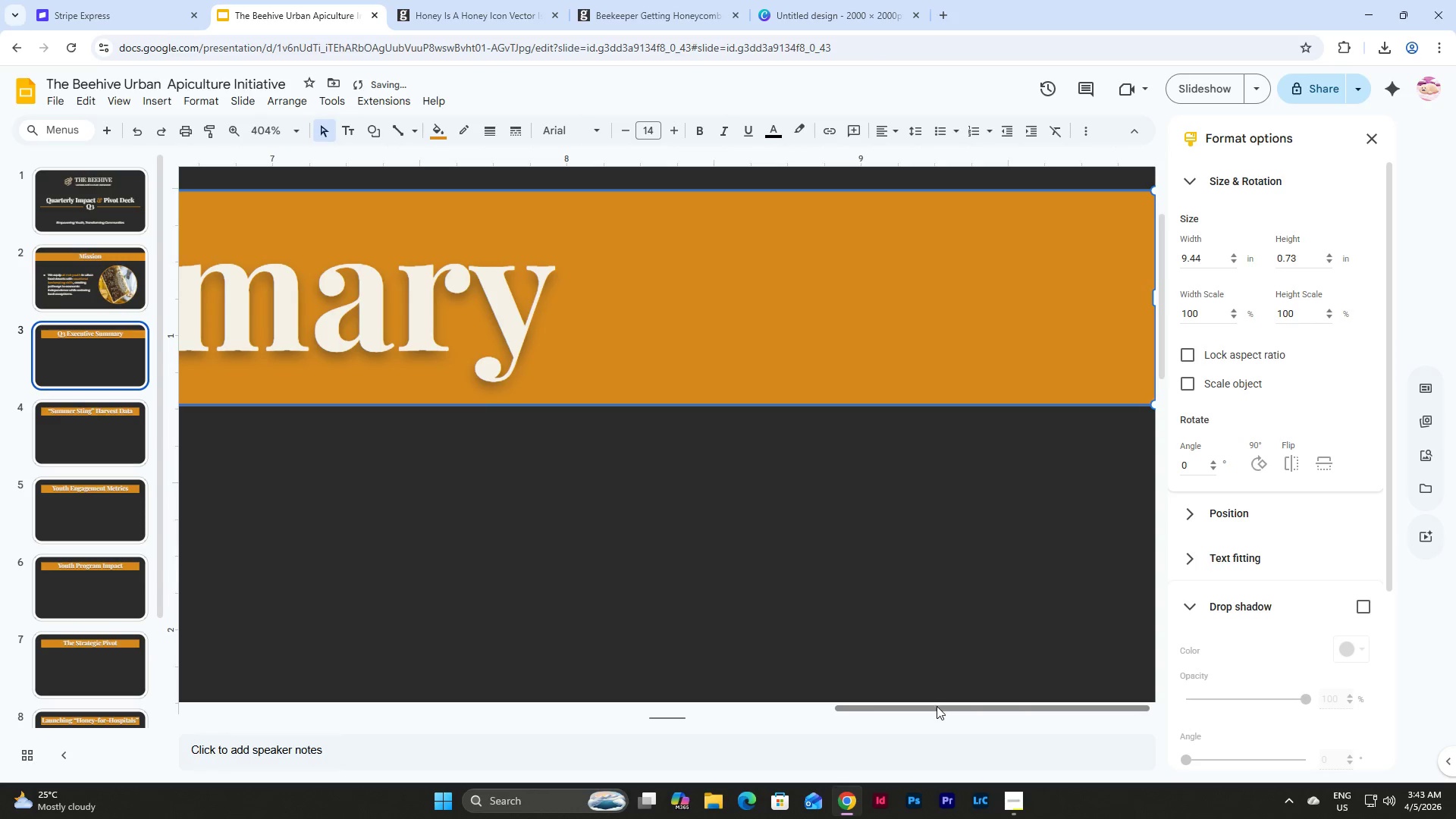 
left_click_drag(start_coordinate=[937, 707], to_coordinate=[192, 686])
 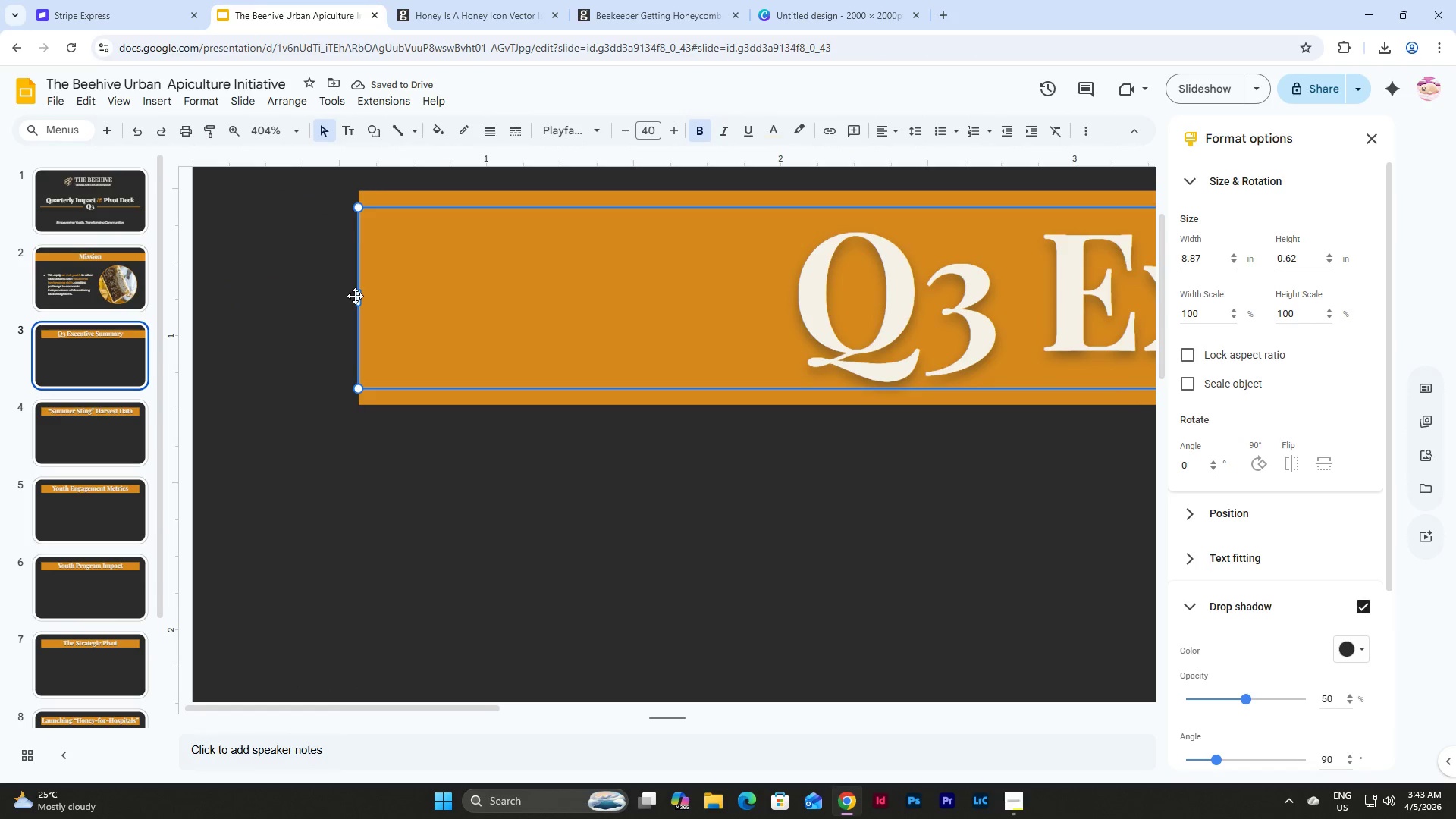 
left_click([355, 296])
 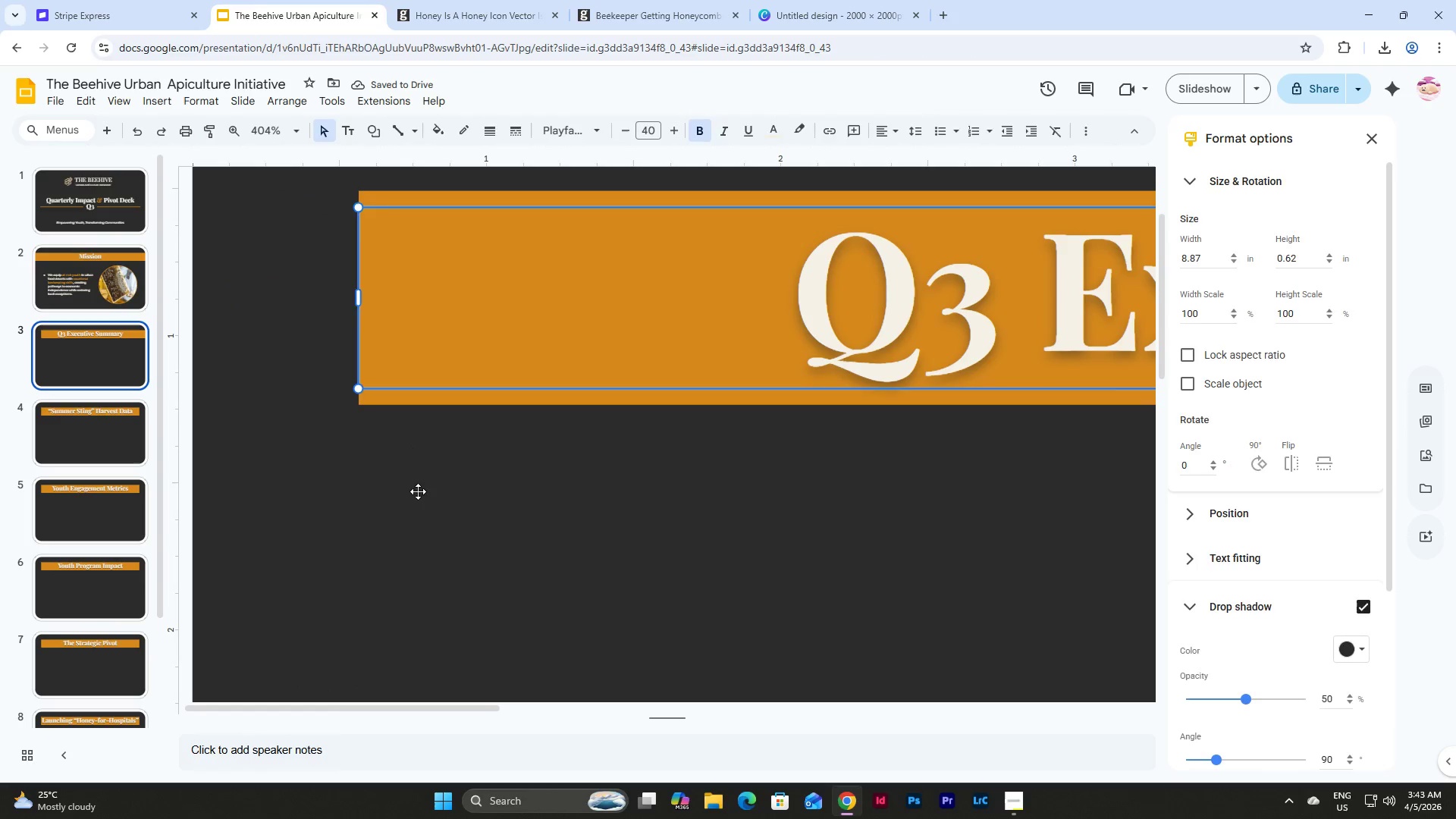 
left_click([418, 494])
 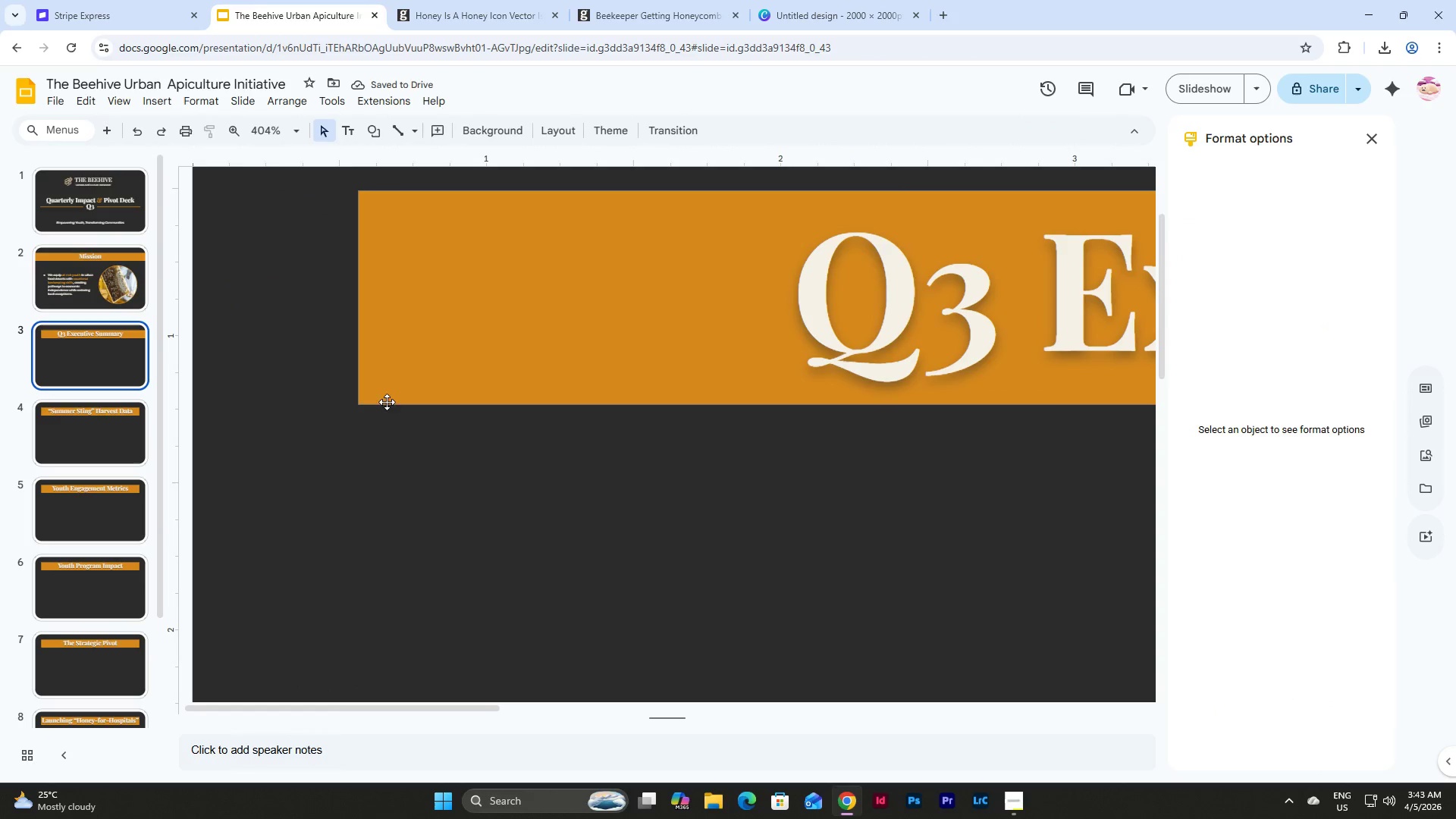 
left_click([387, 400])
 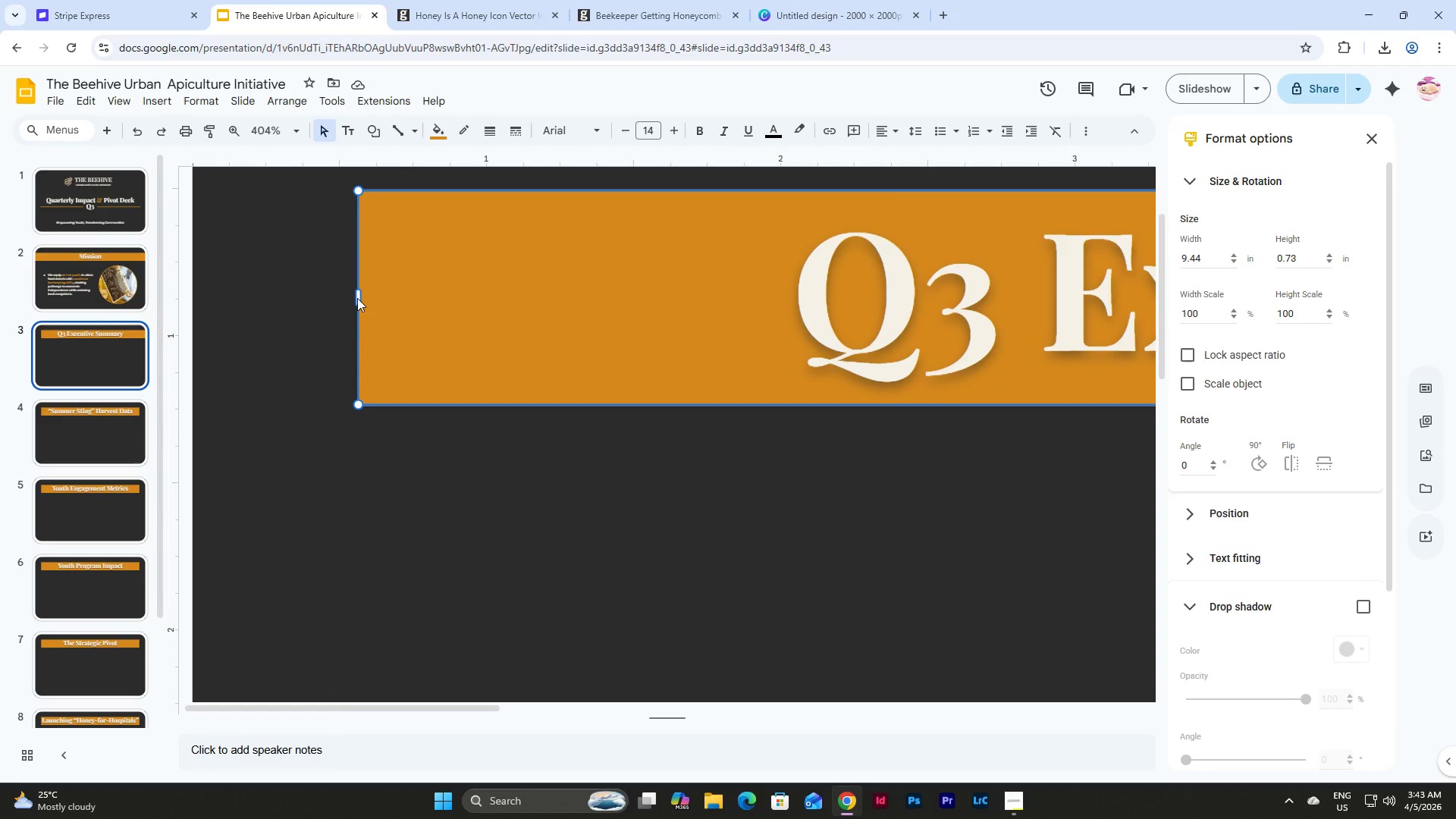 
left_click_drag(start_coordinate=[357, 298], to_coordinate=[195, 299])
 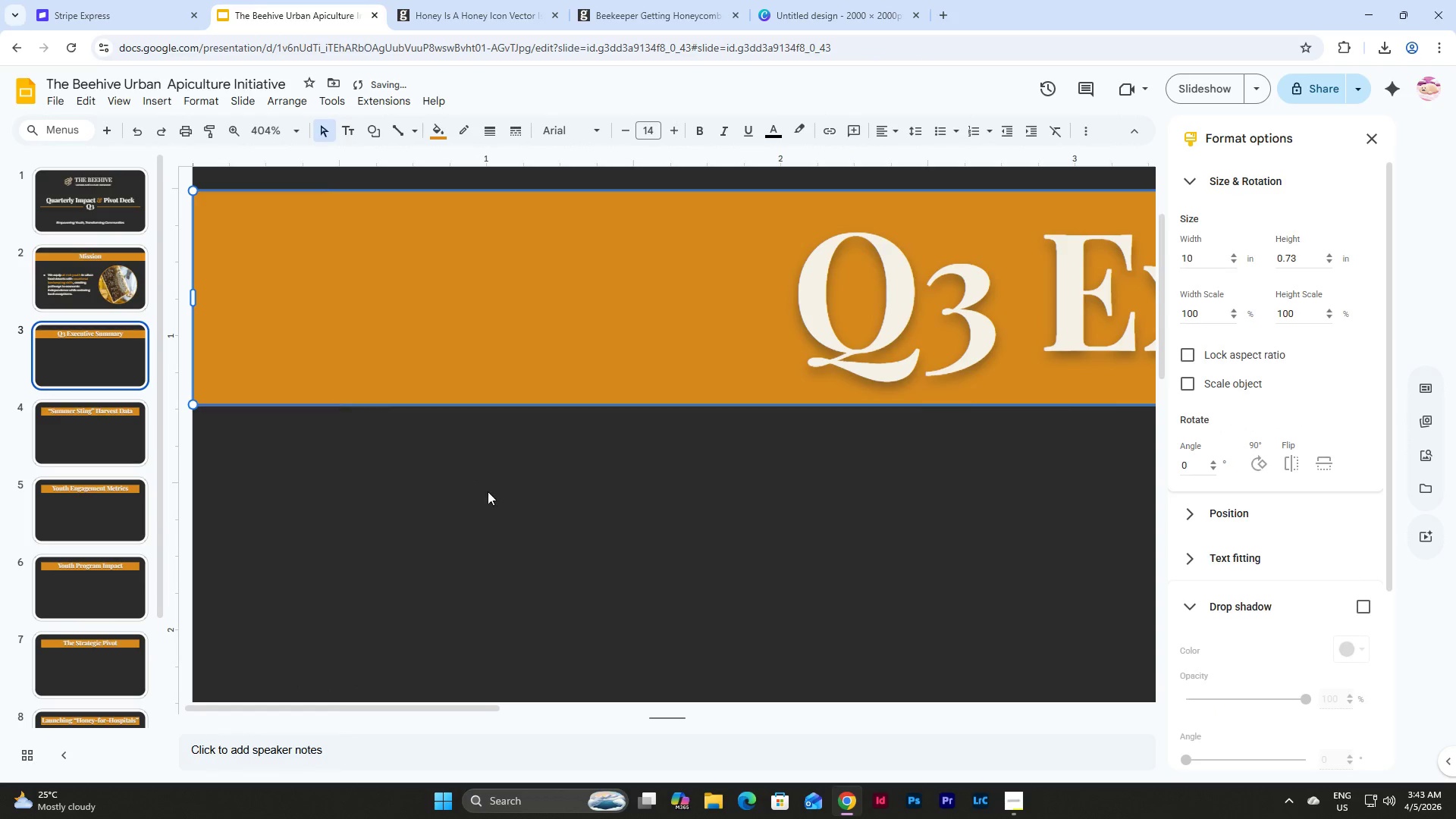 
left_click([488, 491])
 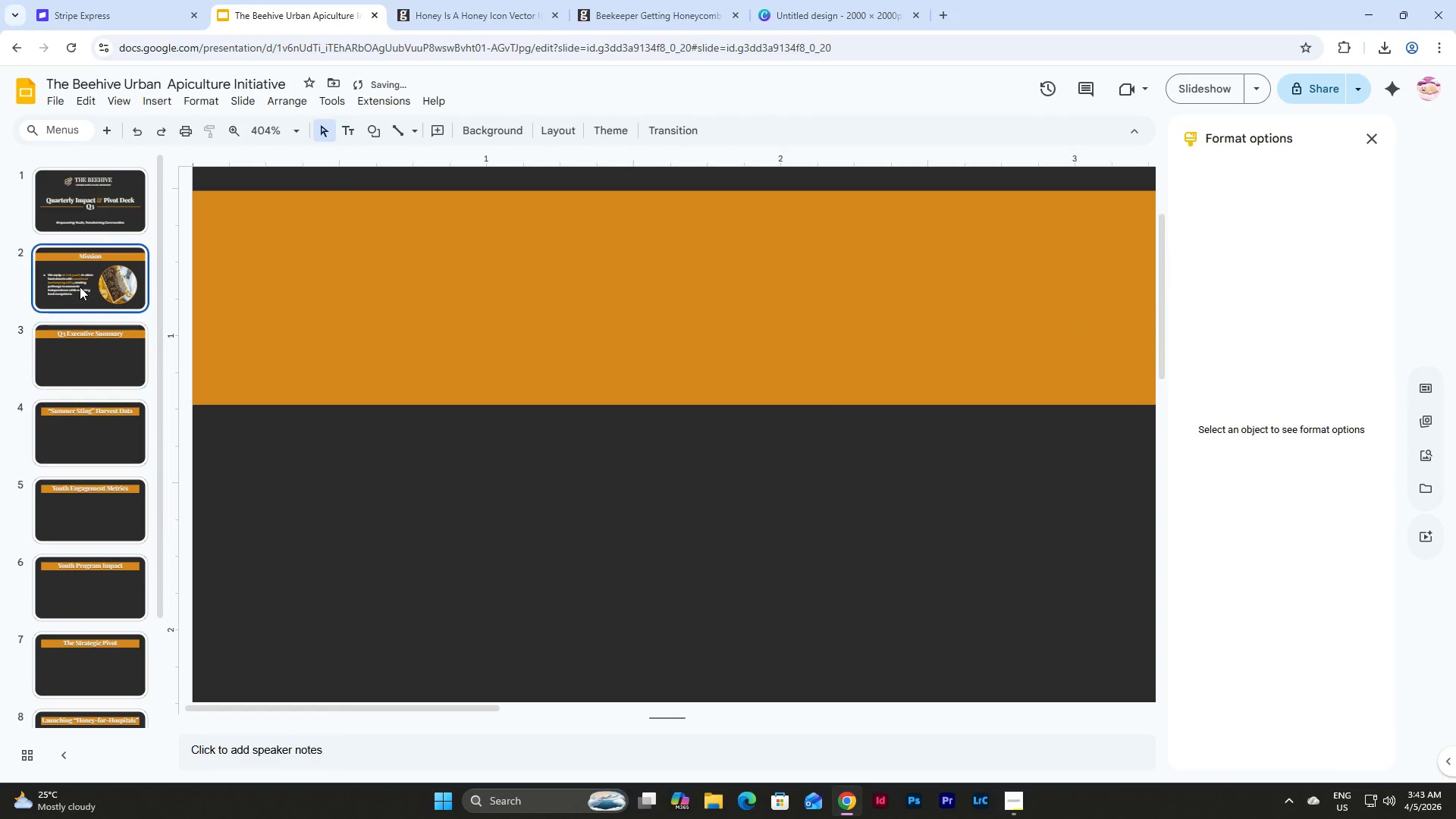 
double_click([100, 367])
 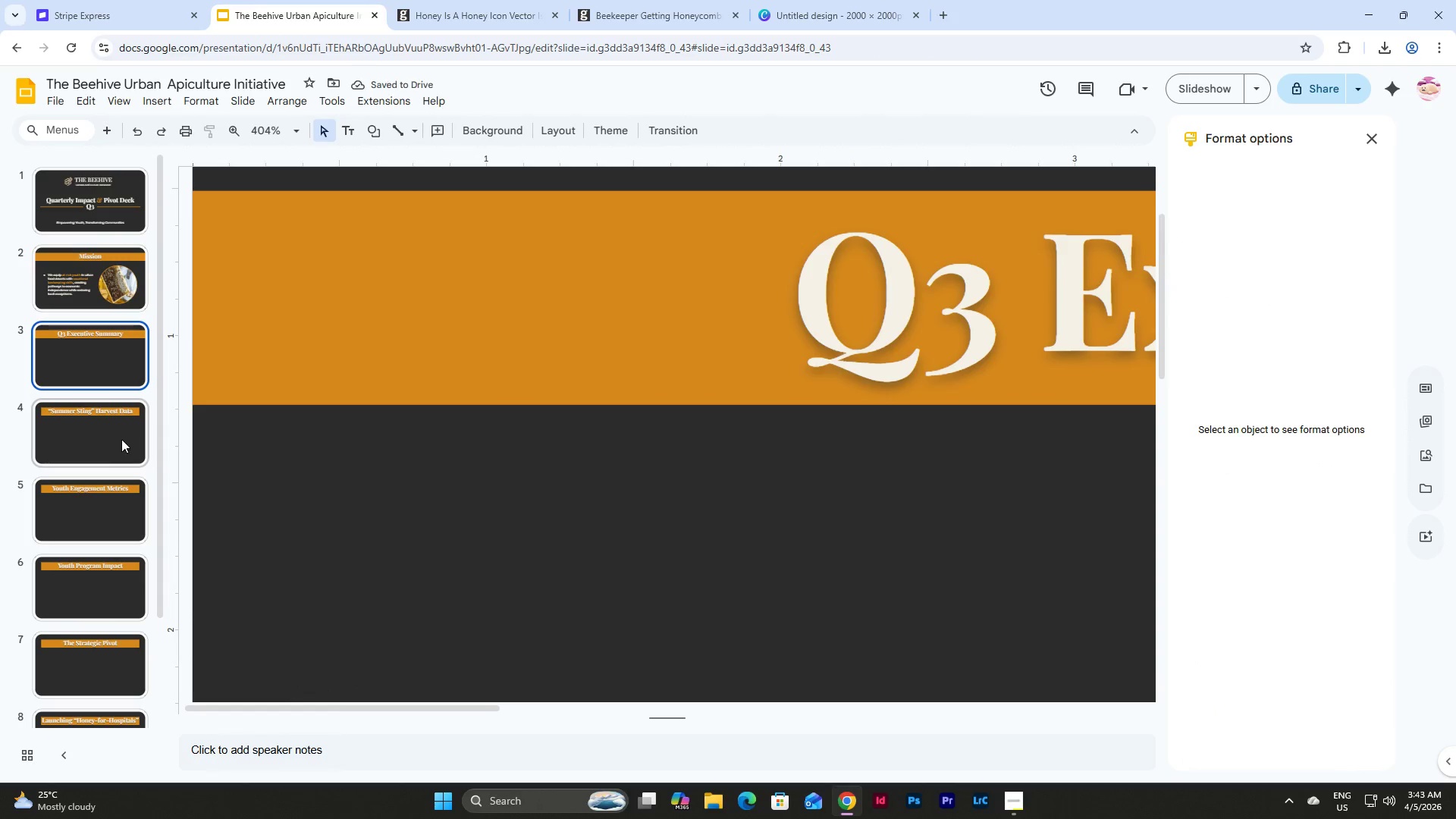 
left_click([117, 441])
 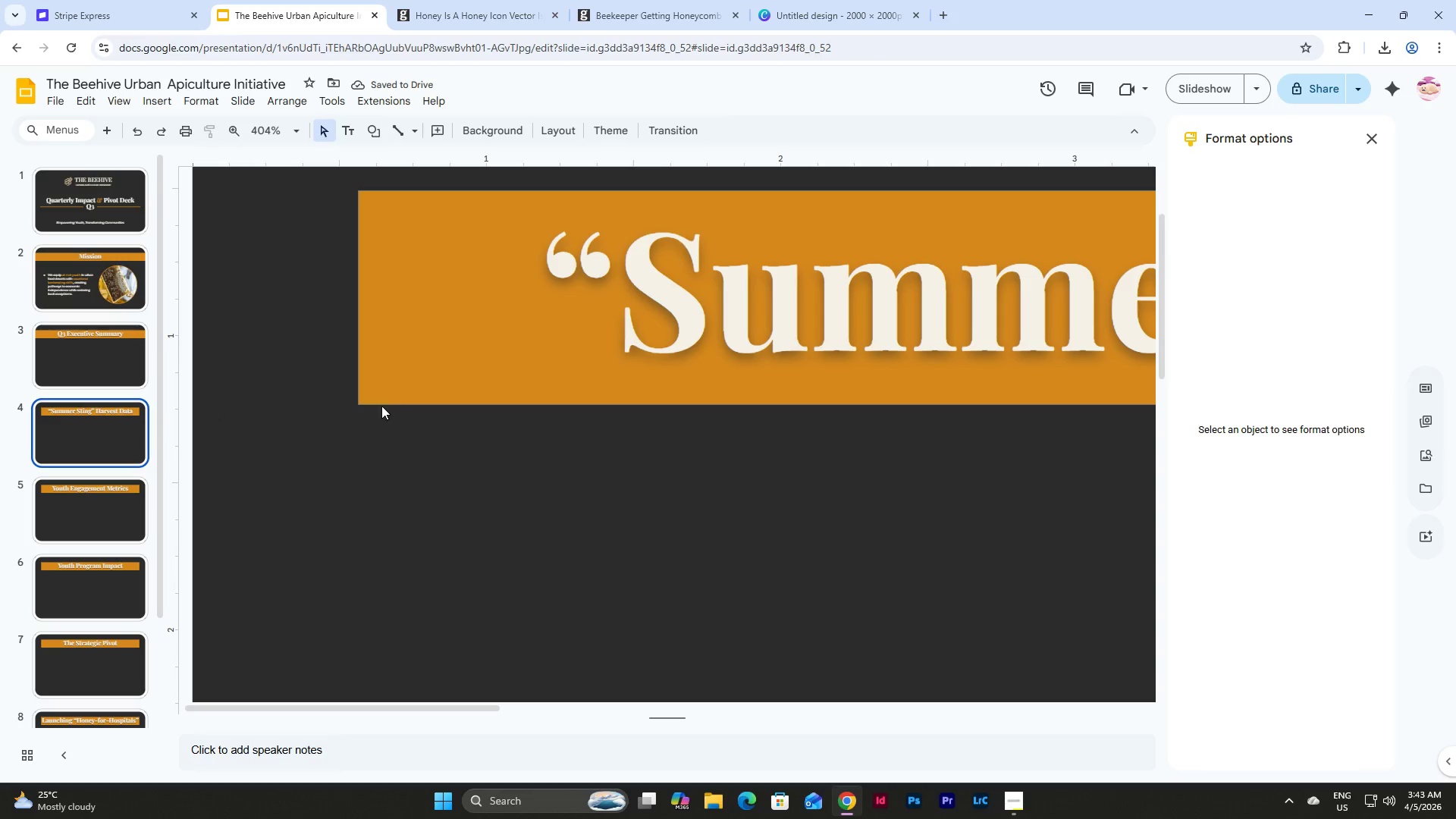 
left_click([381, 396])
 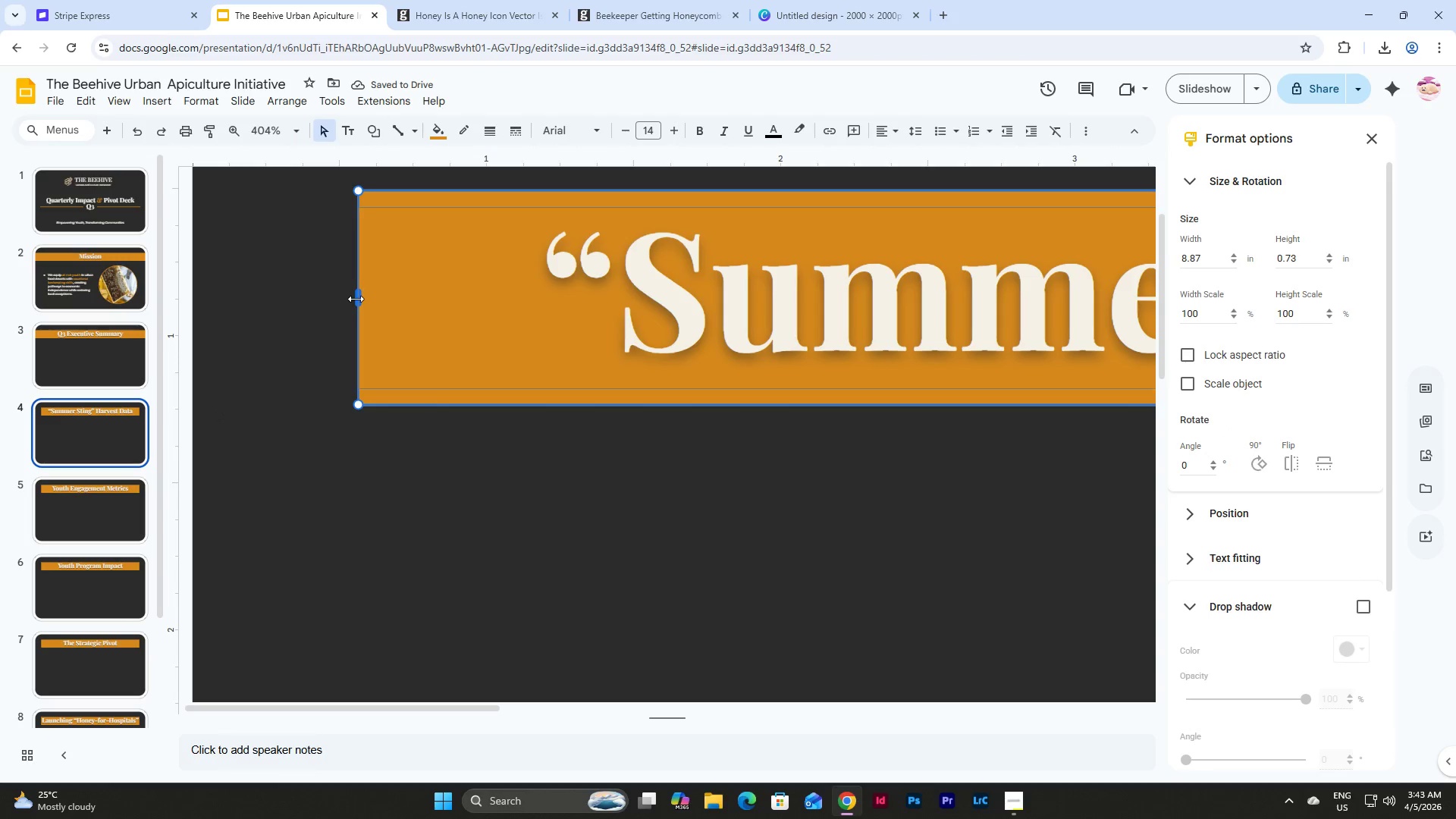 
left_click_drag(start_coordinate=[356, 299], to_coordinate=[192, 303])
 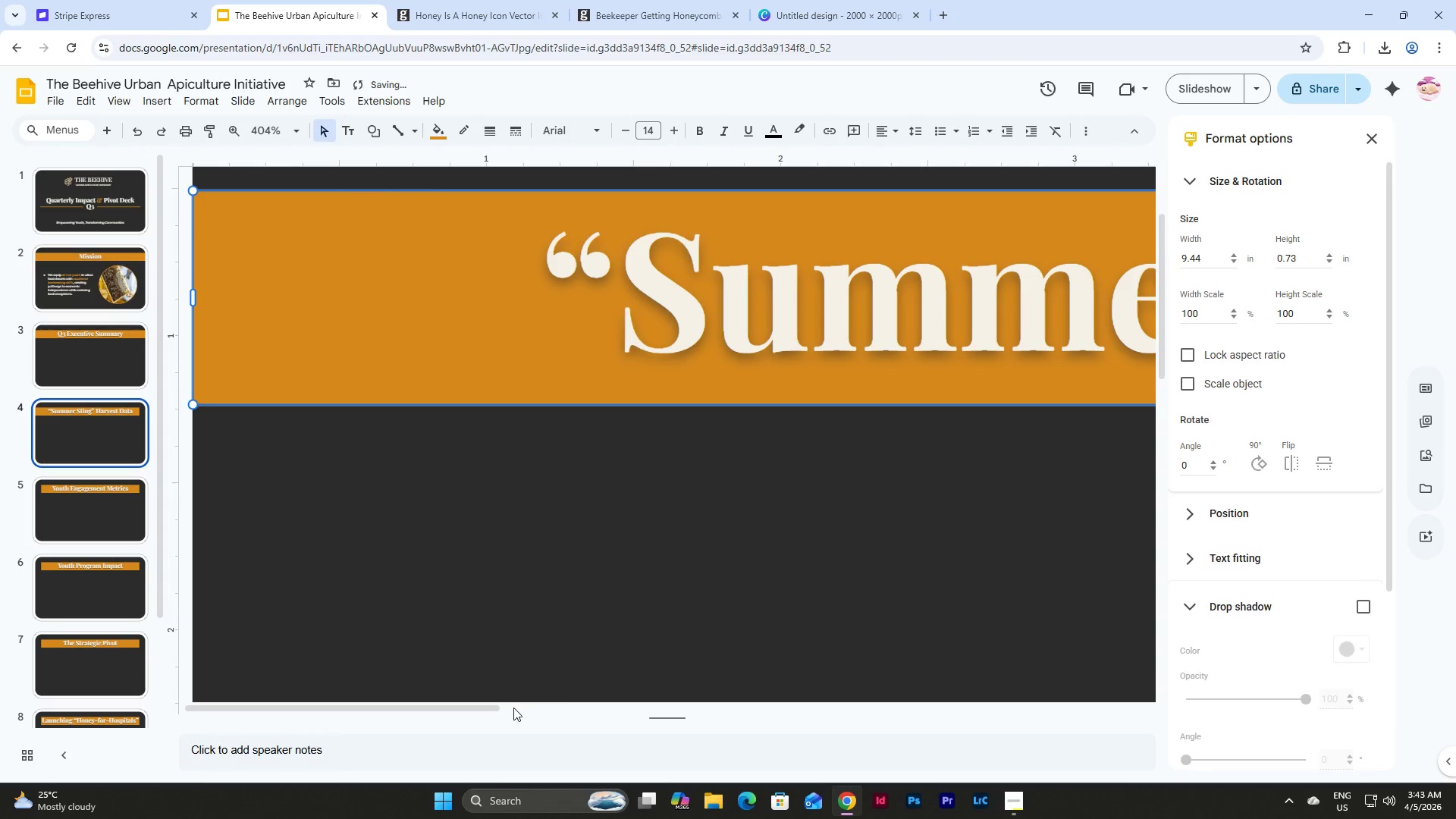 
left_click_drag(start_coordinate=[477, 704], to_coordinate=[1185, 680])
 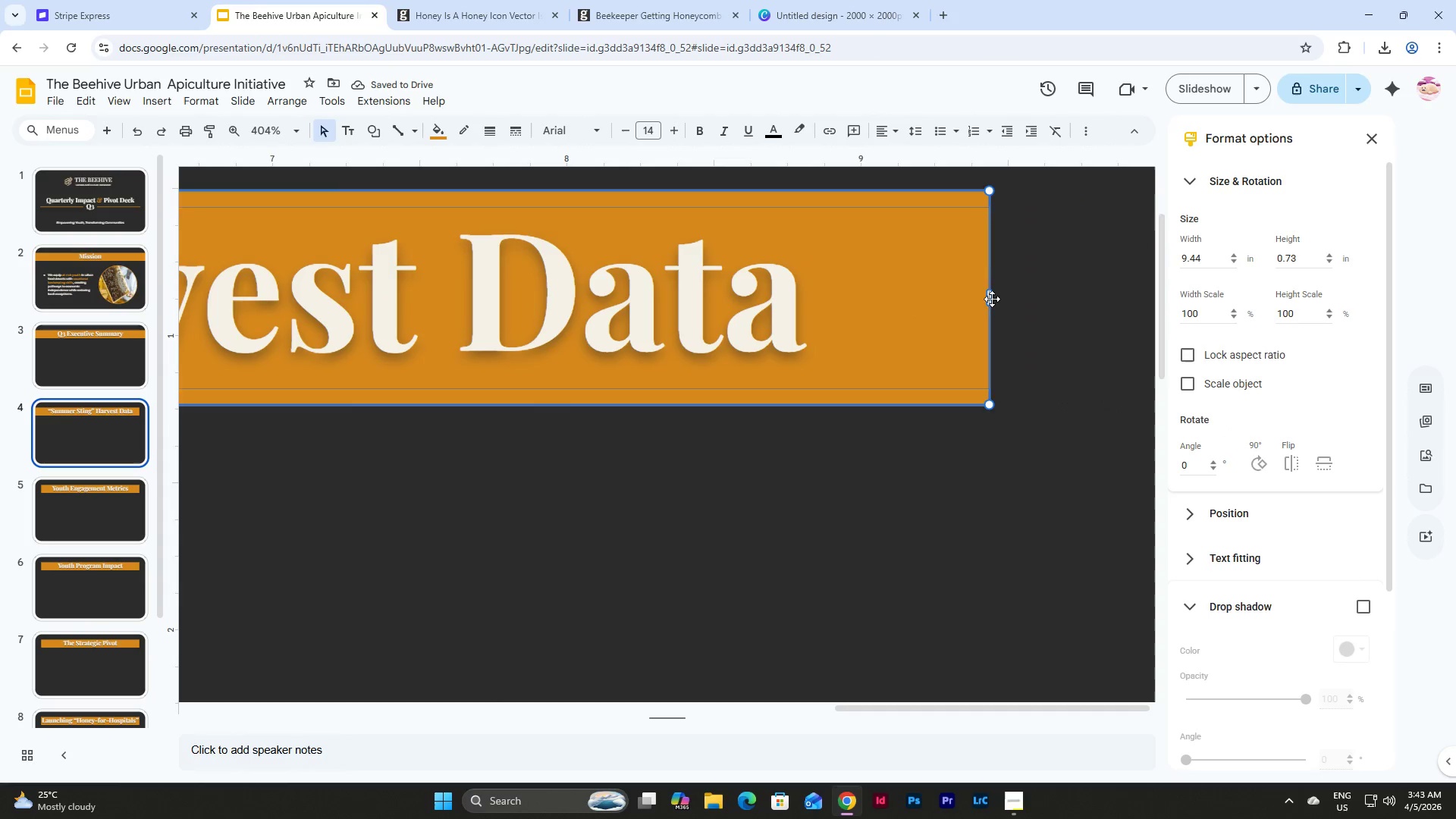 
left_click_drag(start_coordinate=[992, 298], to_coordinate=[1153, 328])
 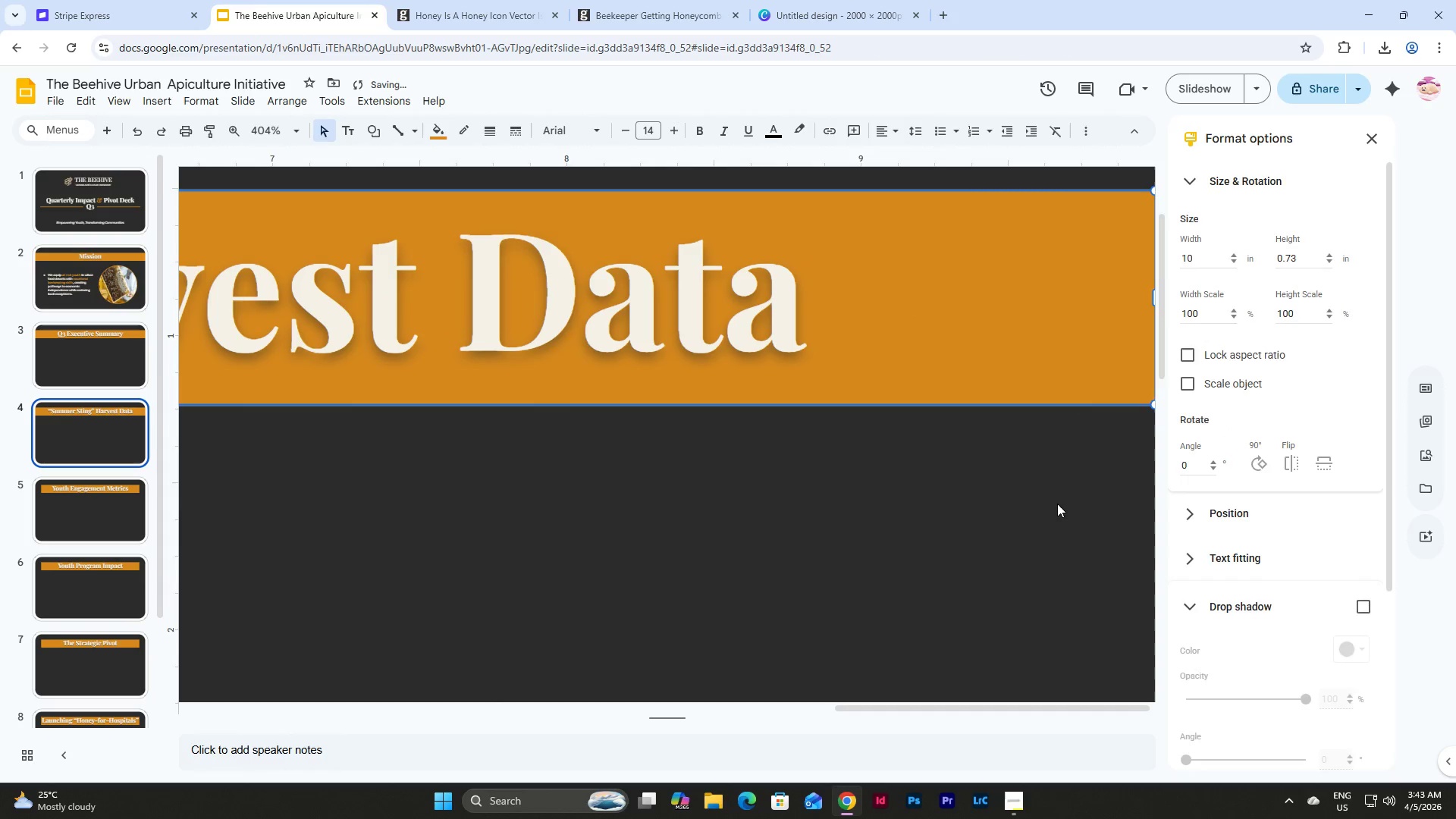 
left_click([1057, 505])
 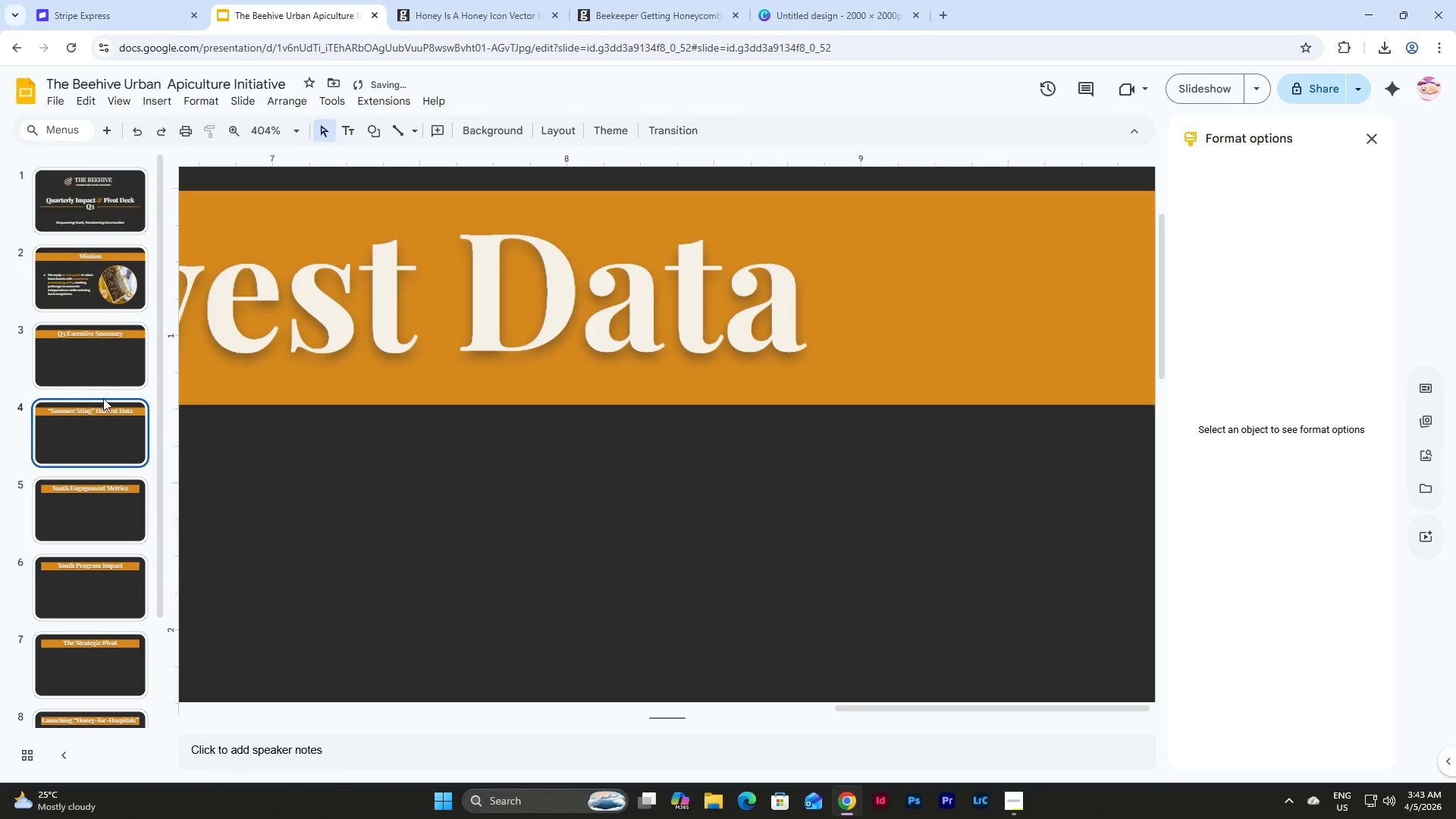 
left_click([93, 281])
 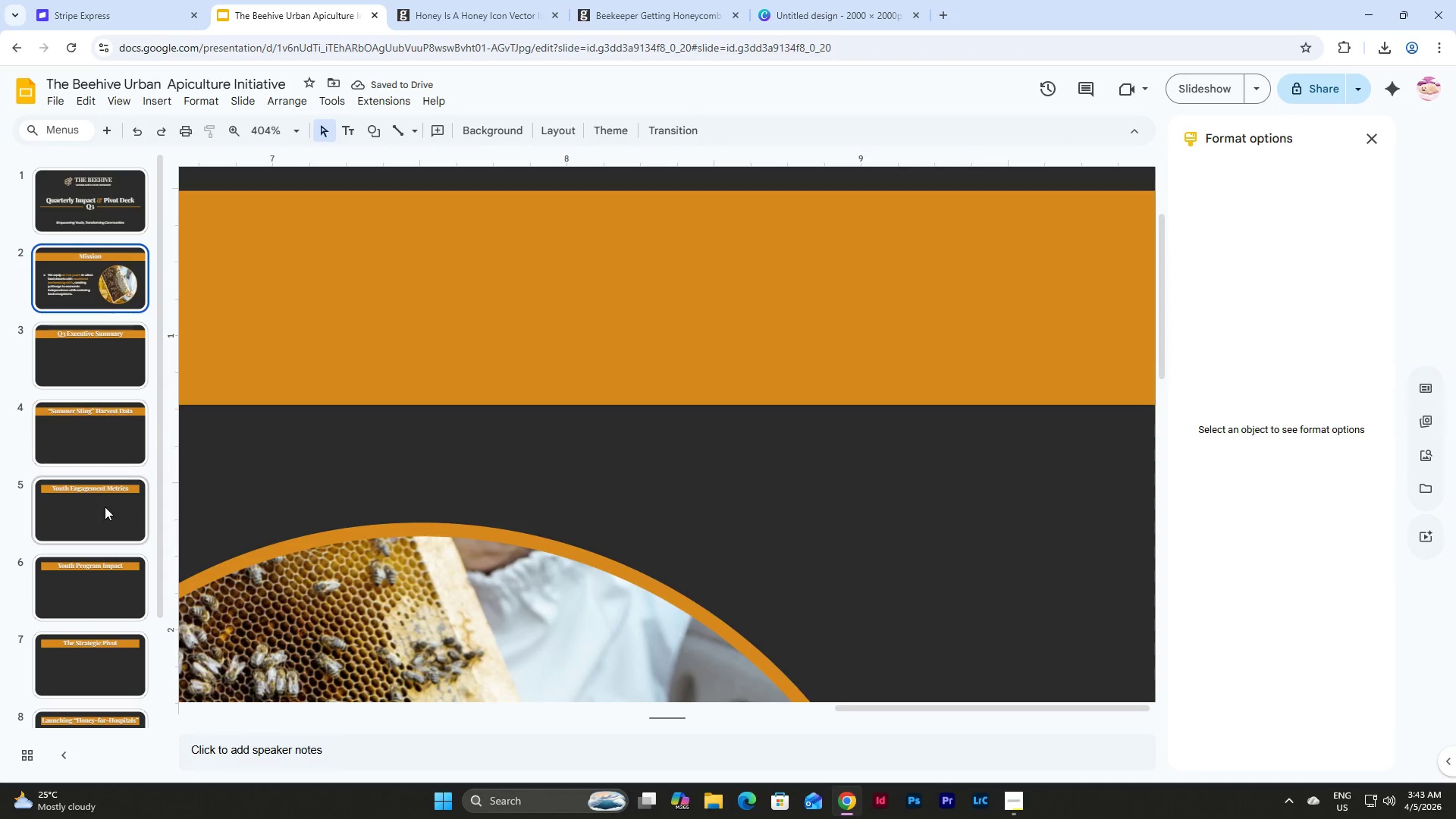 
left_click([105, 519])
 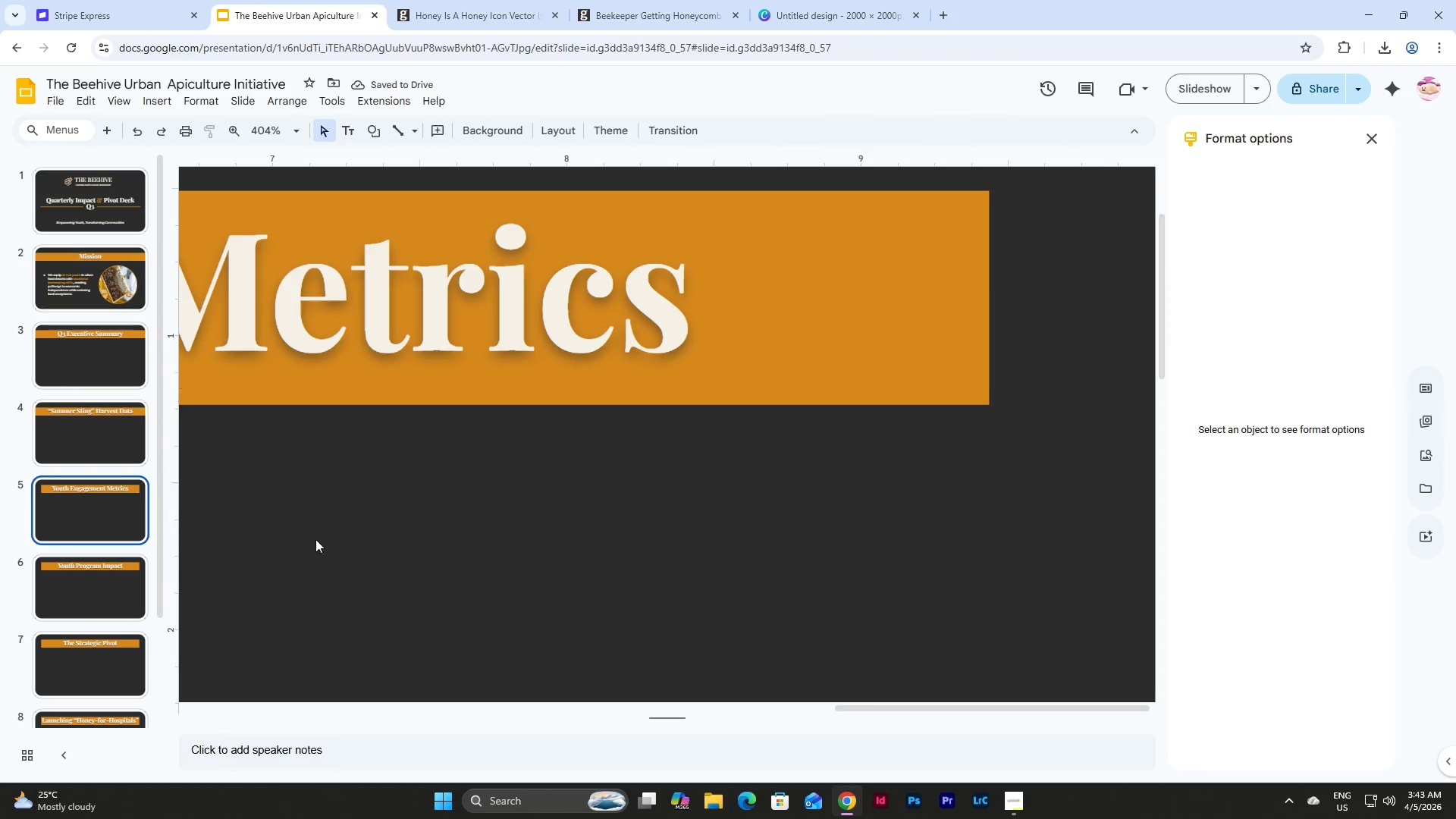 
scroll: coordinate [105, 460], scroll_direction: down, amount: 4.0
 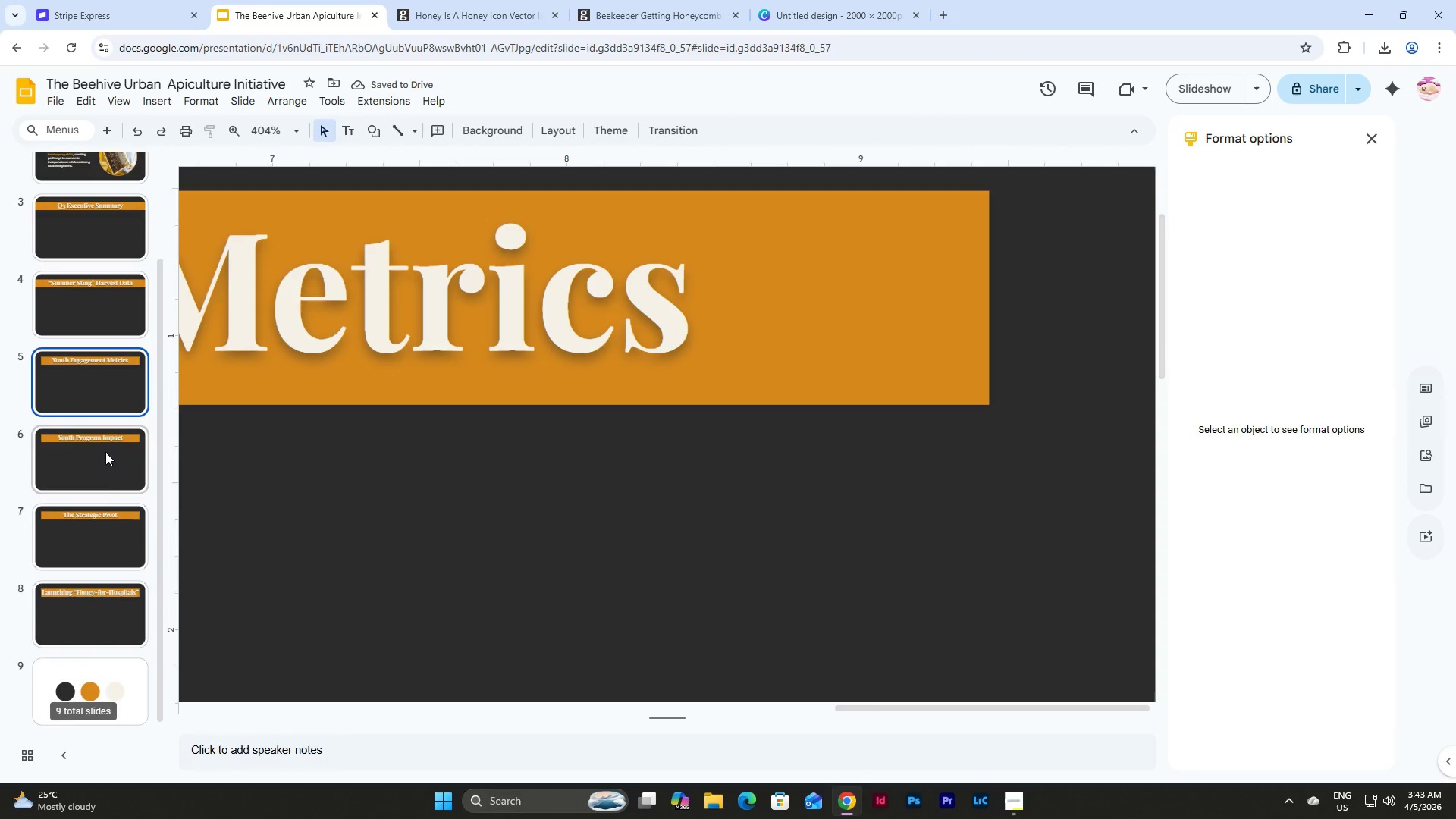 
scroll: coordinate [105, 452], scroll_direction: up, amount: 5.0
 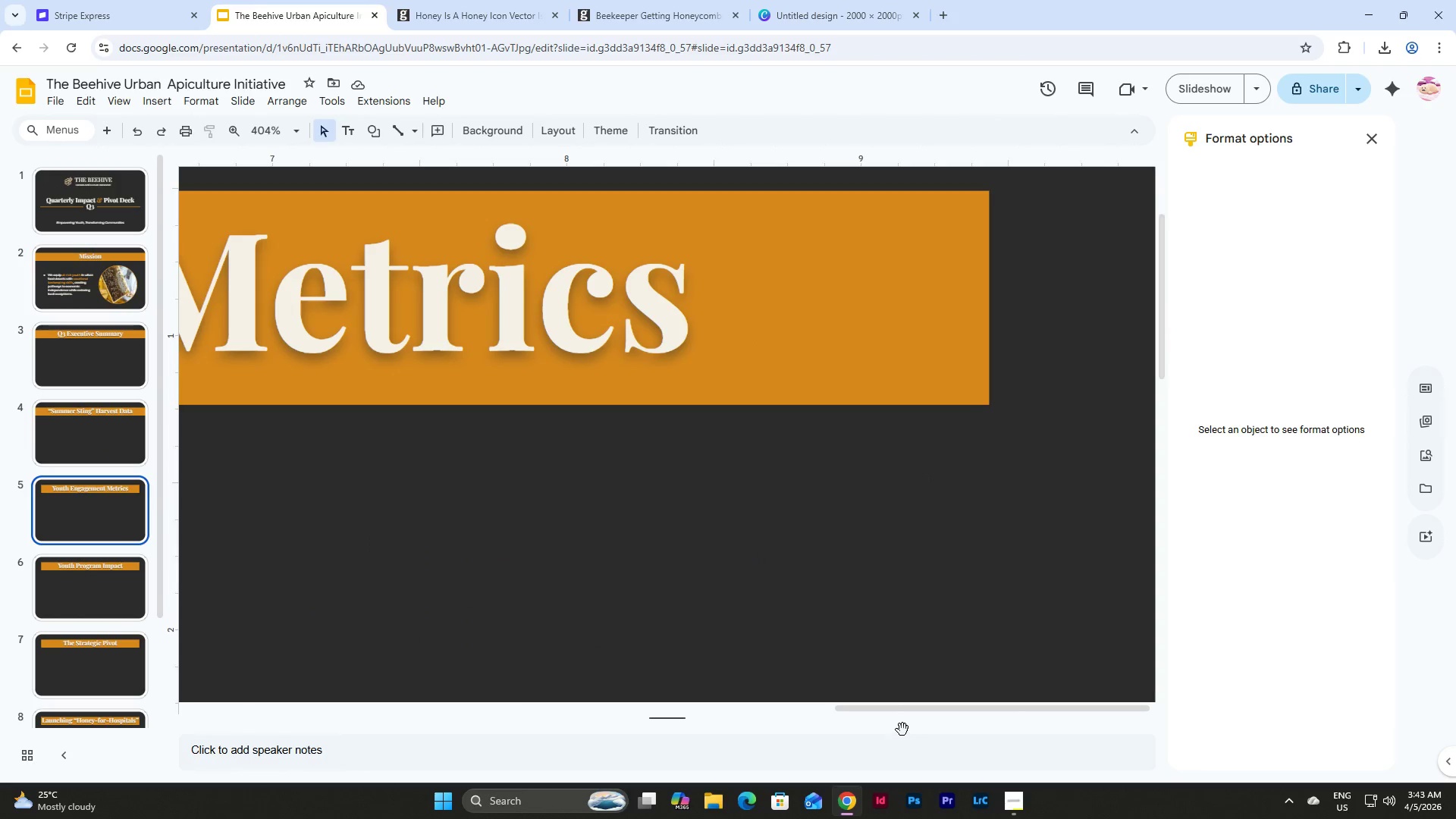 
left_click_drag(start_coordinate=[902, 706], to_coordinate=[619, 679])
 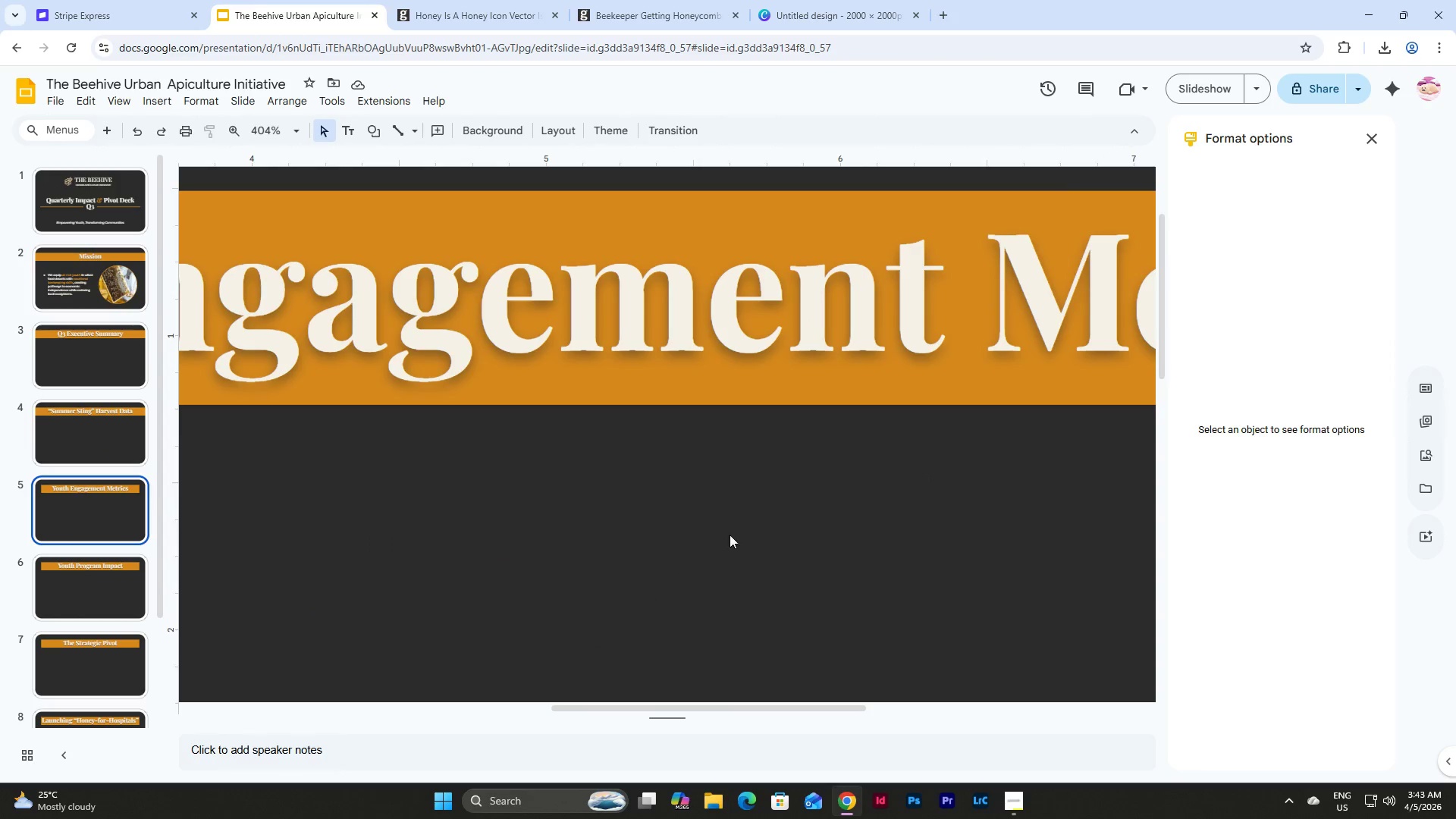 
hold_key(key=ShiftLeft, duration=0.58)
scroll: coordinate [760, 526], scroll_direction: down, amount: 3.0
 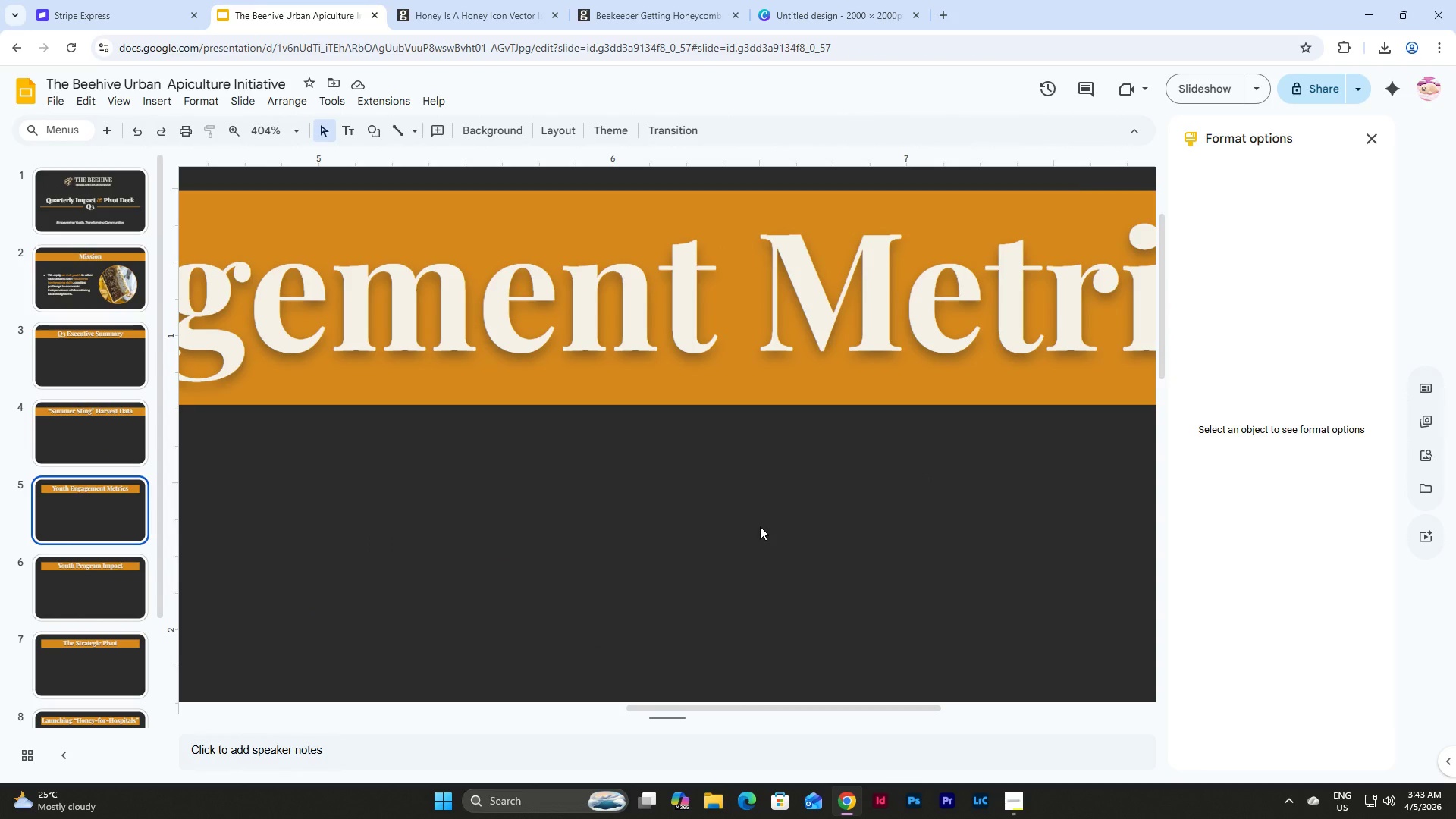 
hold_key(key=ControlLeft, duration=0.89)
 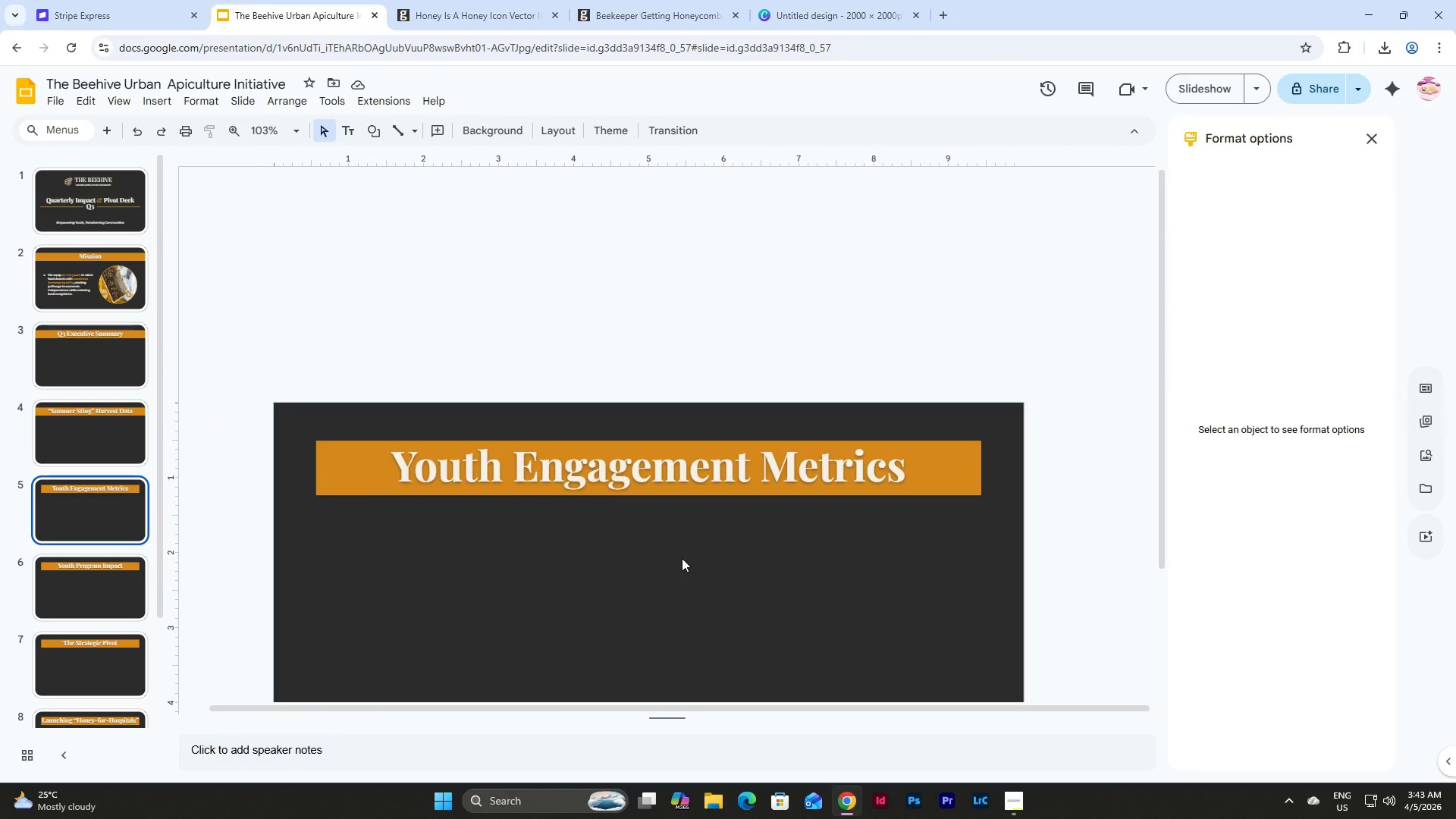 
scroll: coordinate [682, 556], scroll_direction: up, amount: 4.0
 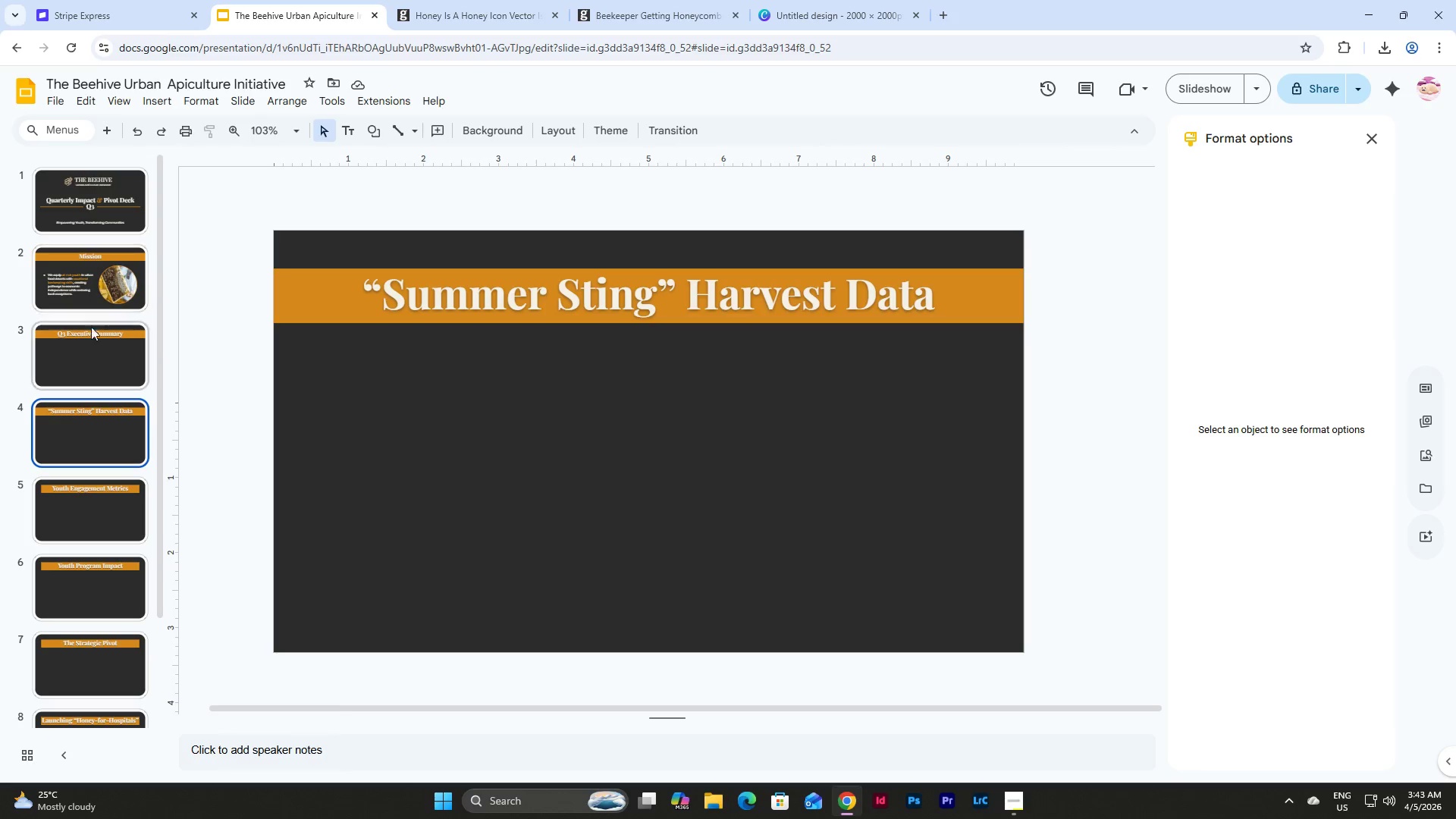 
left_click([90, 453])
 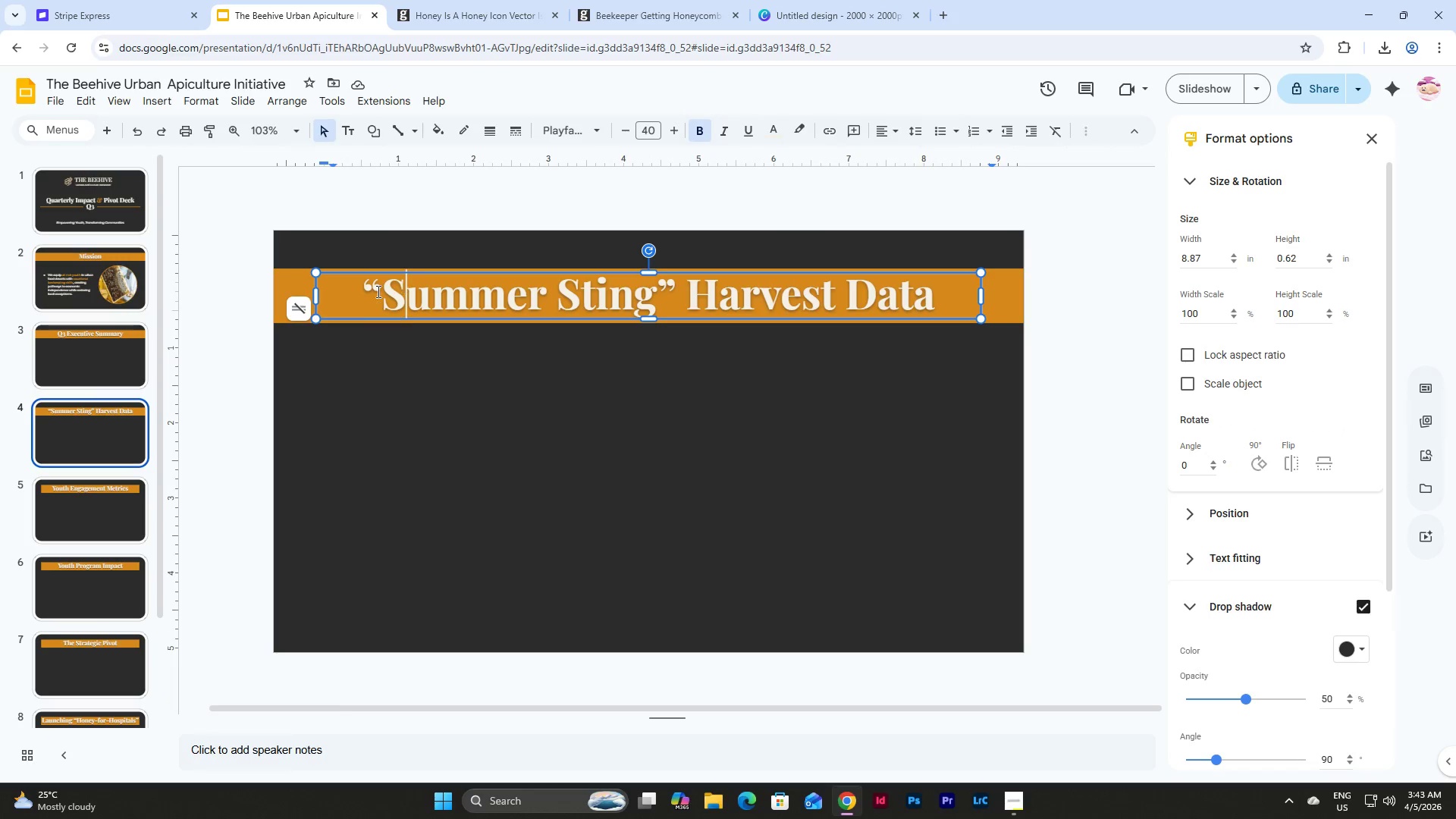 
double_click([363, 291])
 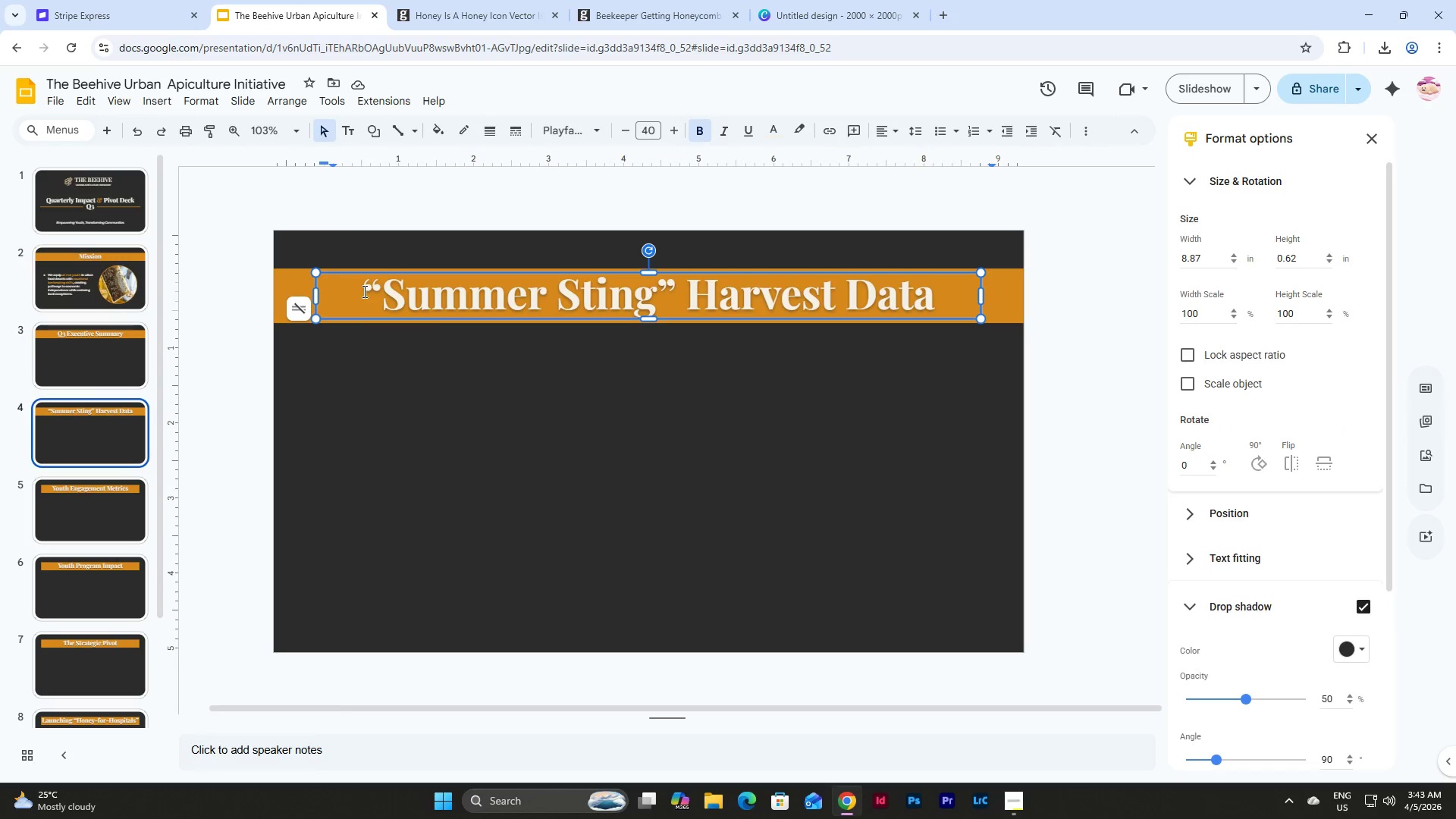 
type(The )
 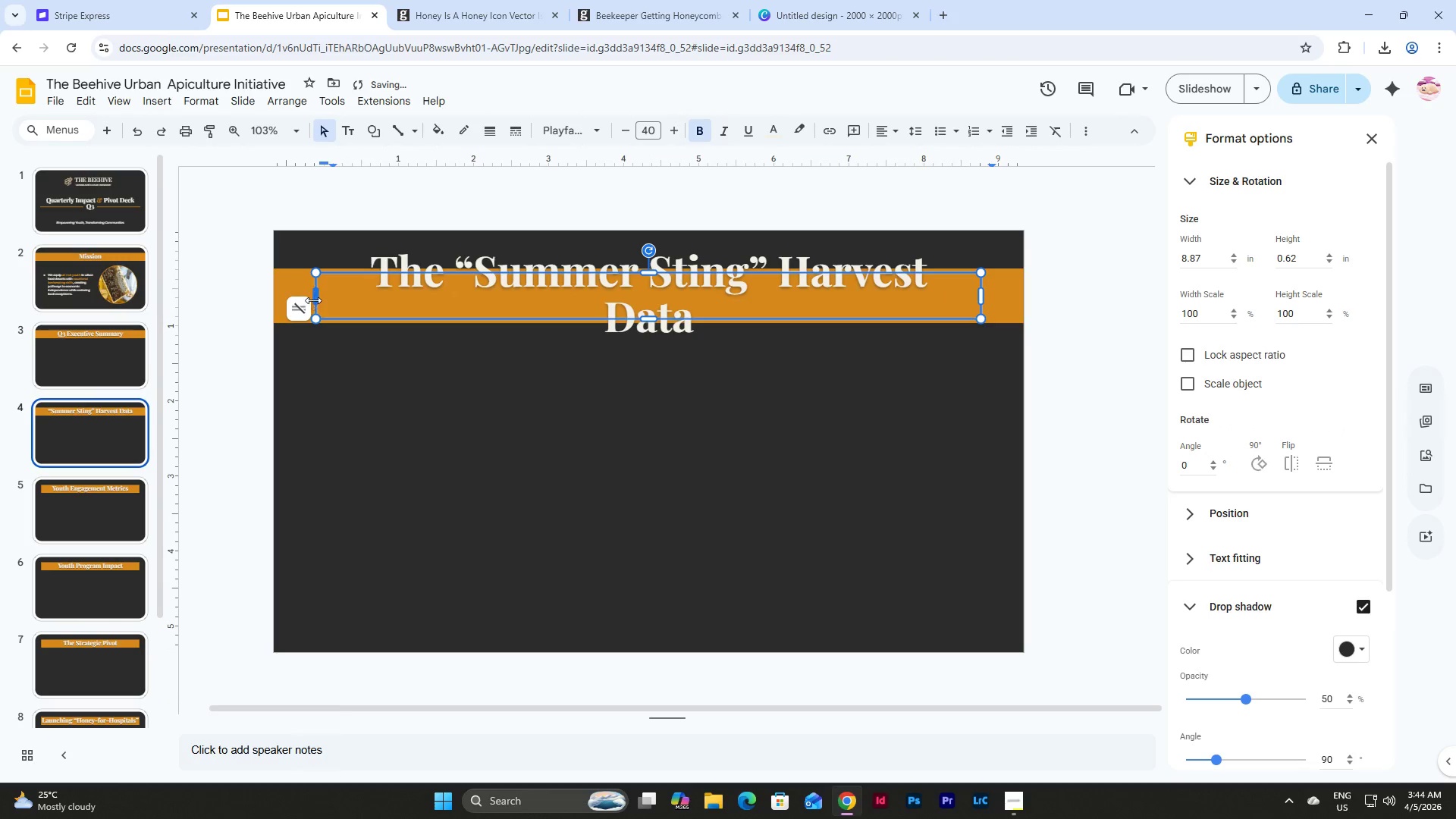 
left_click_drag(start_coordinate=[313, 298], to_coordinate=[289, 300])
 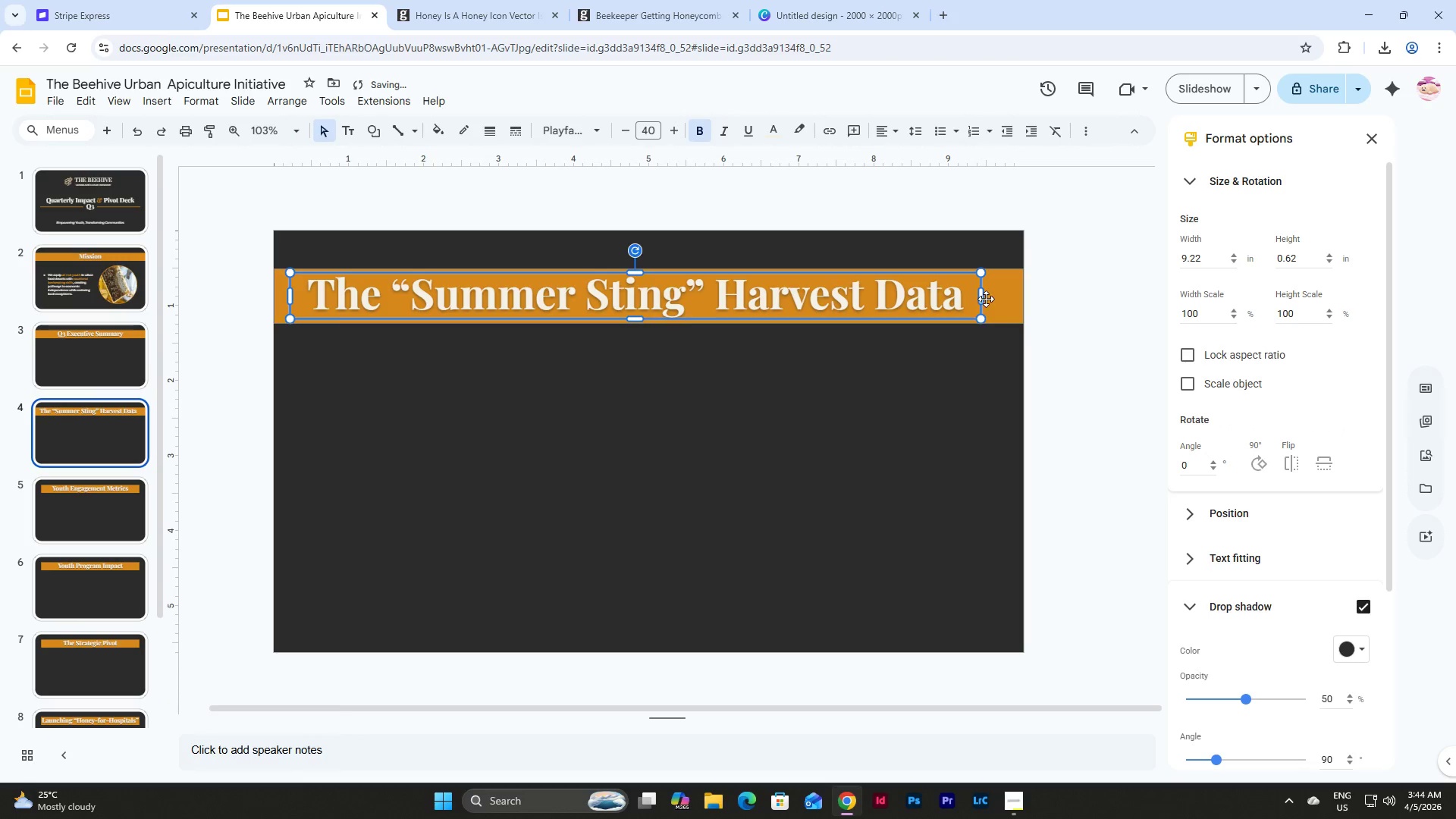 
left_click_drag(start_coordinate=[984, 297], to_coordinate=[999, 297])
 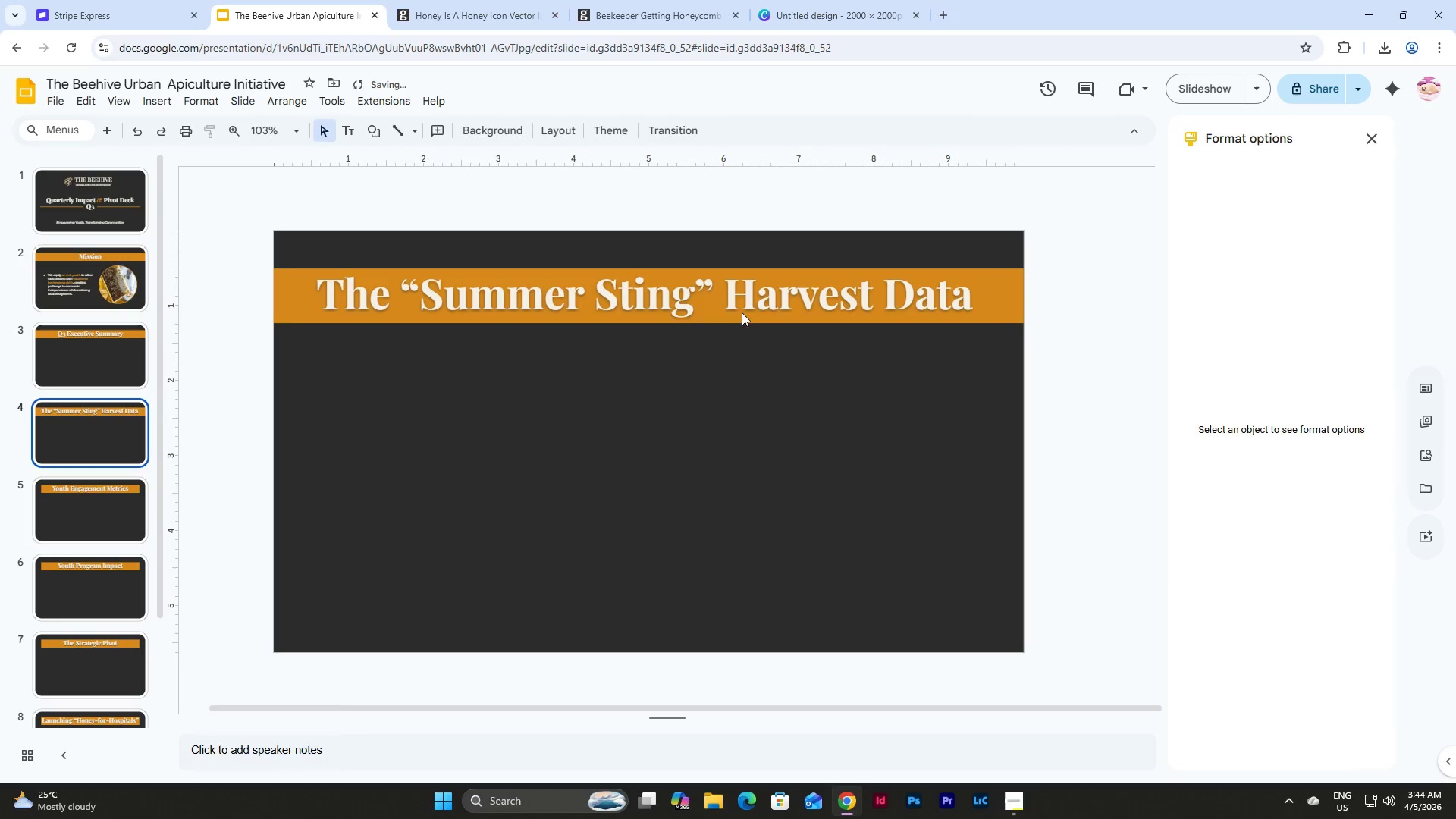 
double_click([734, 303])
 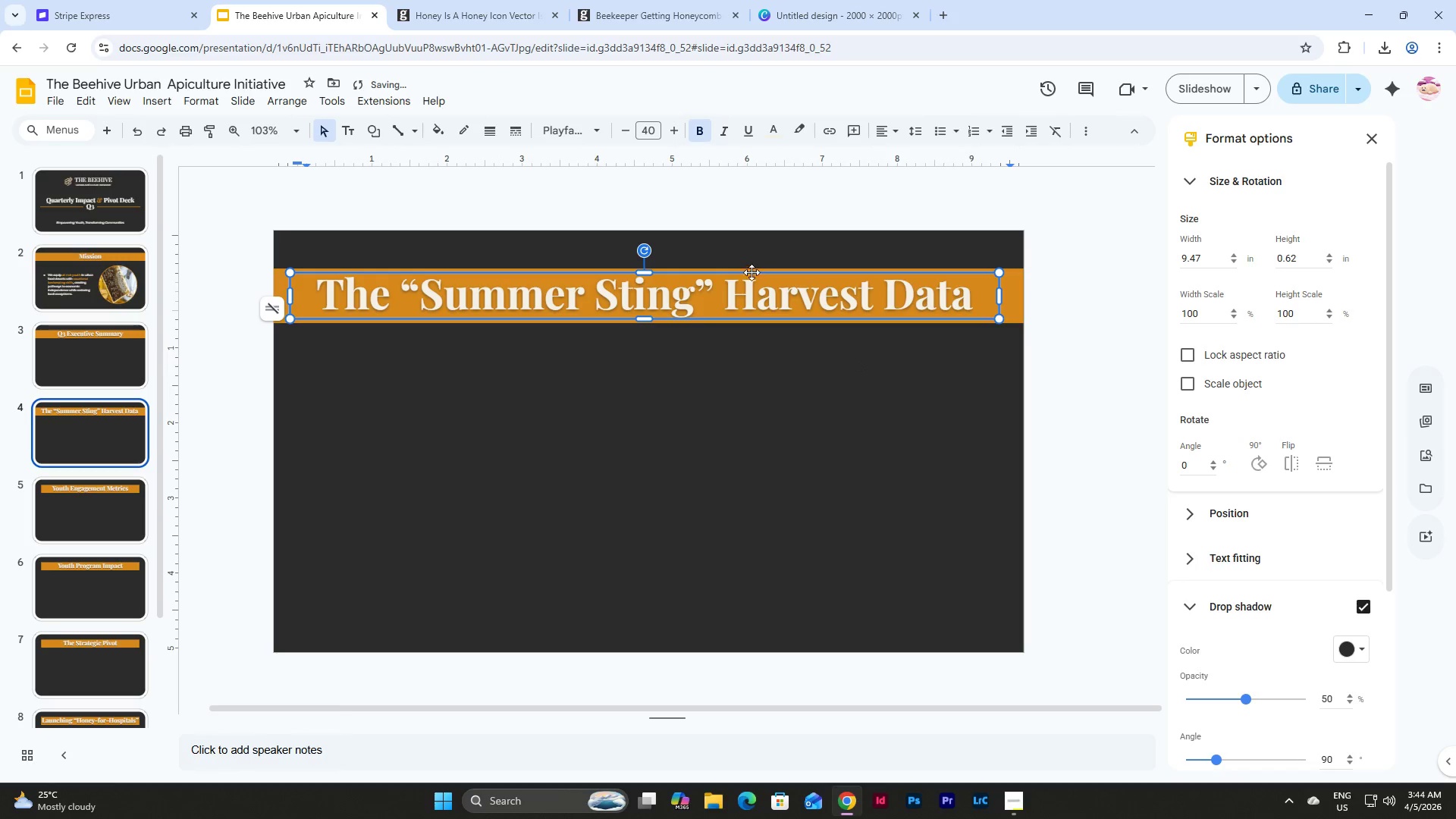 
left_click([752, 275])
 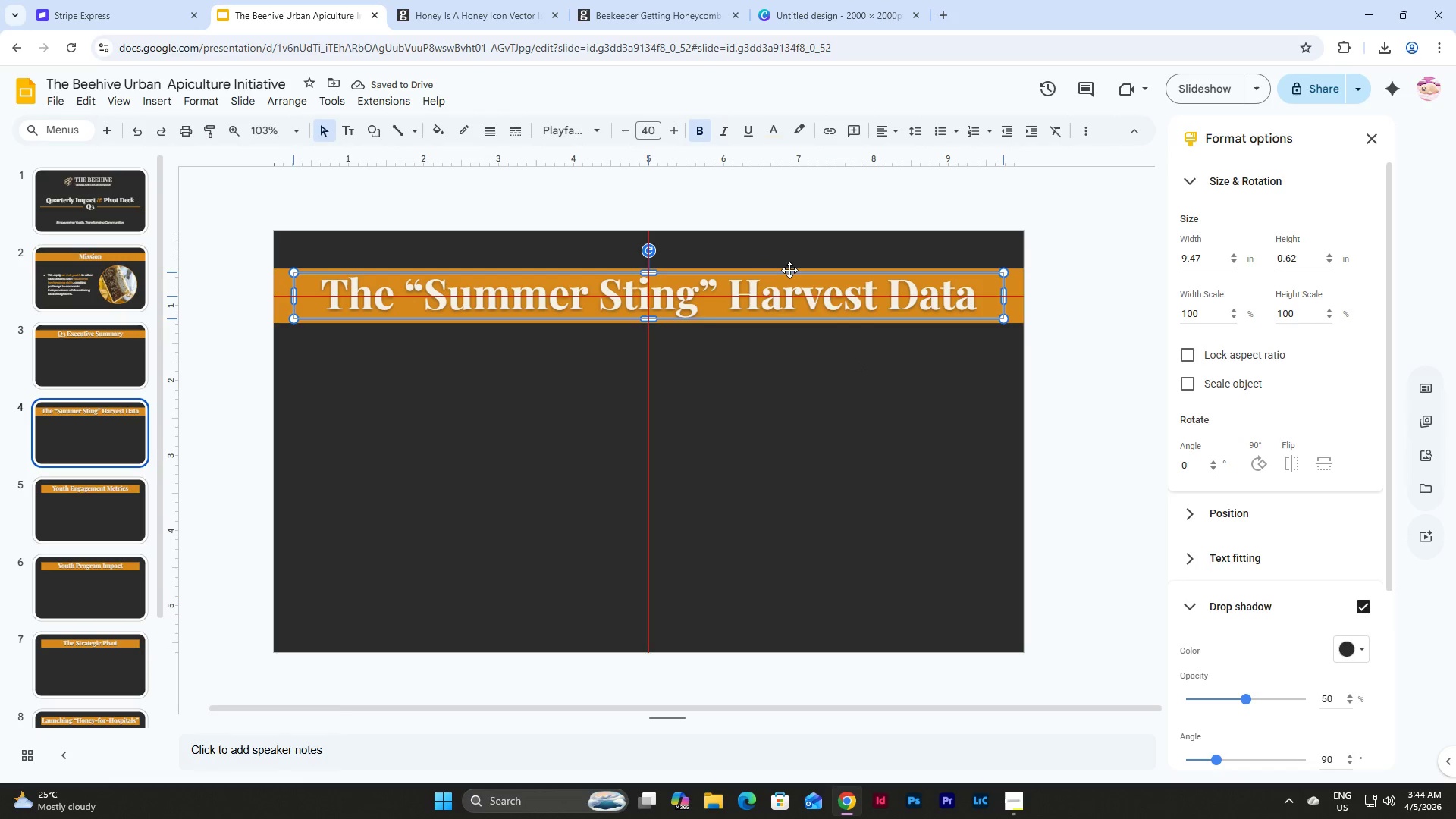 
wait(6.88)
 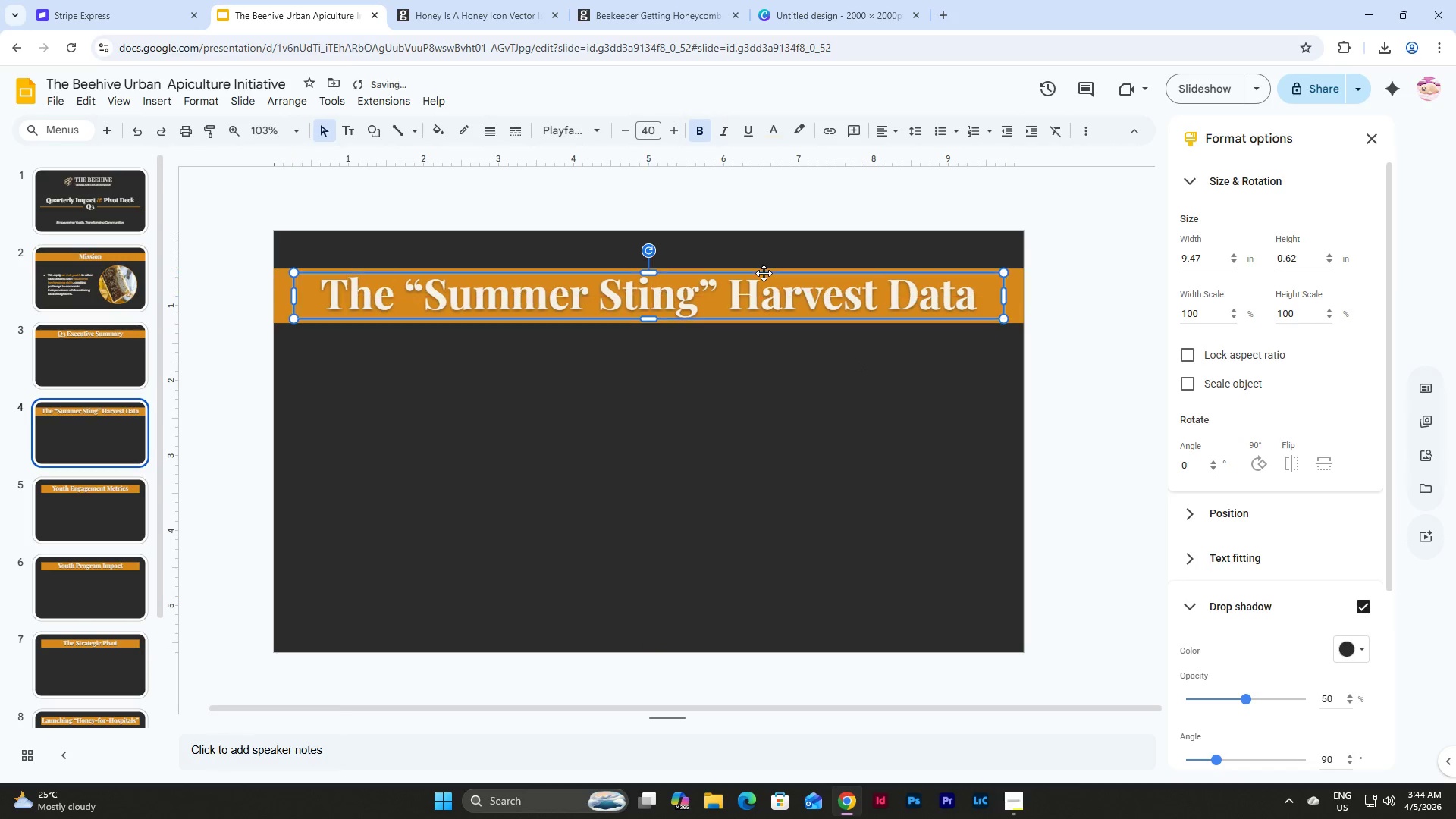 
left_click([755, 375])
 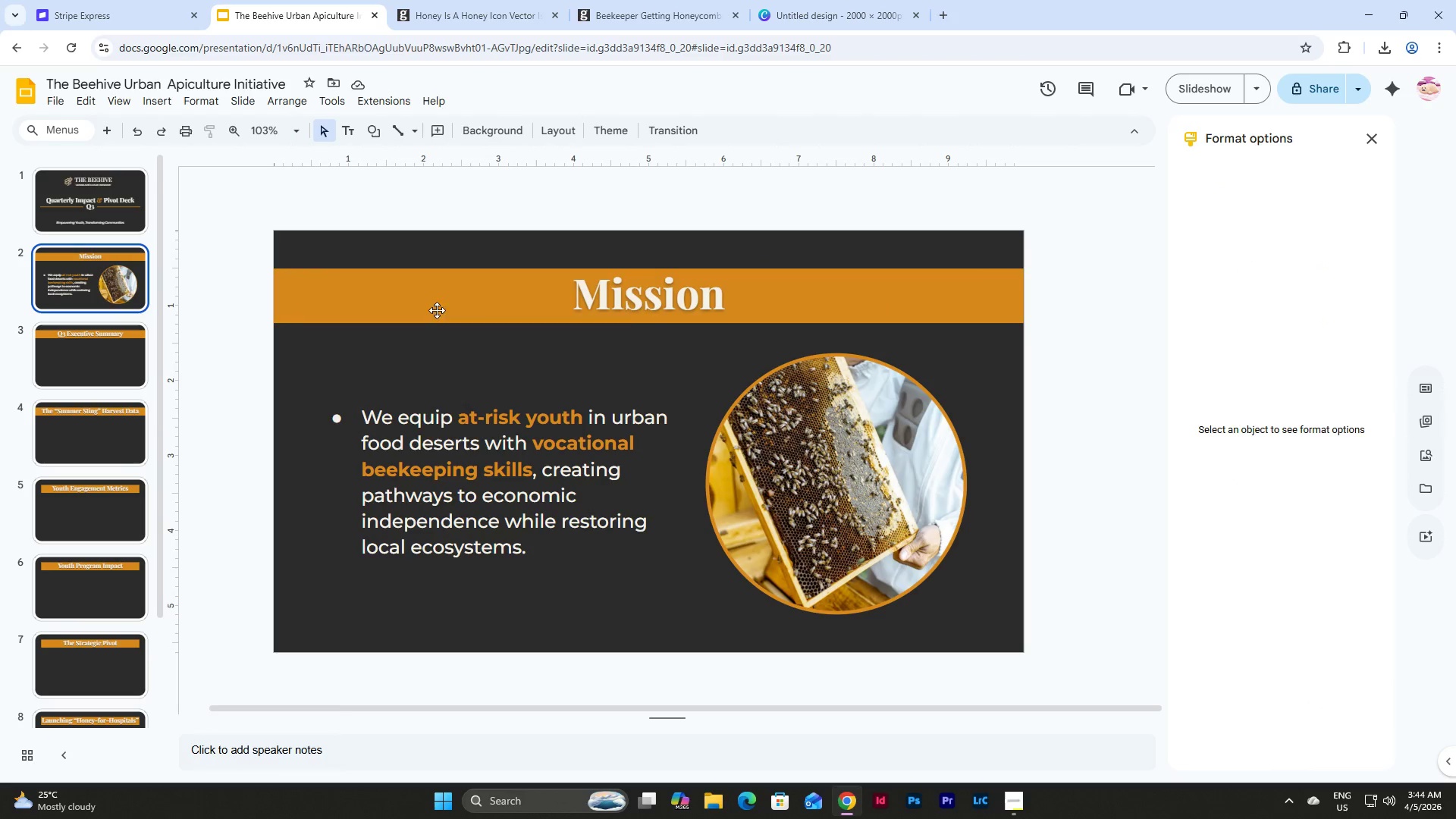 
left_click([635, 293])
 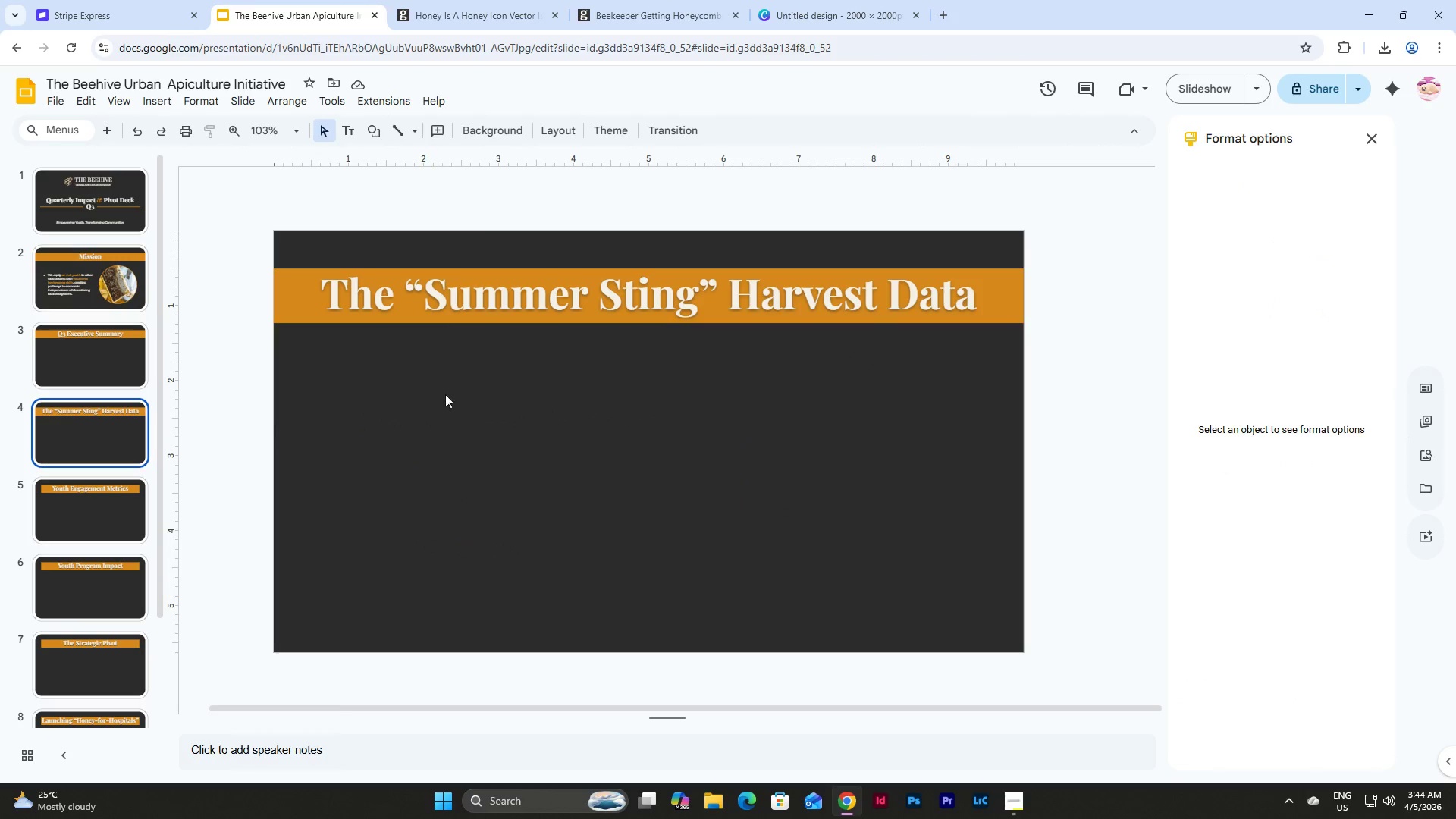 
wait(6.49)
 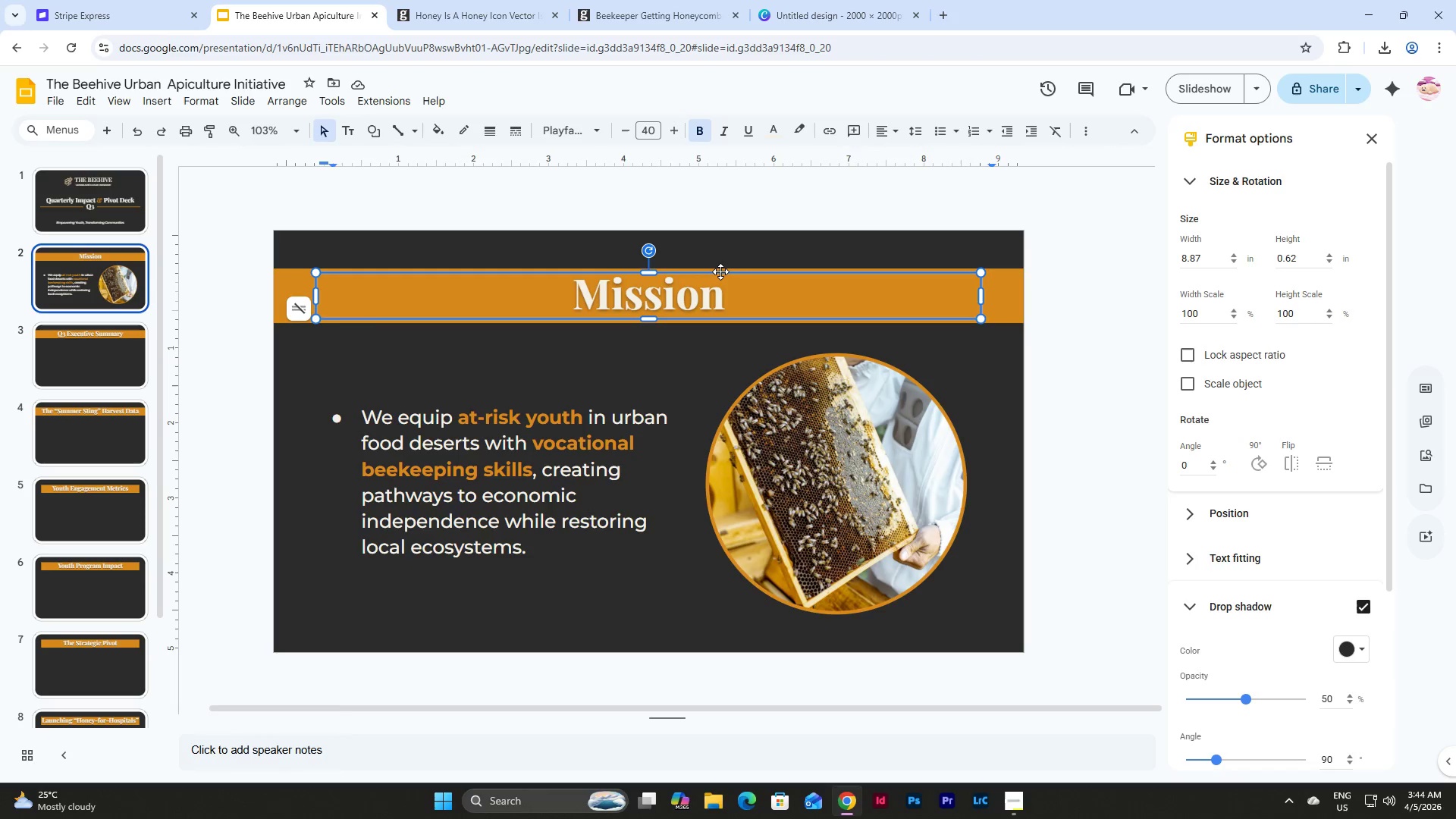 
double_click([93, 540])
 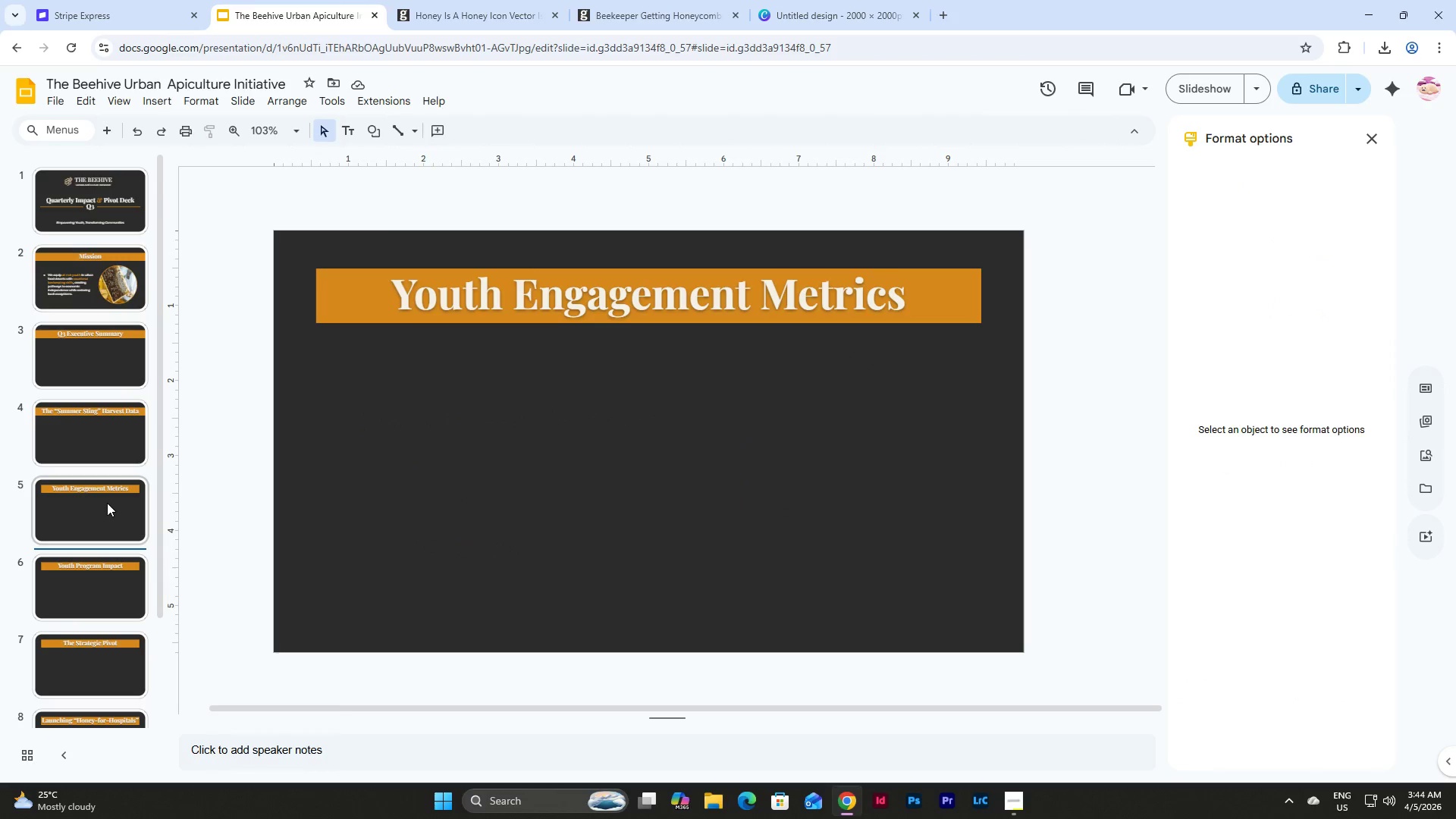 
left_click([107, 497])
 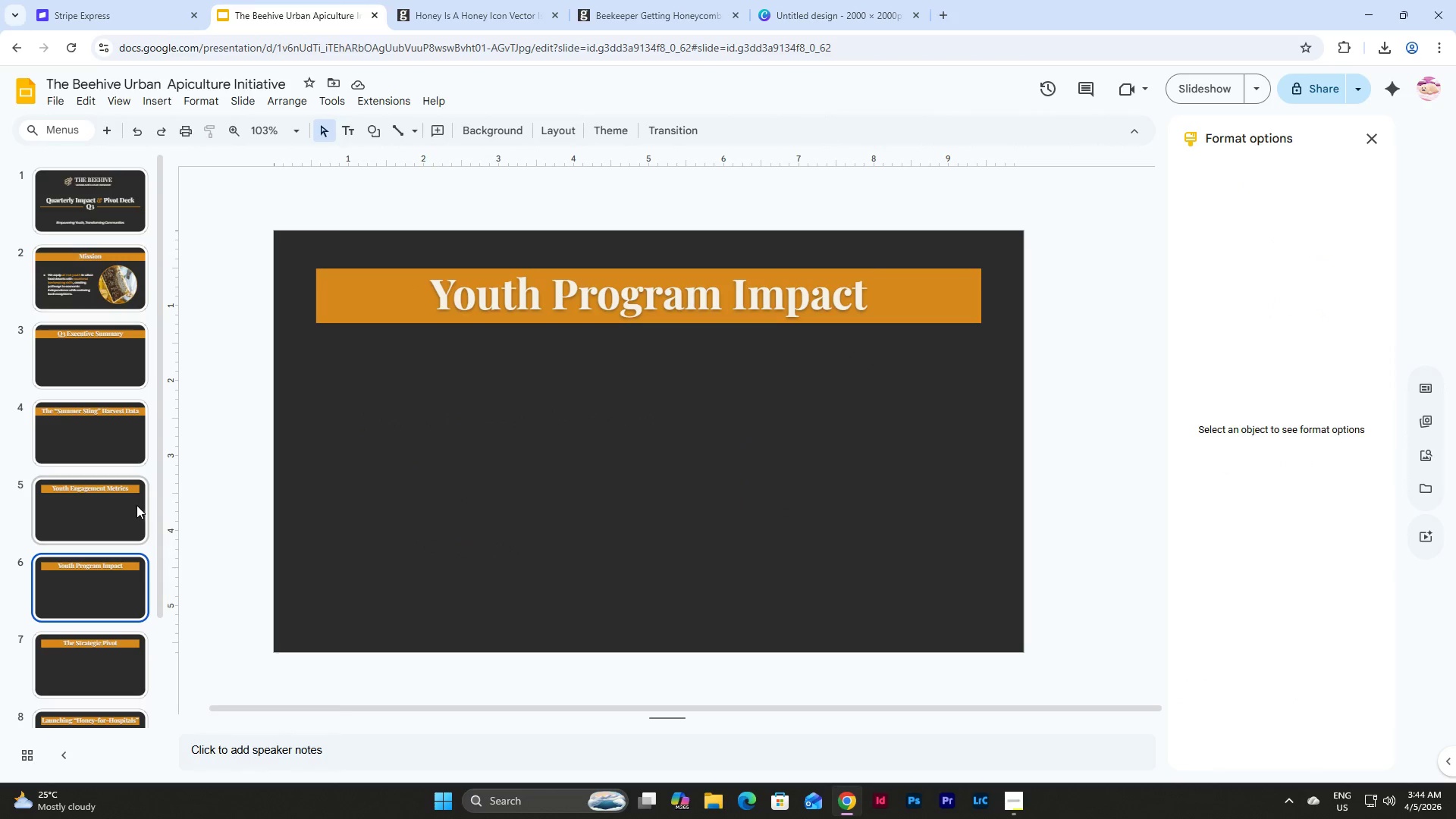 
left_click([101, 438])
 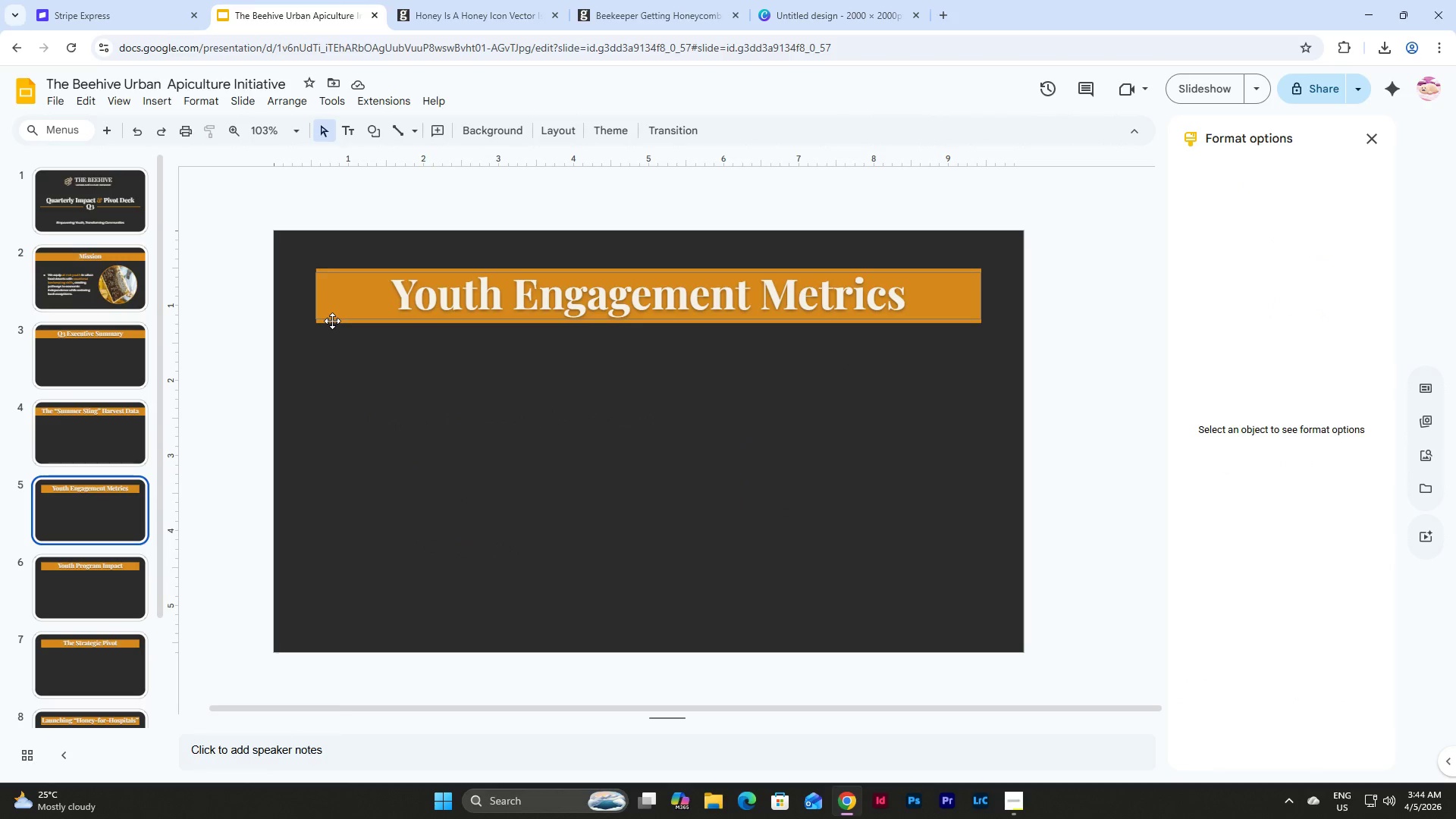 
left_click([335, 322])
 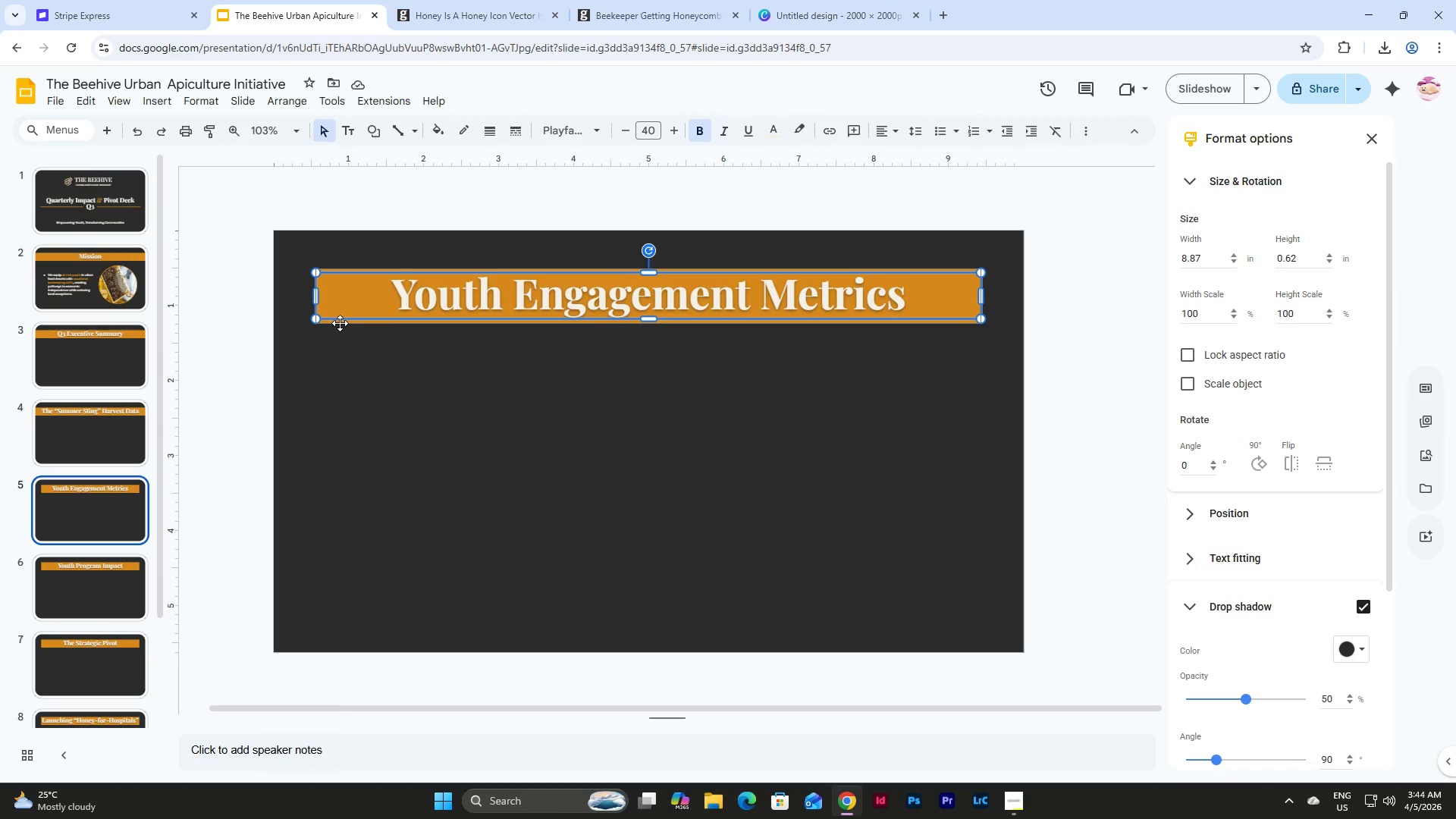 
left_click([340, 323])
 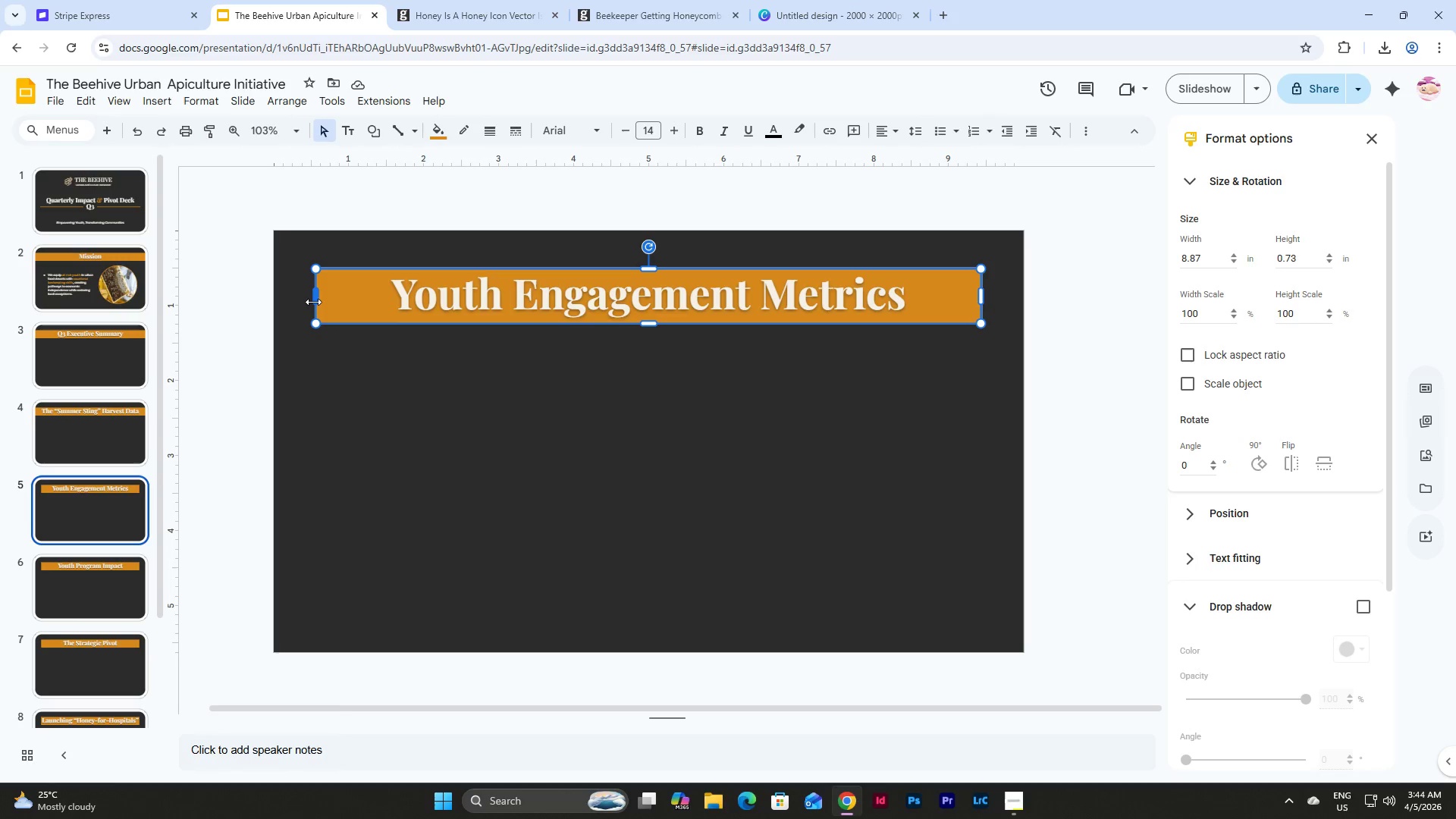 
left_click_drag(start_coordinate=[313, 299], to_coordinate=[275, 301])
 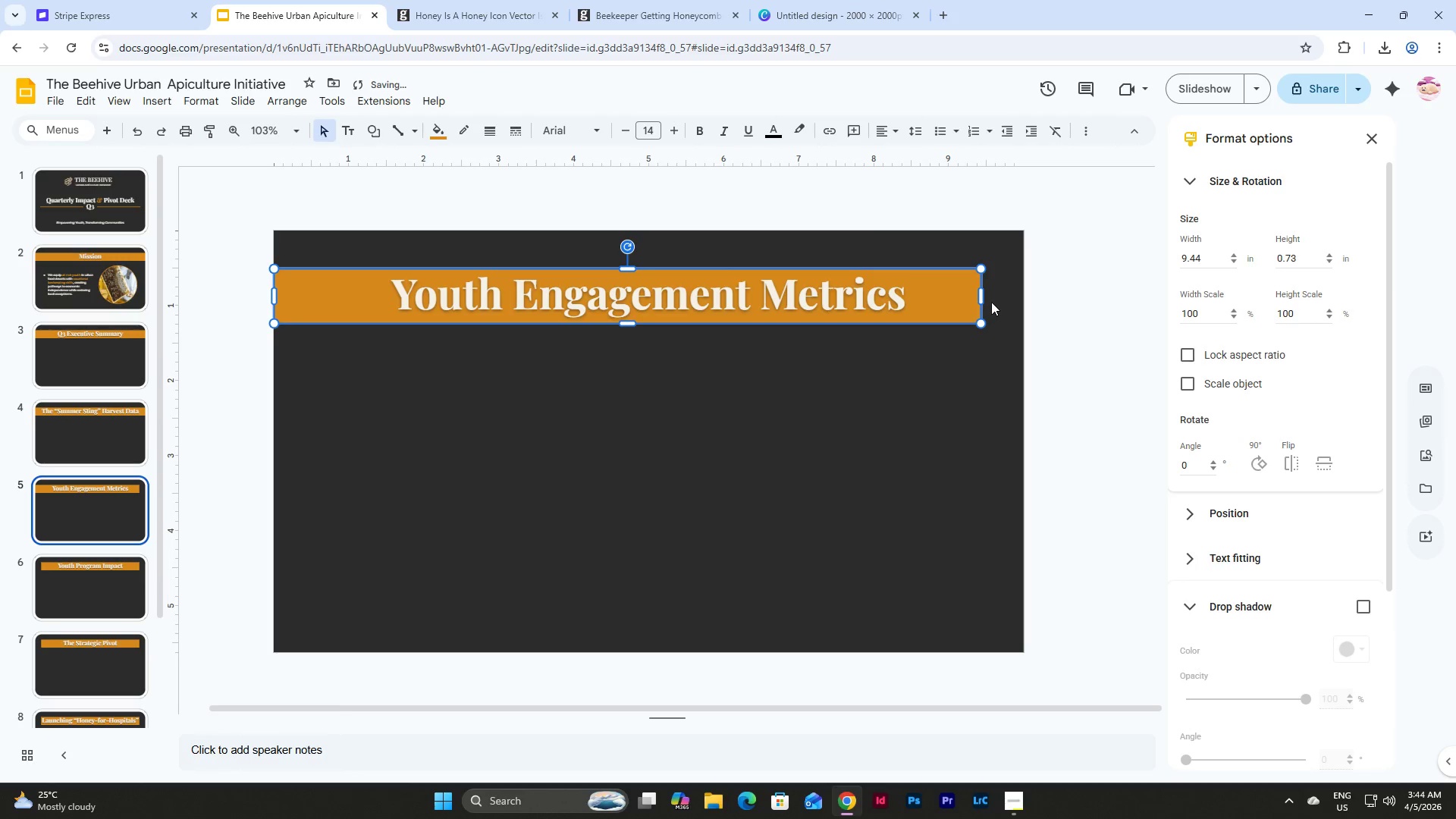 
left_click_drag(start_coordinate=[981, 300], to_coordinate=[1021, 302])
 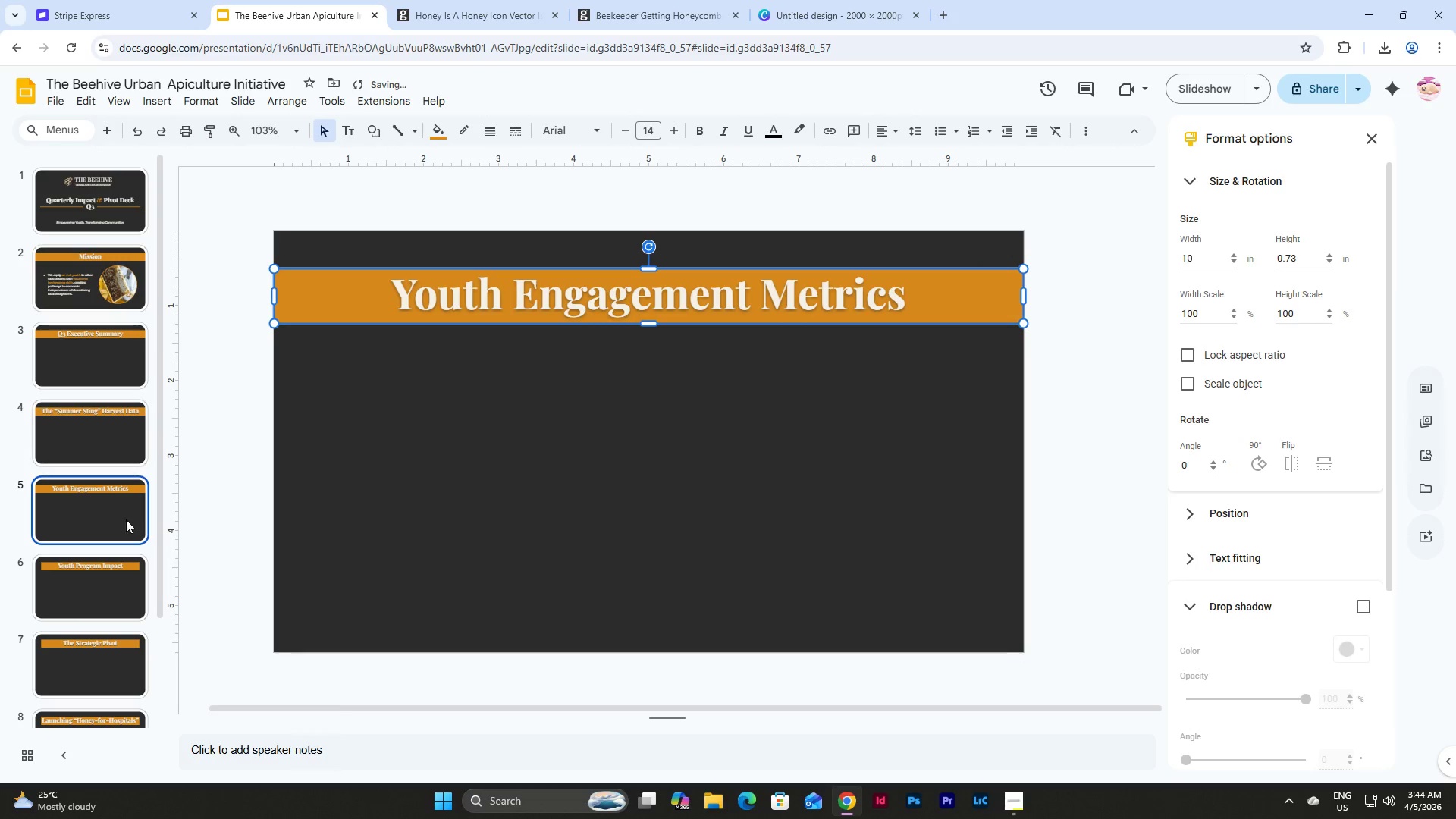 
left_click([81, 592])
 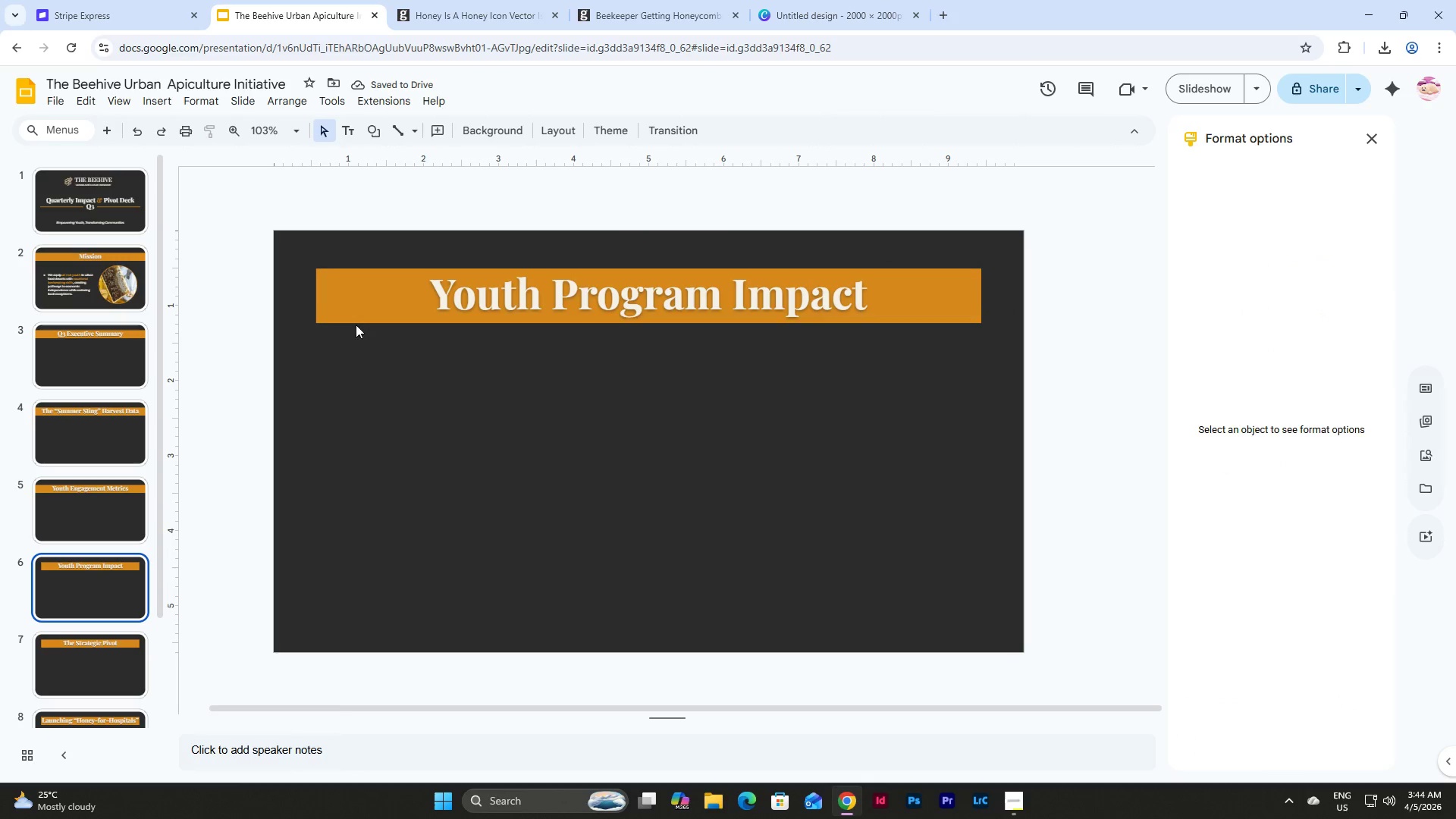 
left_click([353, 322])
 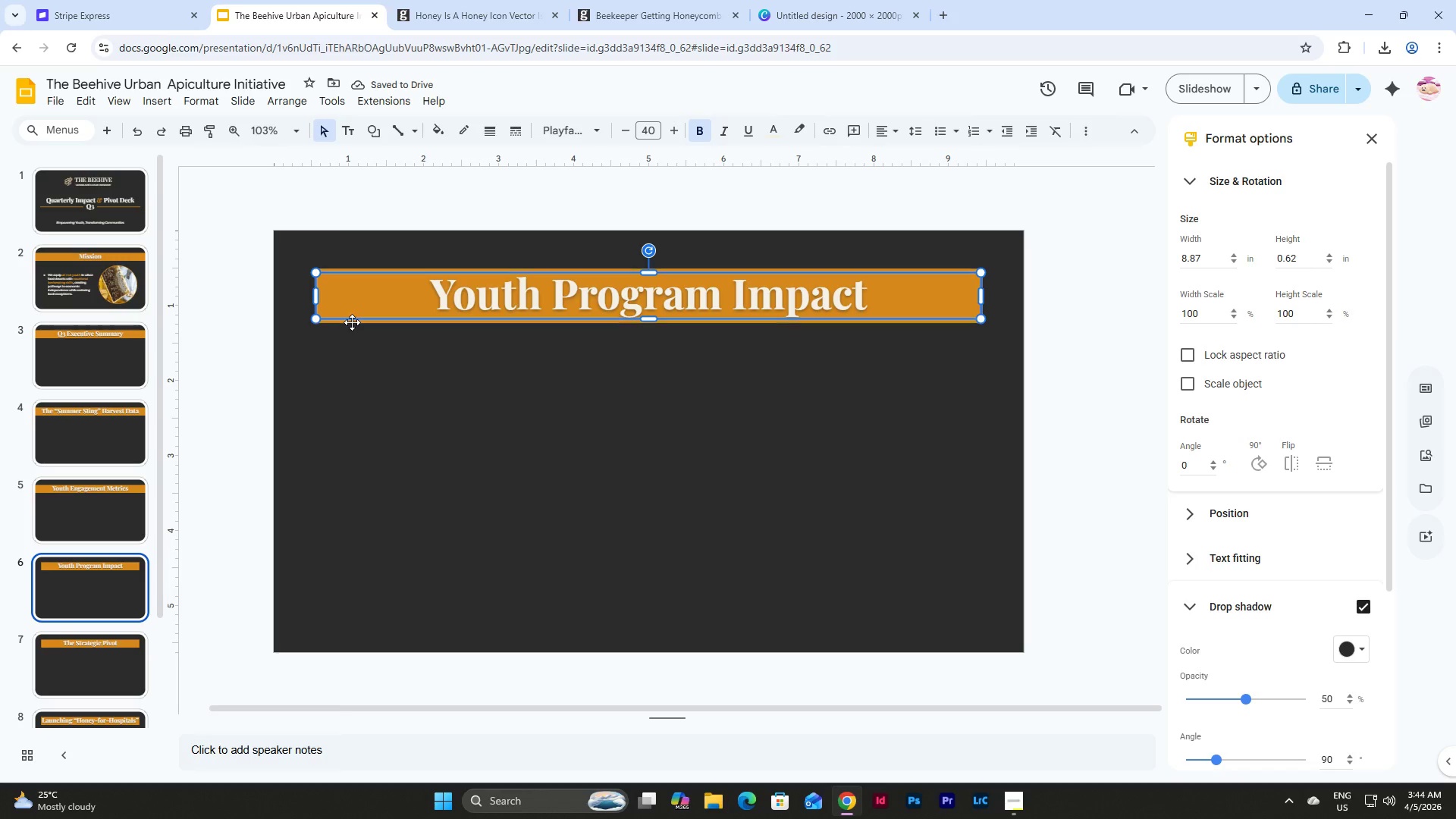 
left_click([352, 322])
 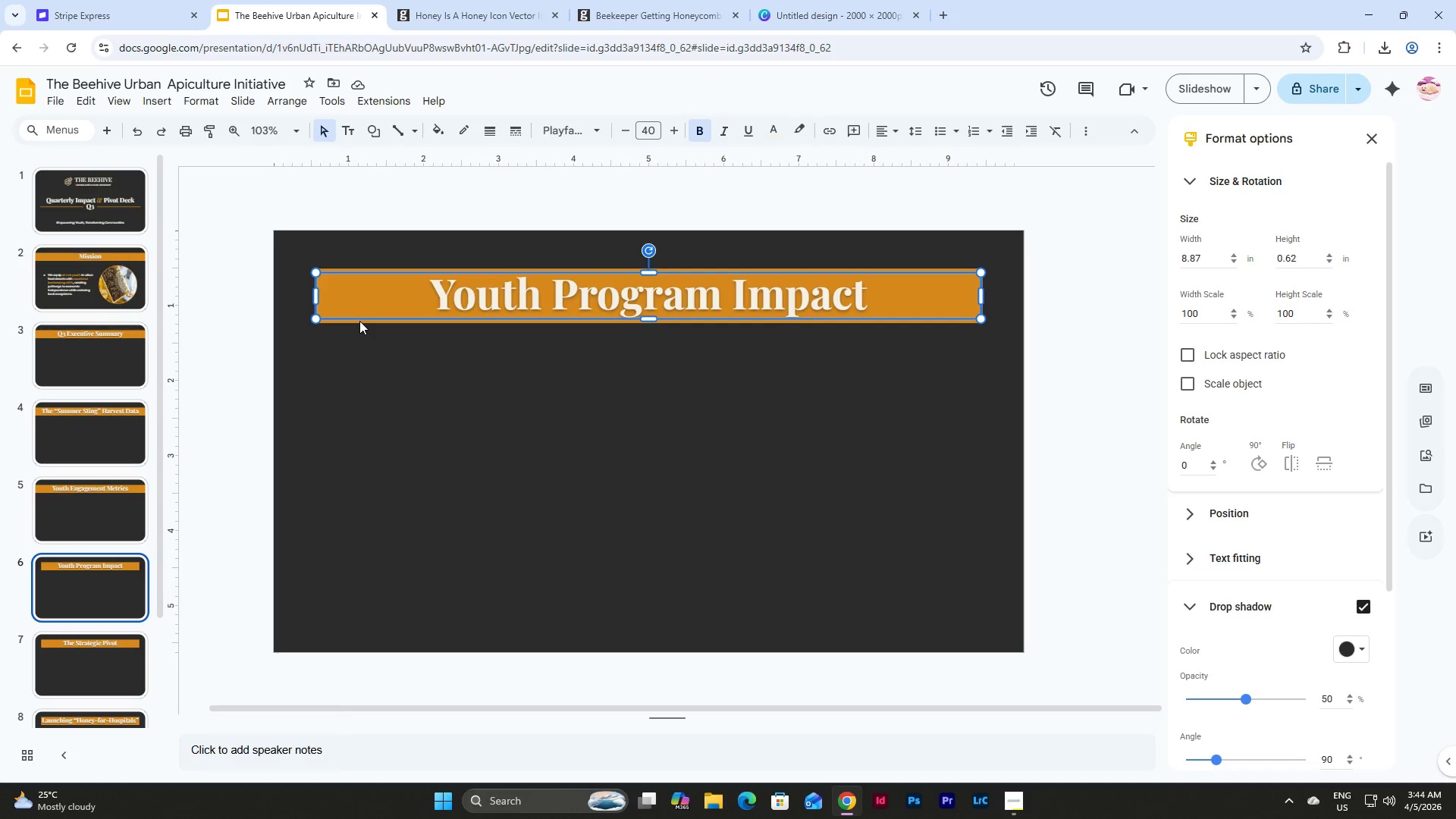 
left_click([359, 321])
 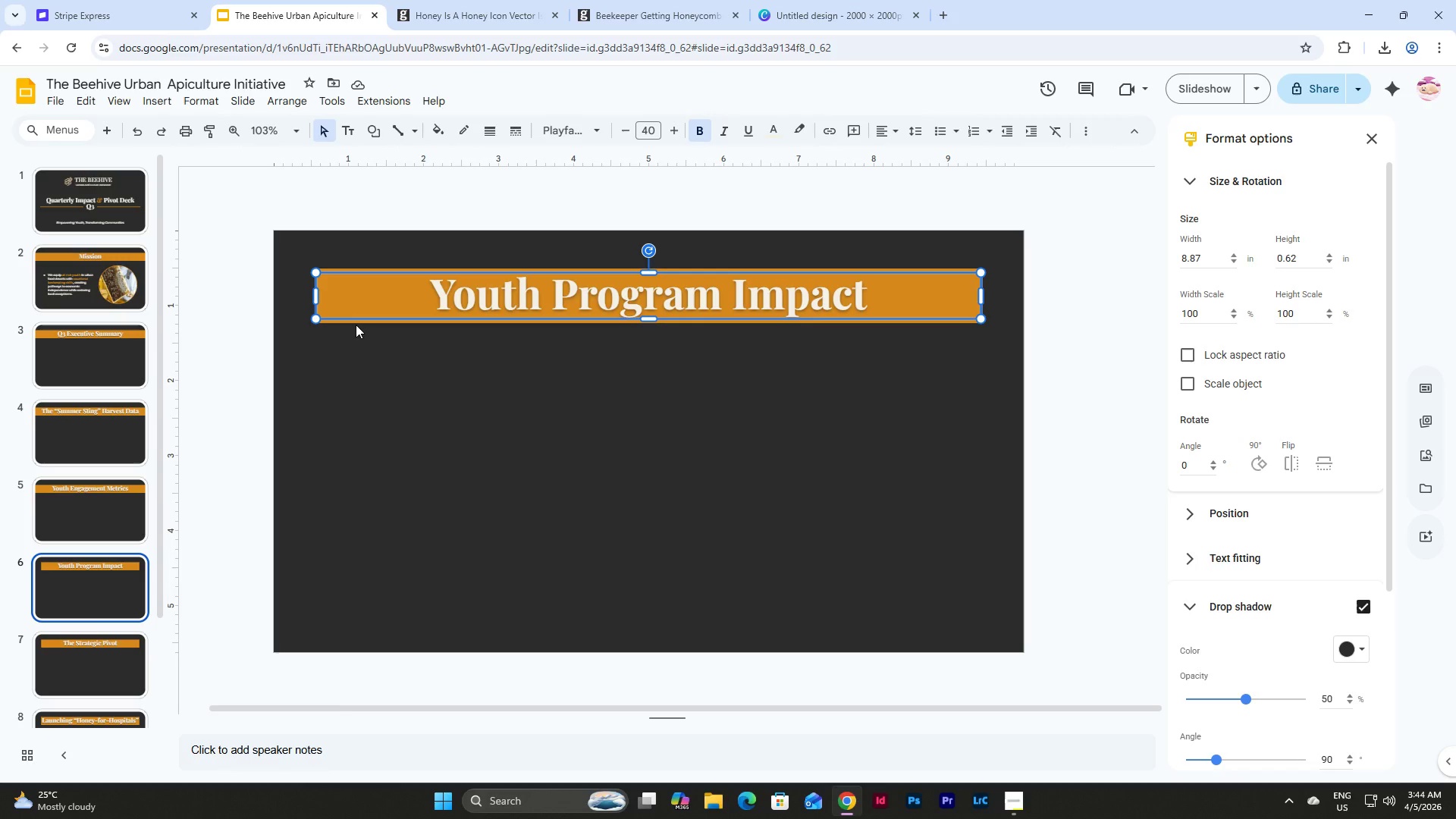 
left_click([356, 325])
 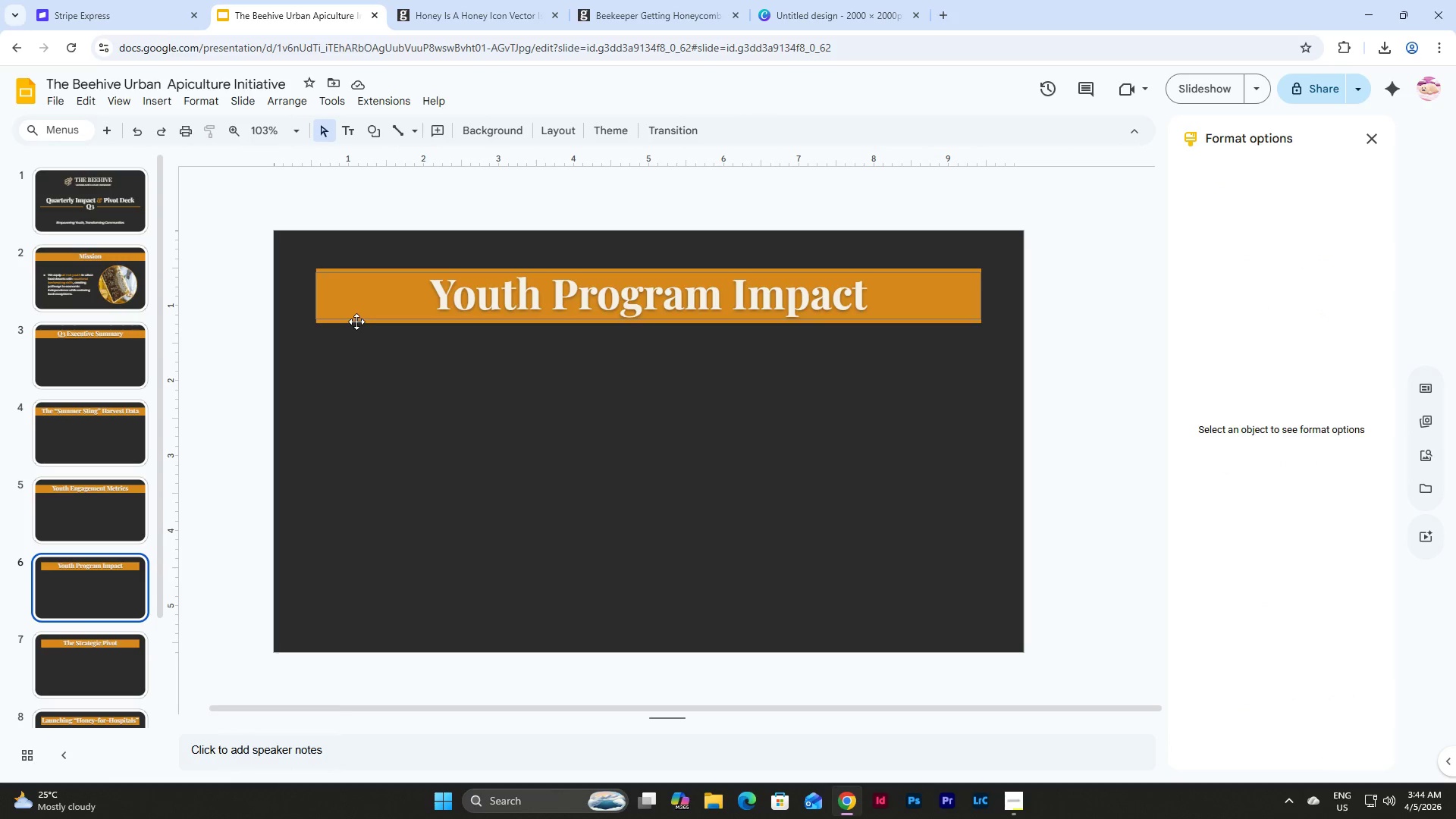 
left_click([356, 322])
 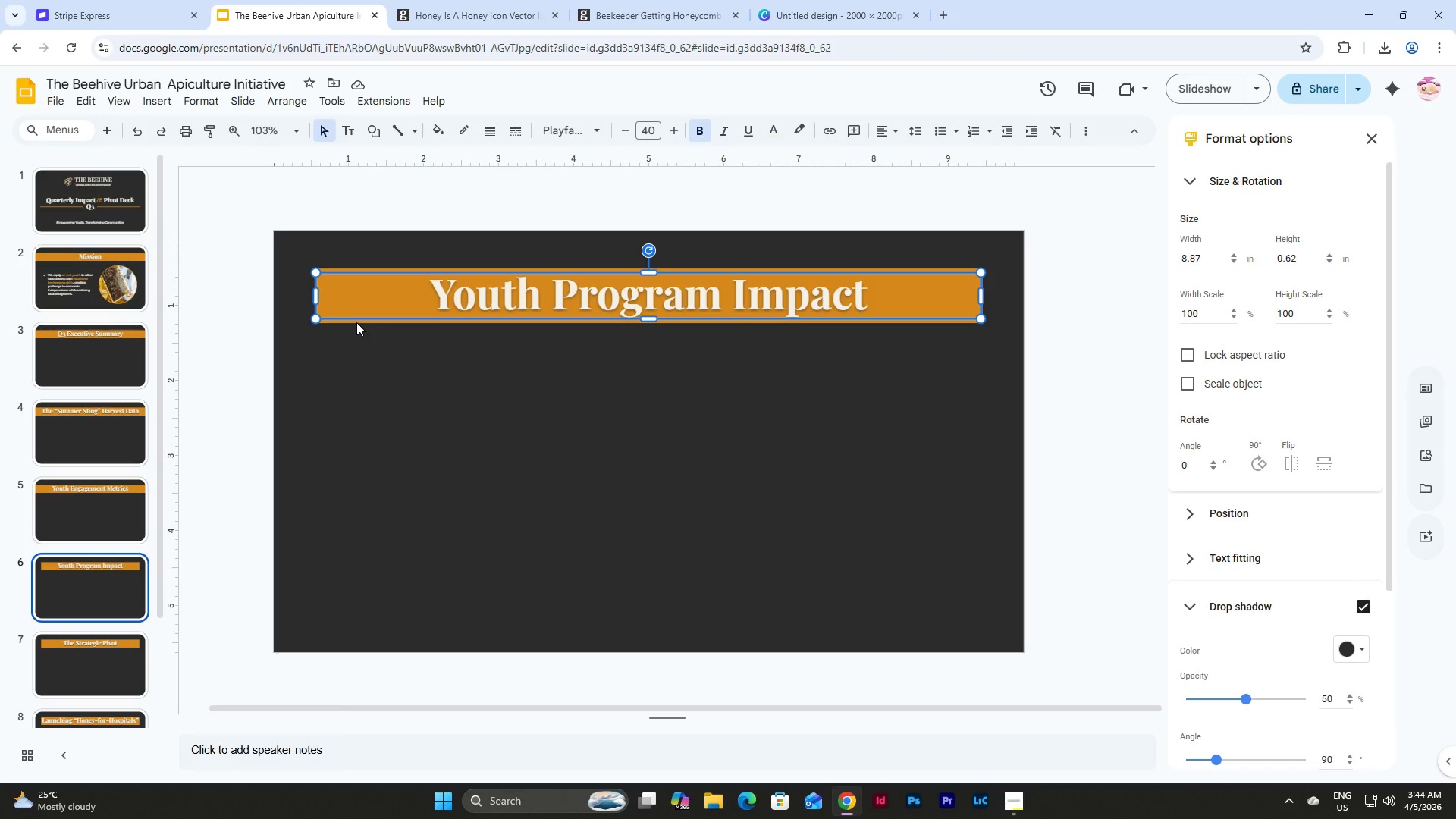 
left_click([356, 322])
 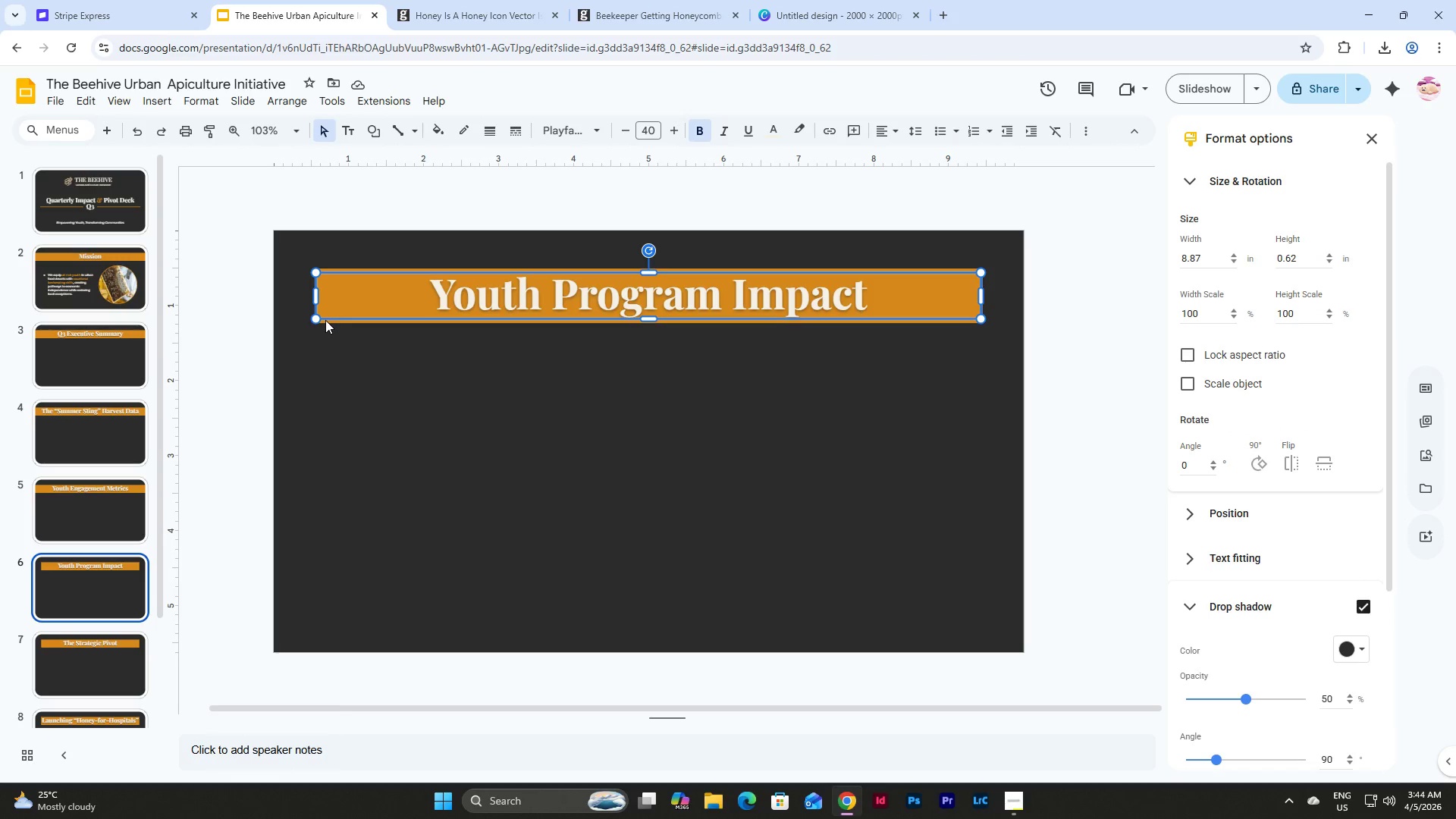 
double_click([324, 319])
 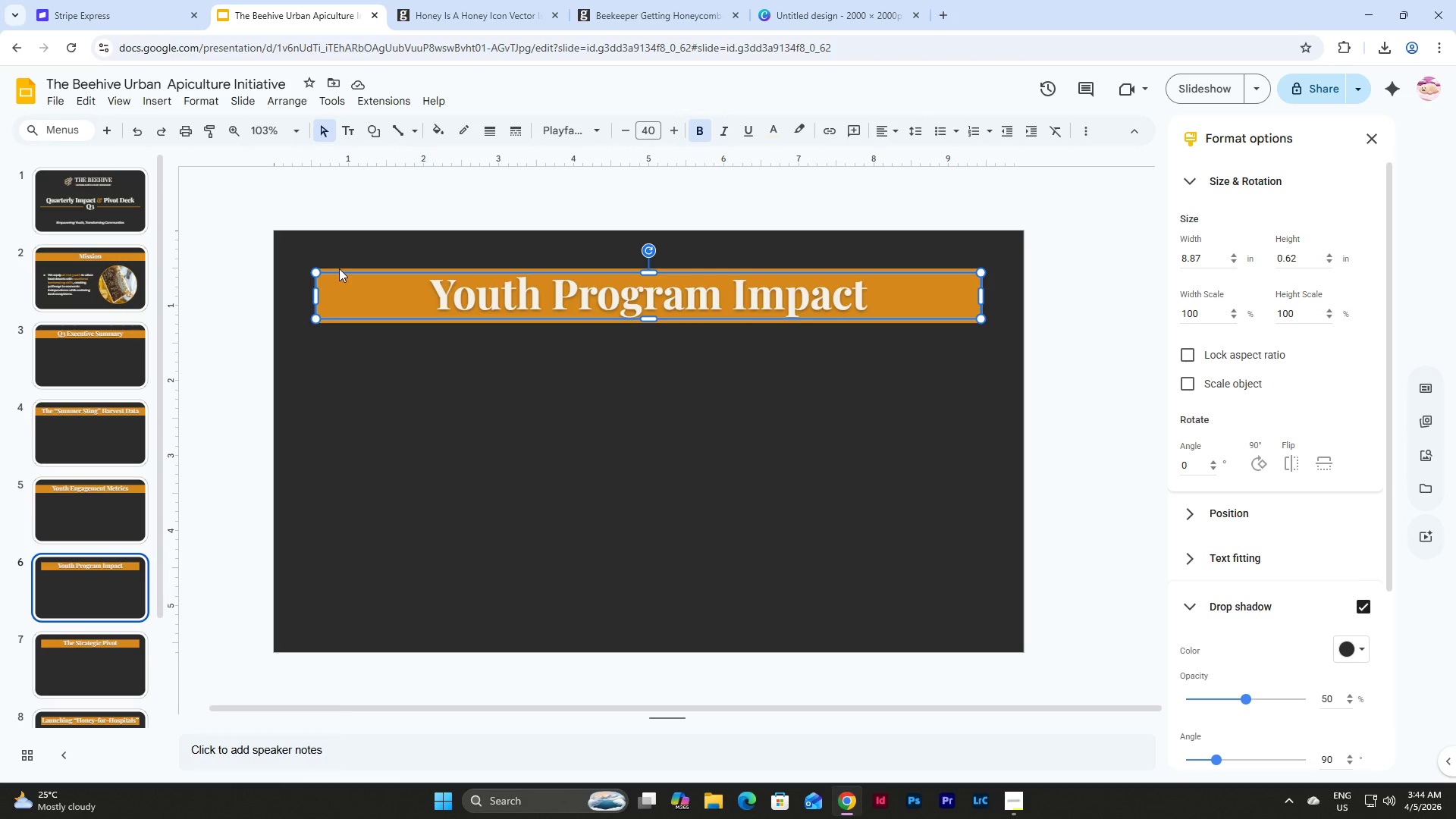 
left_click([339, 268])
 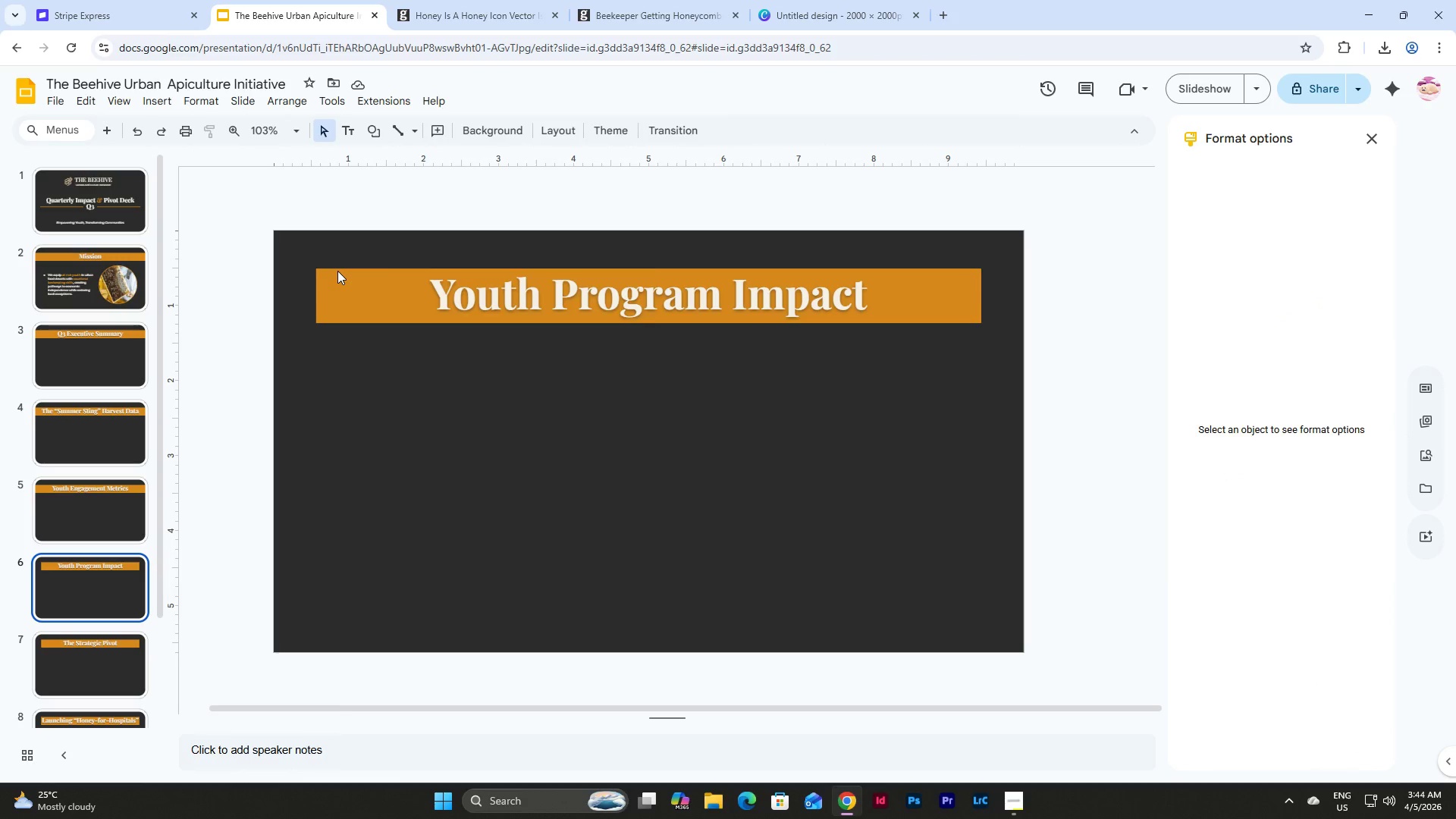 
left_click([337, 271])
 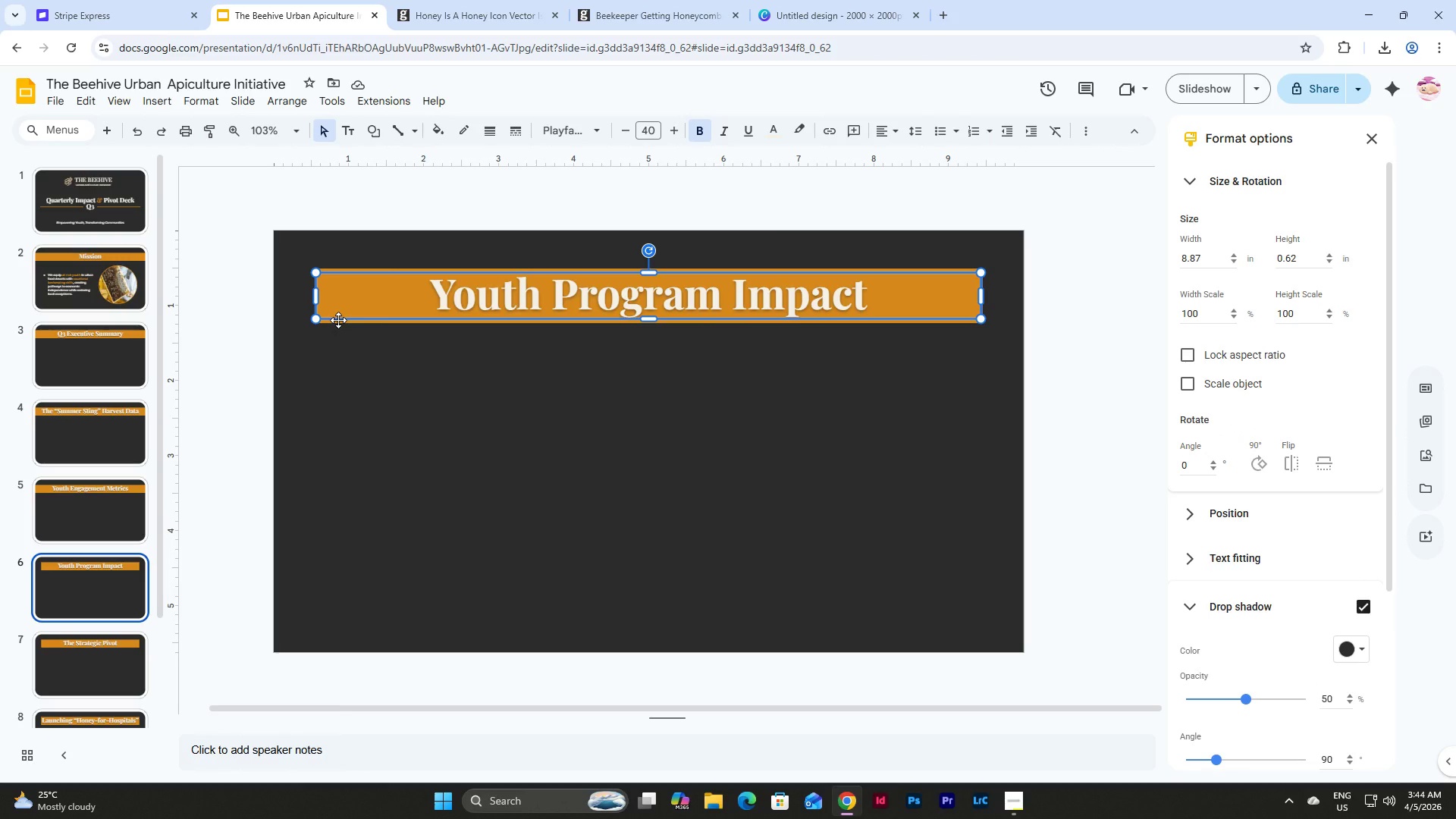 
double_click([338, 320])
 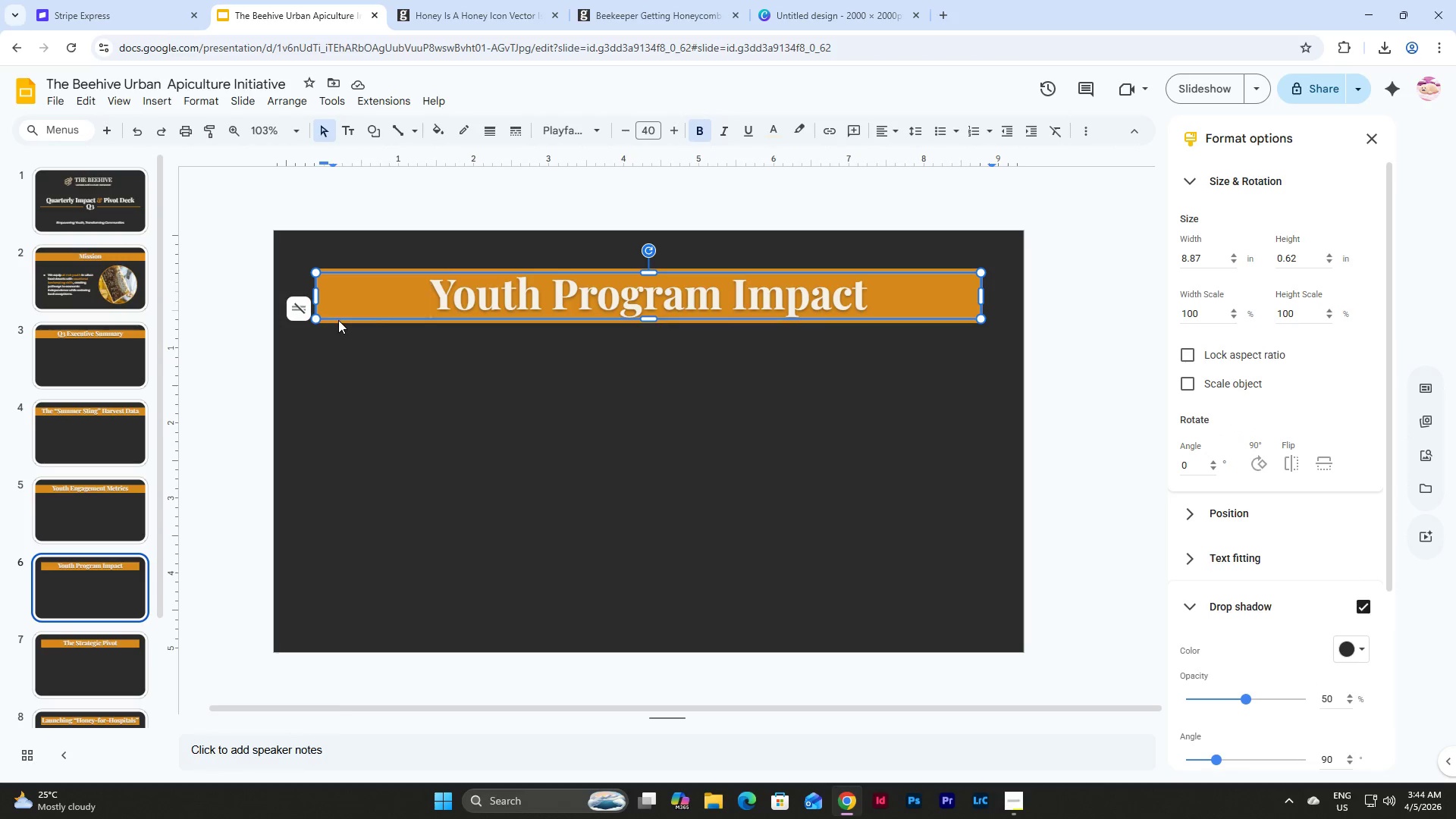 
left_click([391, 349])
 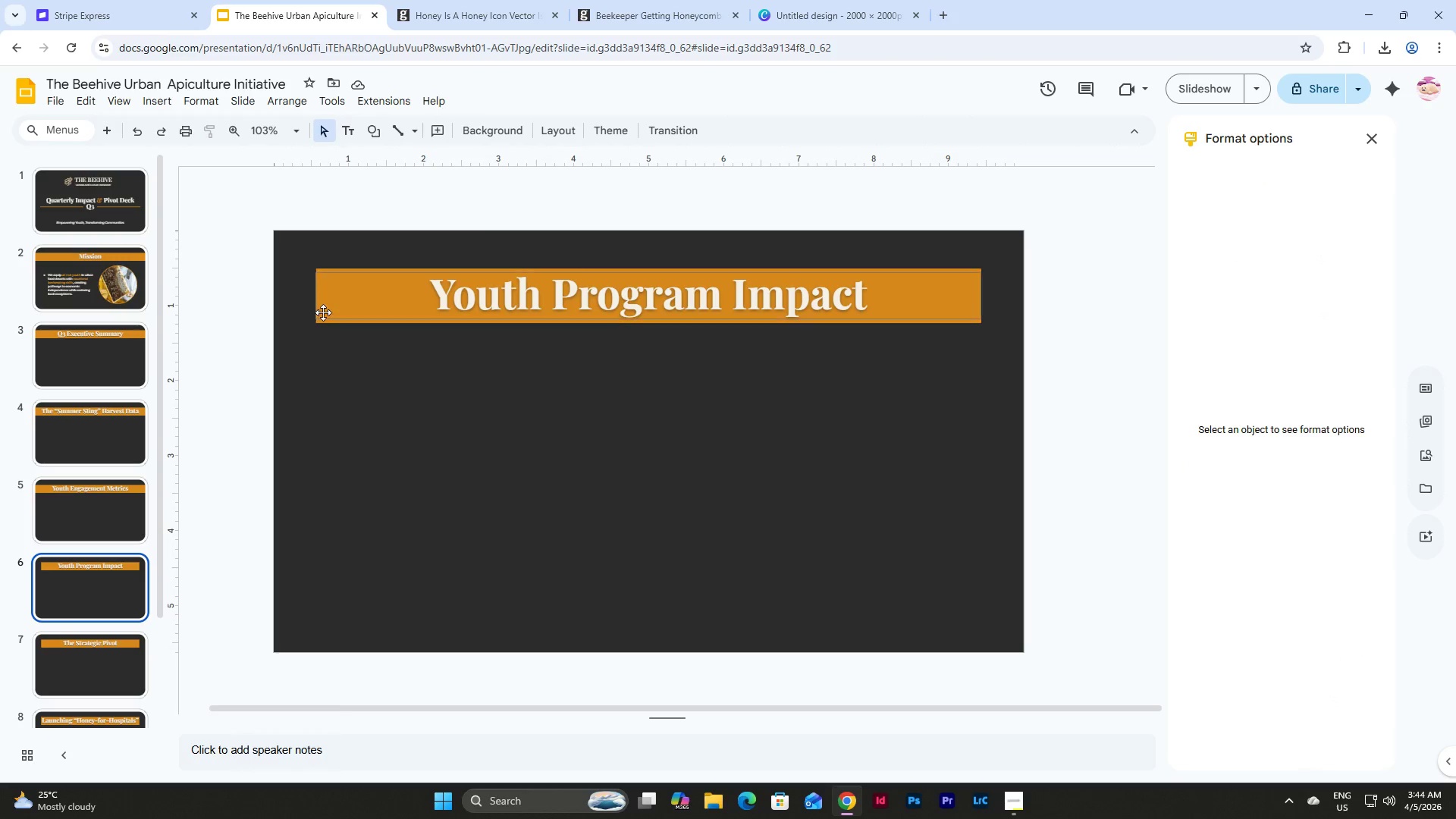 
hold_key(key=ControlLeft, duration=0.66)
 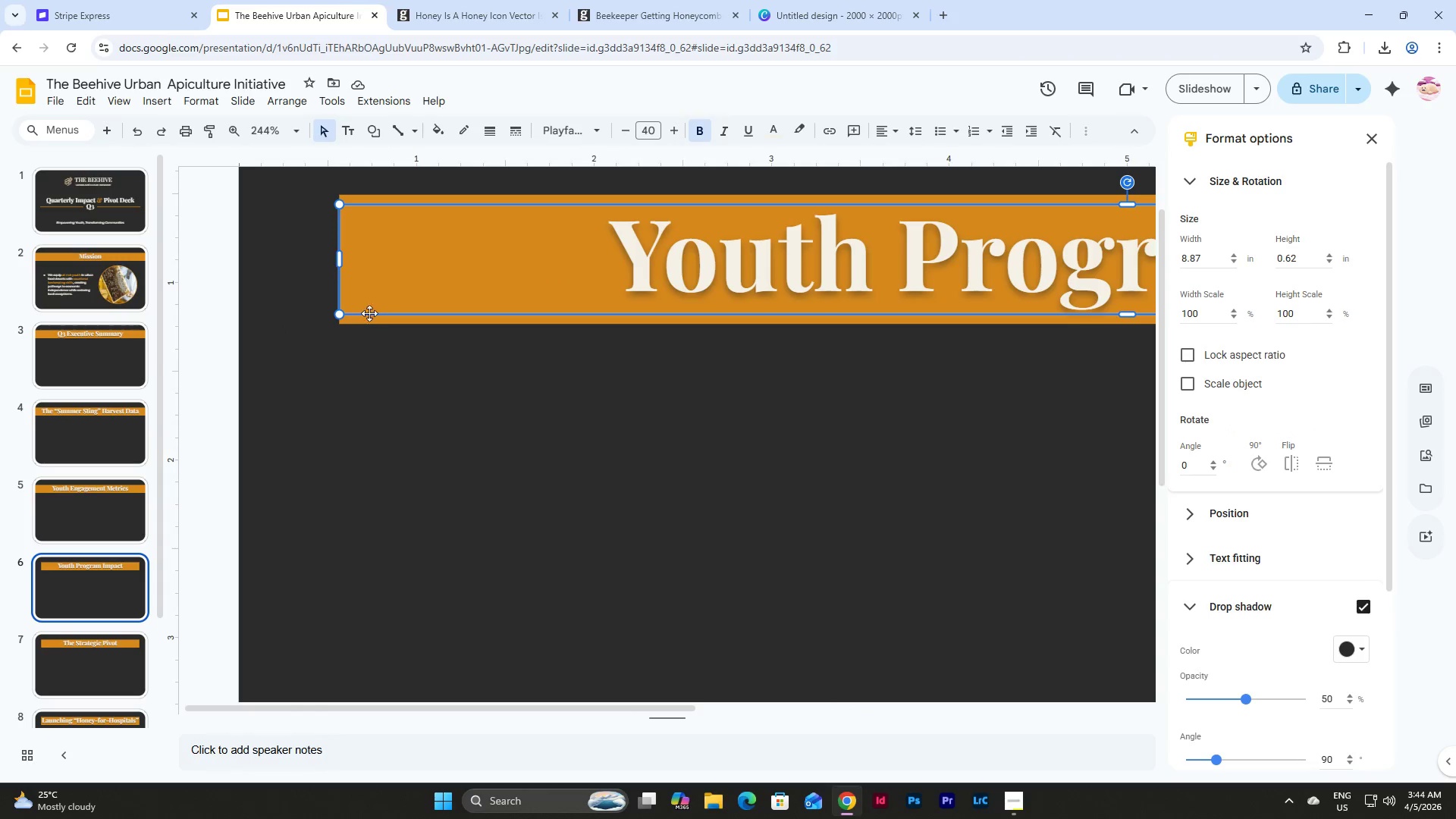 
left_click([370, 318])
 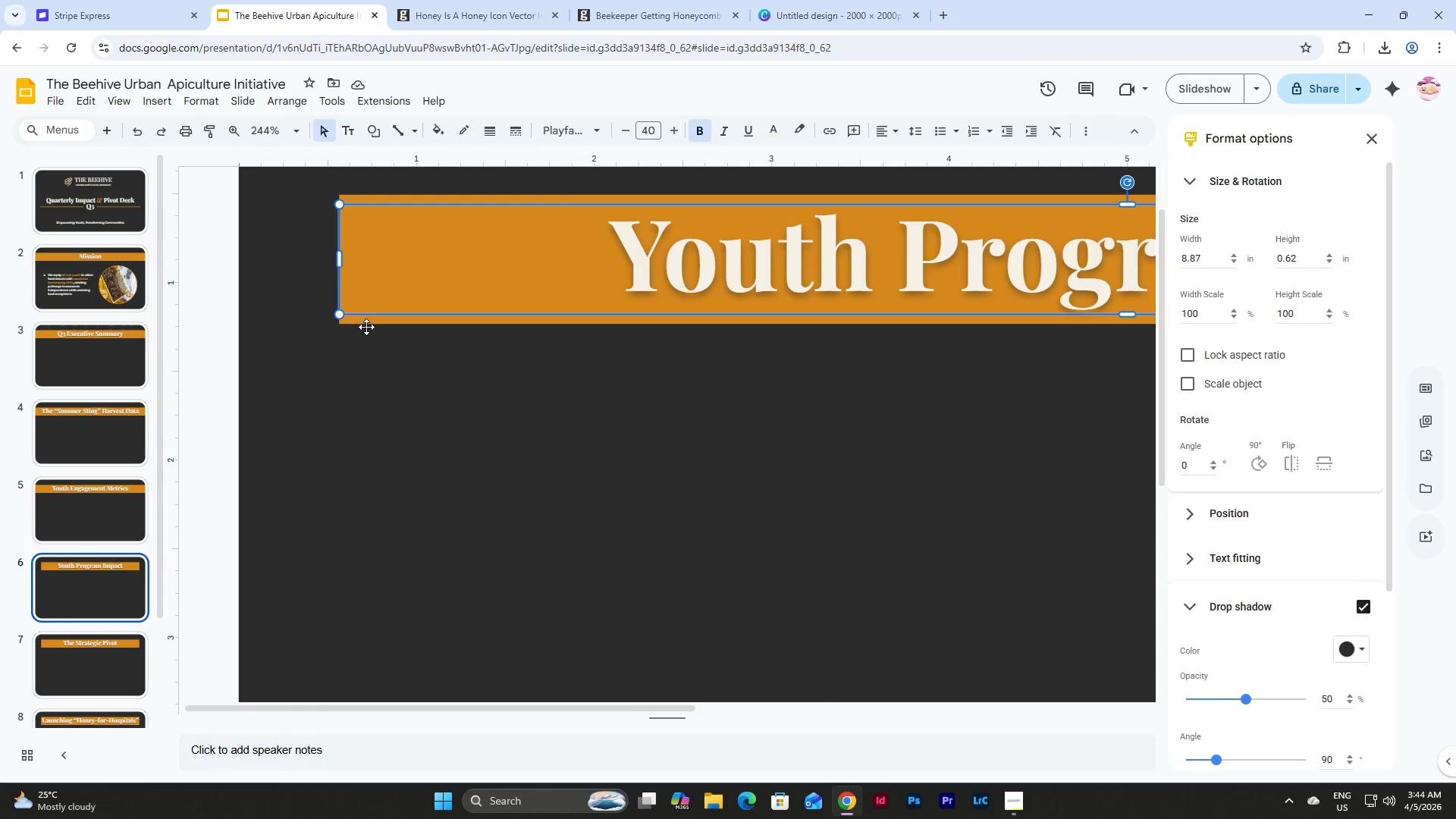 
scroll: coordinate [297, 322], scroll_direction: up, amount: 3.0
 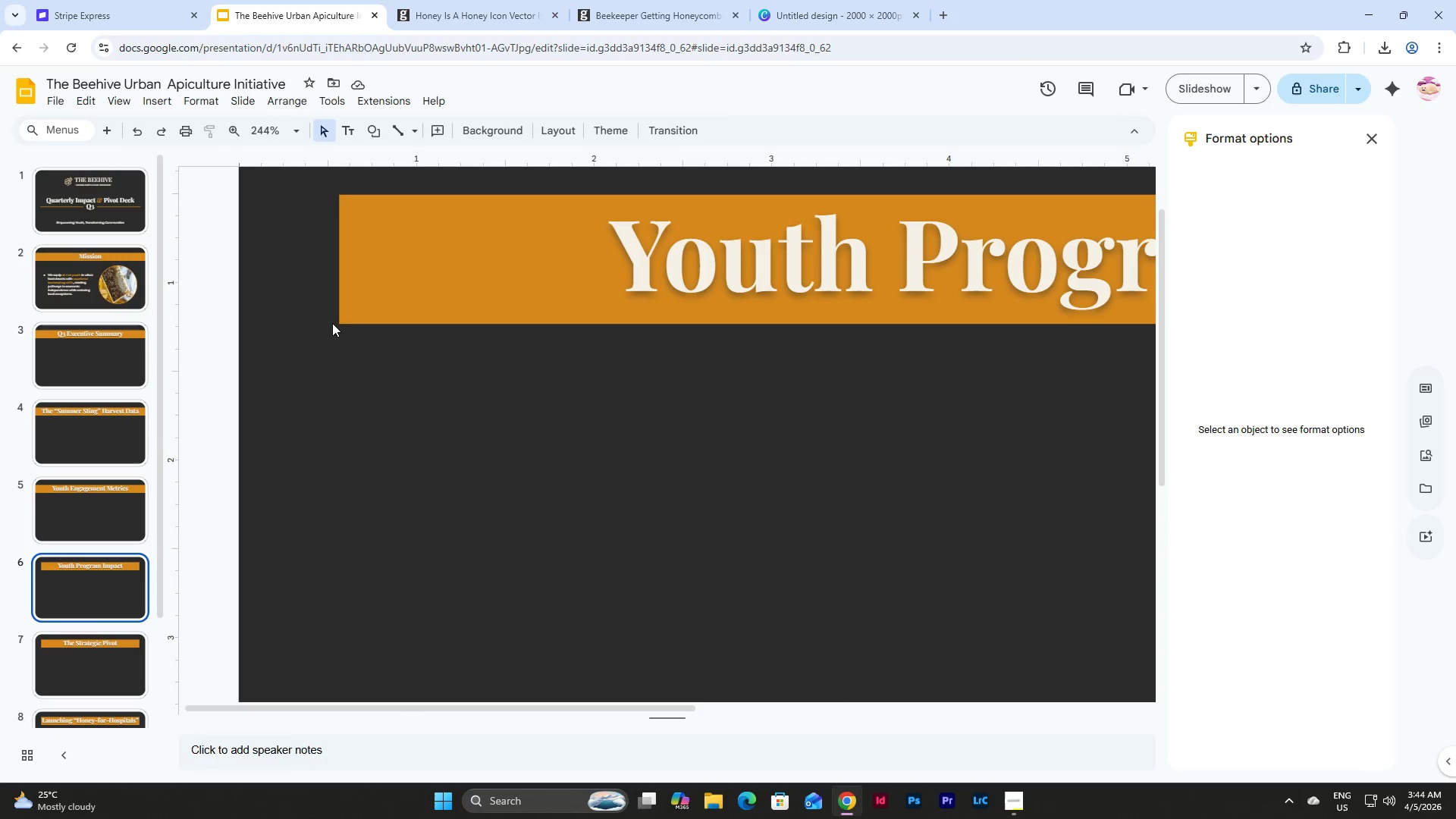 
left_click([375, 318])
 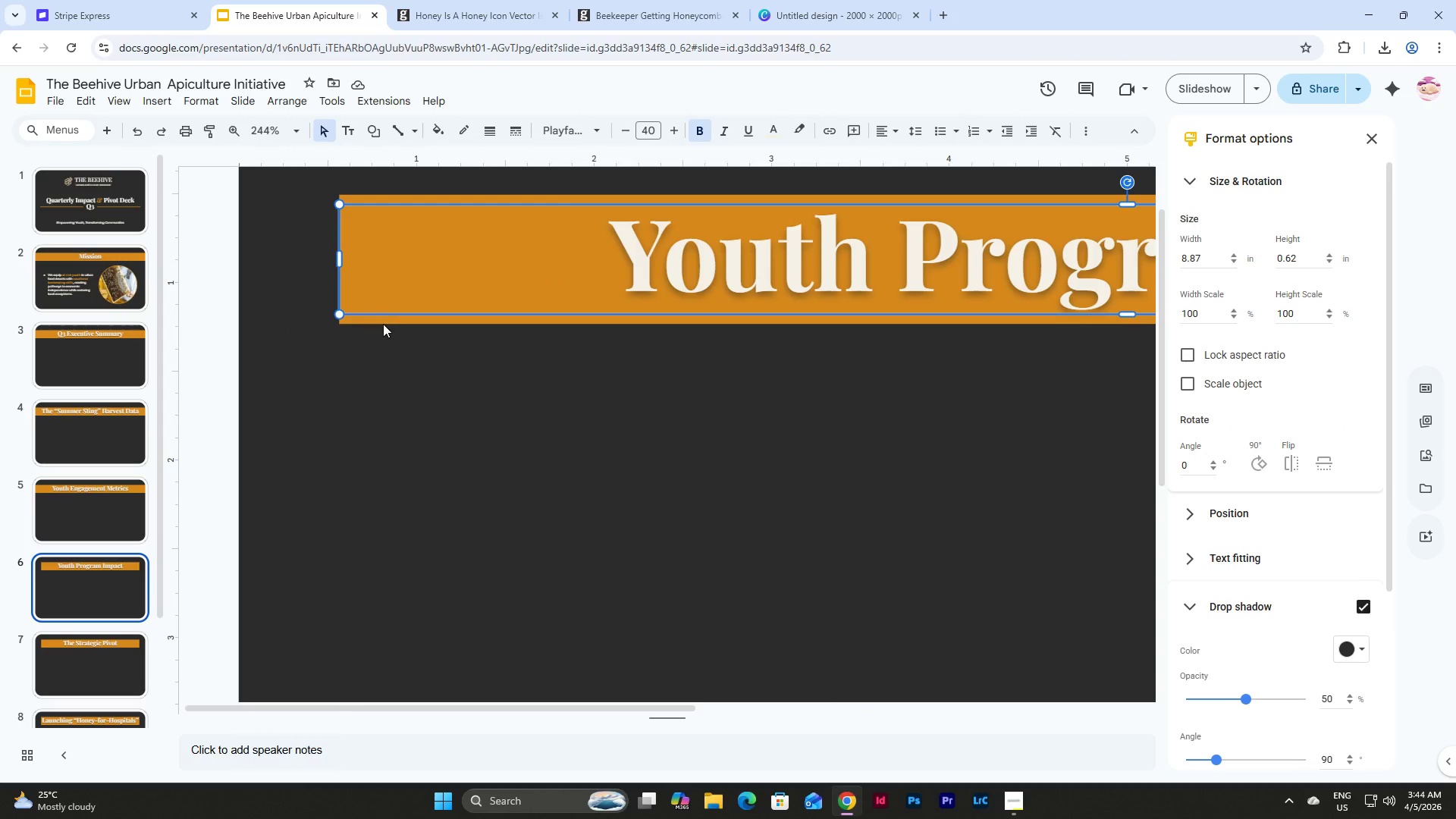 
left_click([383, 324])
 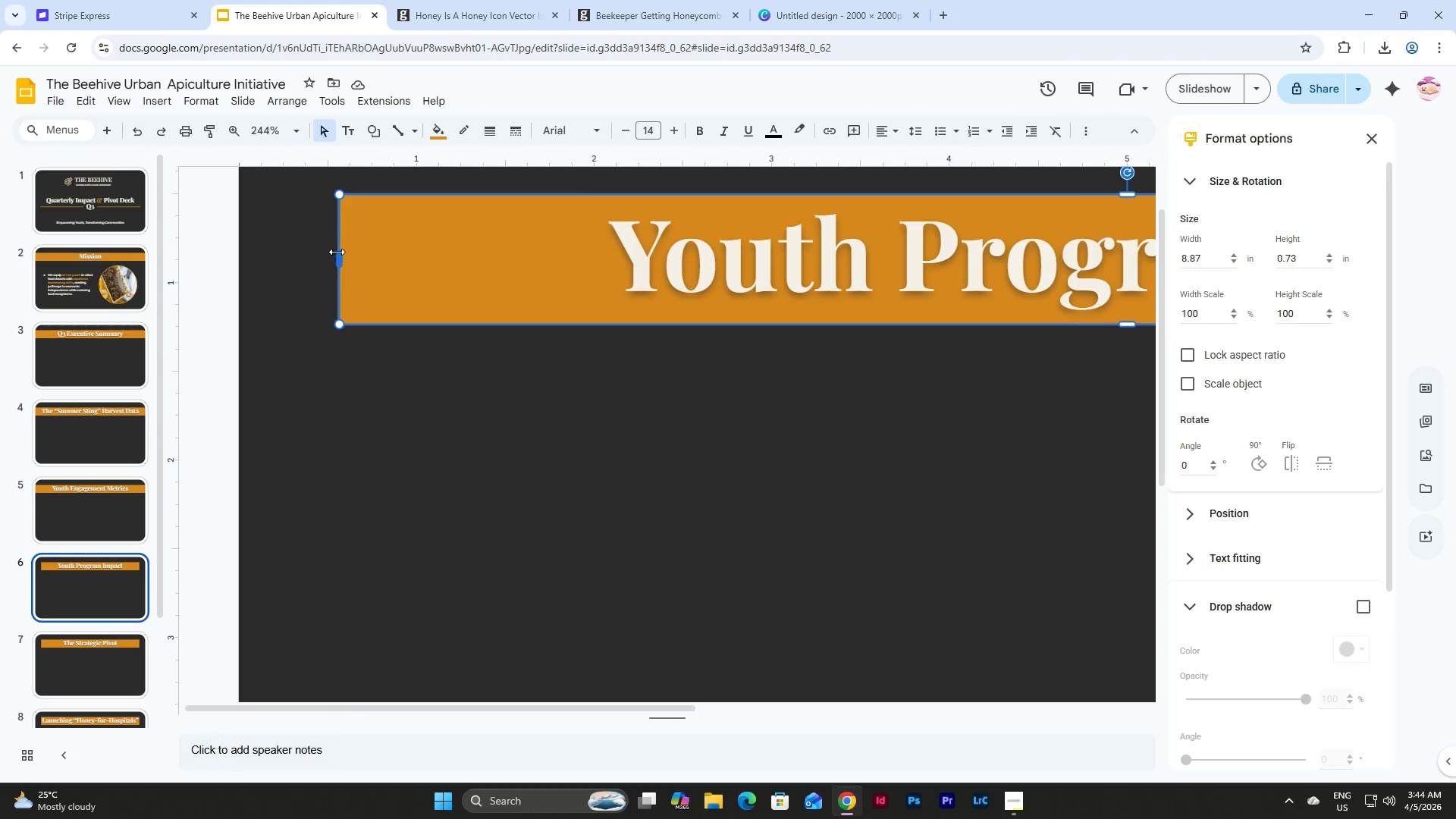 
left_click_drag(start_coordinate=[337, 252], to_coordinate=[240, 265])
 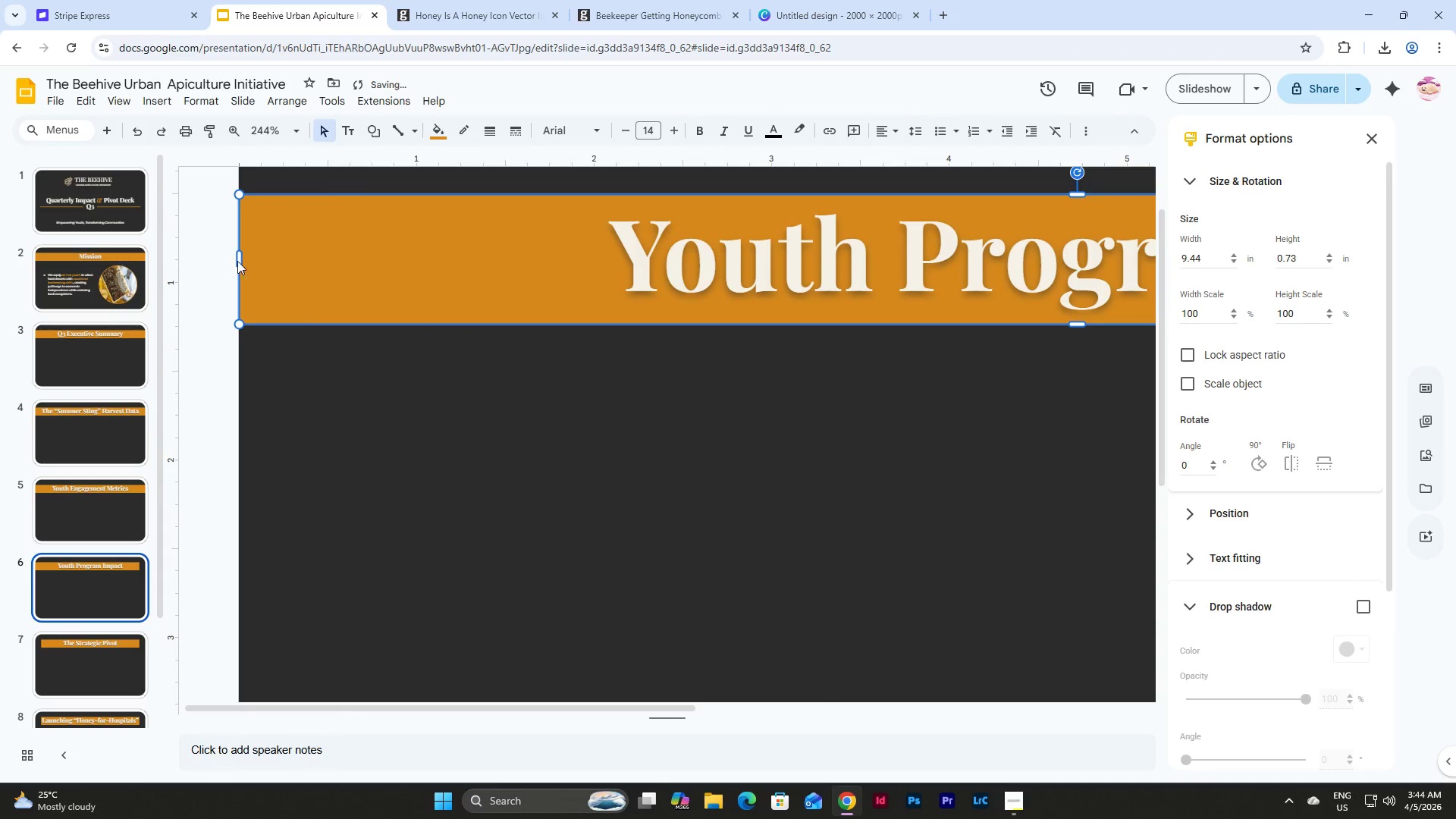 
left_click_drag(start_coordinate=[241, 261], to_coordinate=[239, 255])
 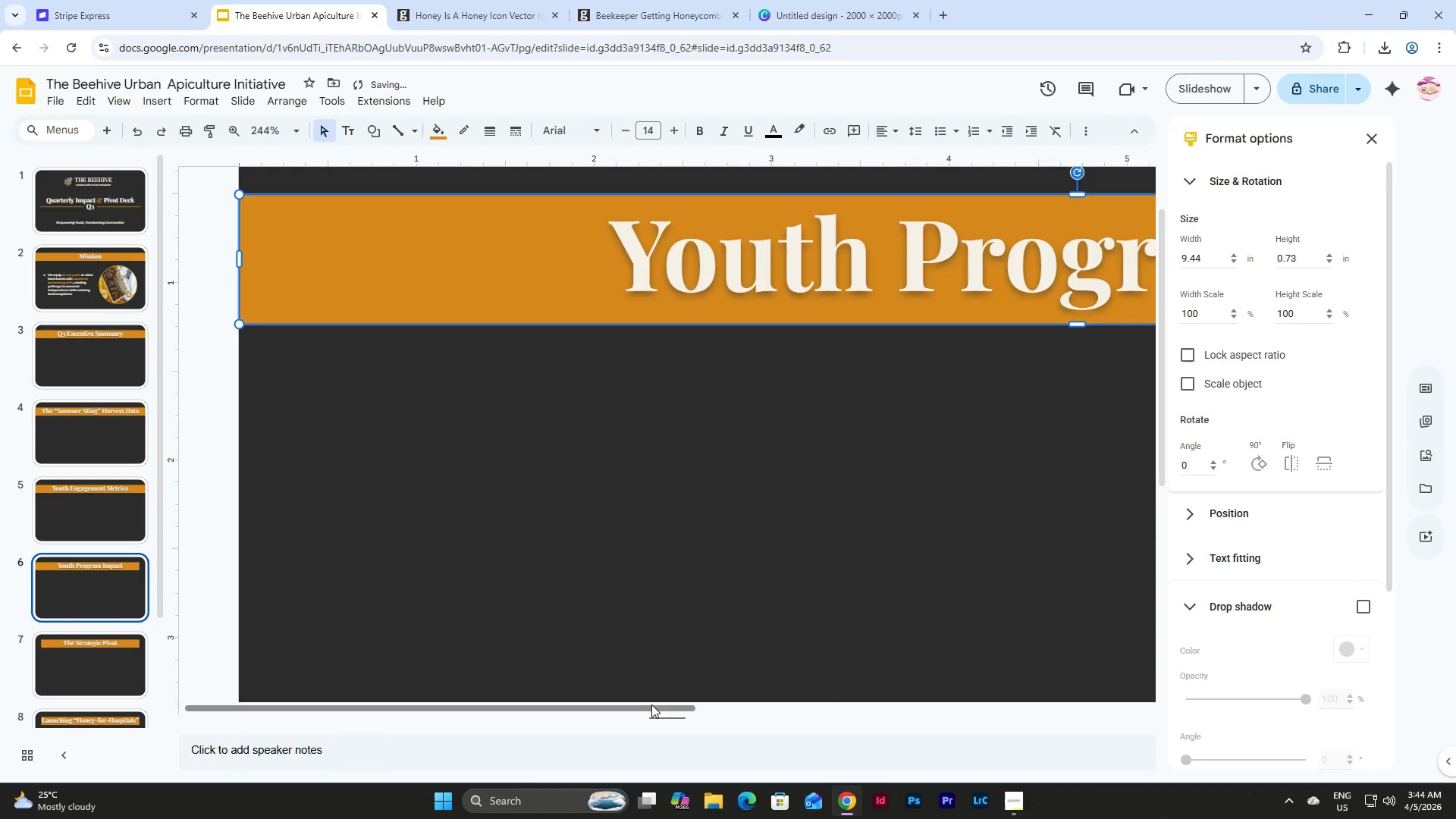 
left_click_drag(start_coordinate=[651, 704], to_coordinate=[1164, 727])
 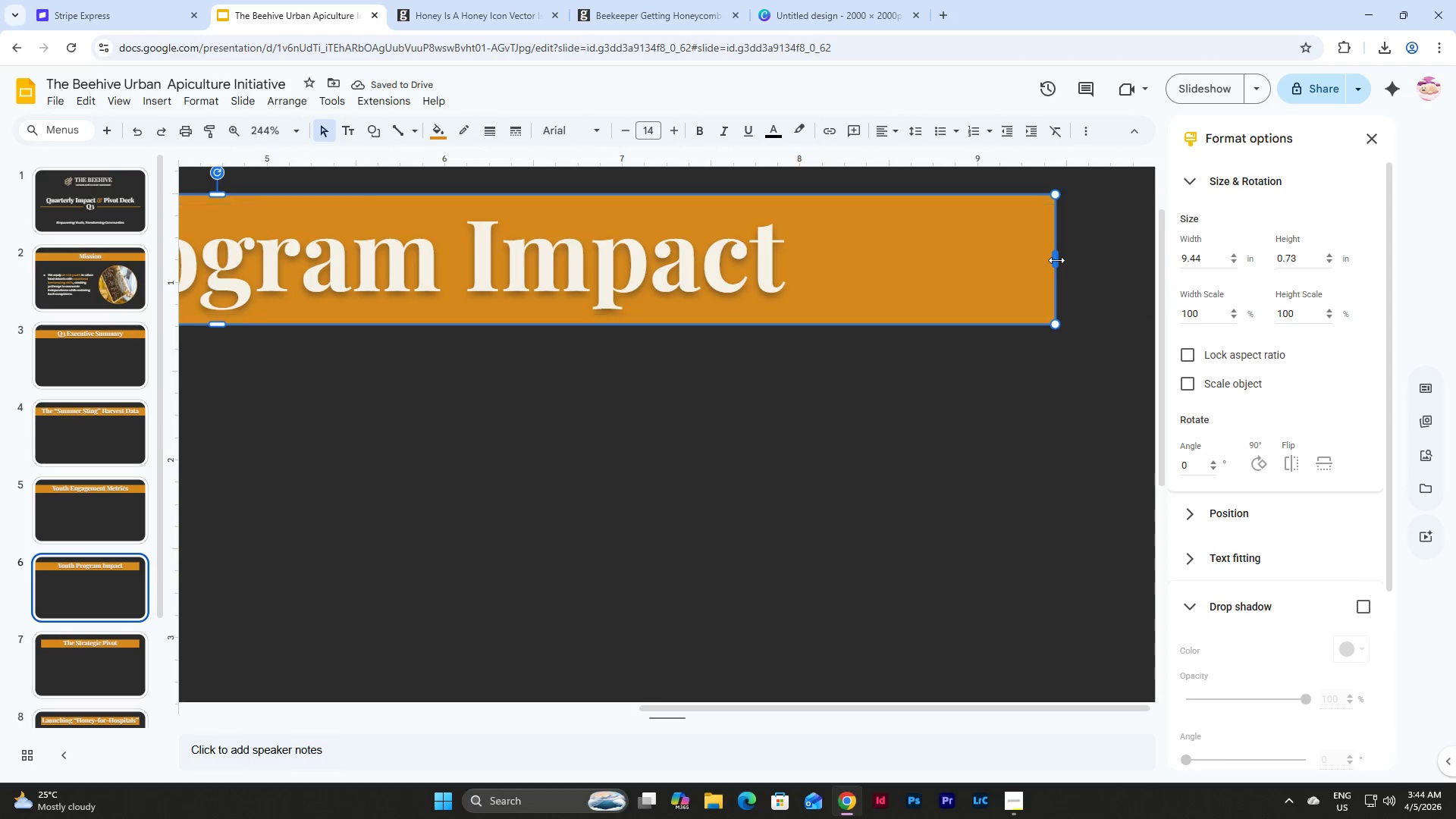 
left_click_drag(start_coordinate=[1056, 260], to_coordinate=[1153, 274])
 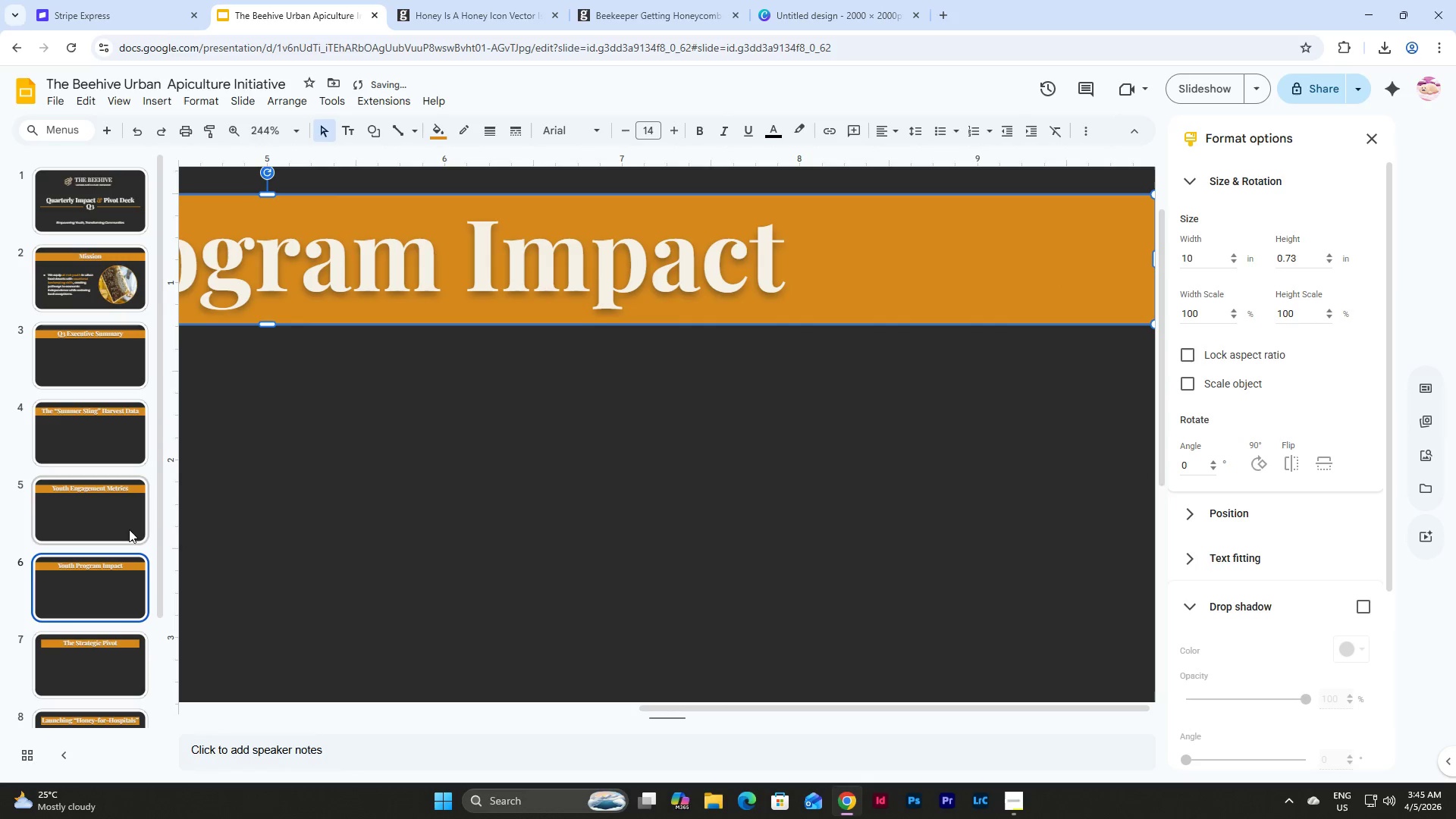 
scroll: coordinate [129, 446], scroll_direction: down, amount: 3.0
 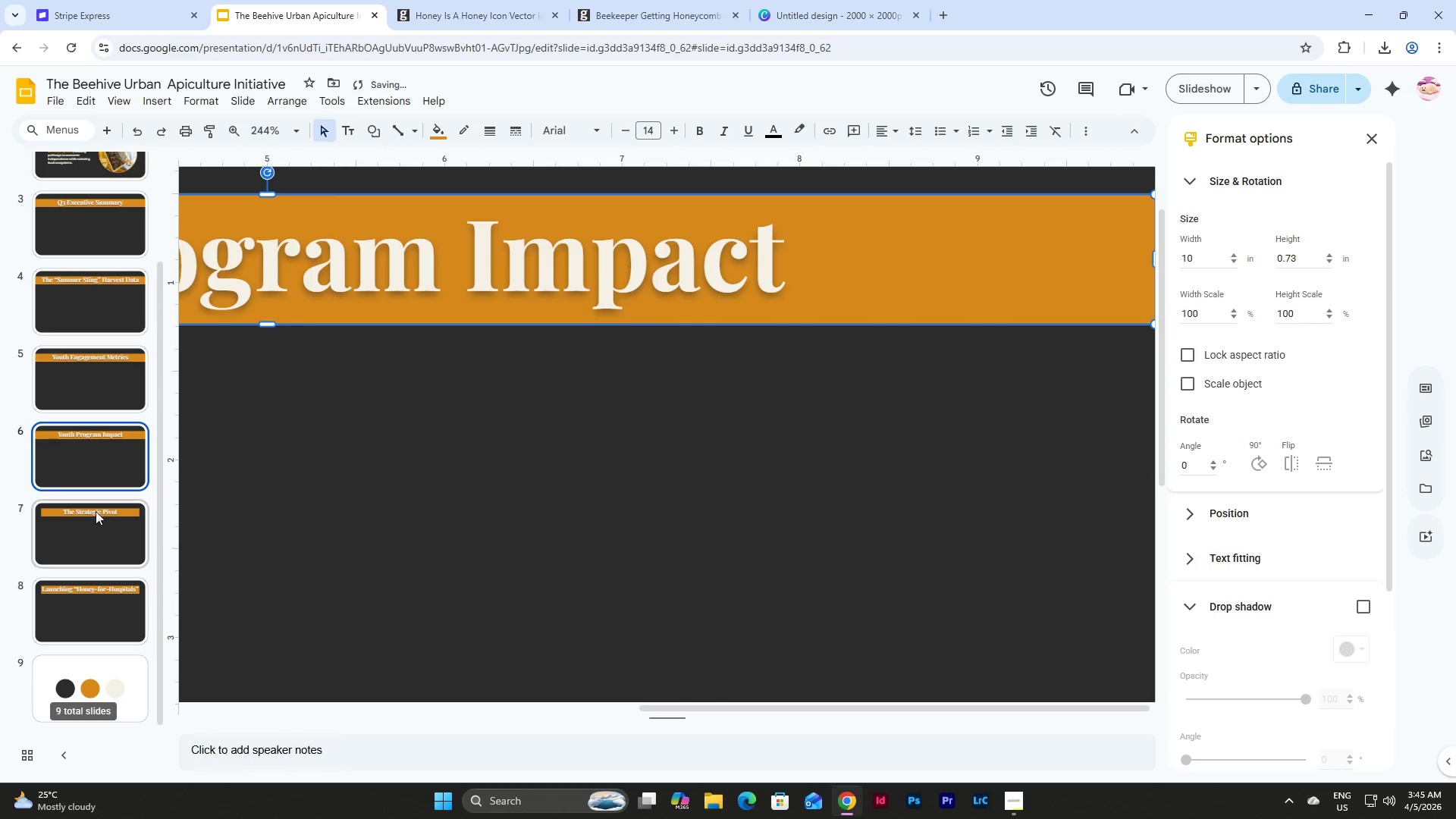 
left_click([98, 548])
 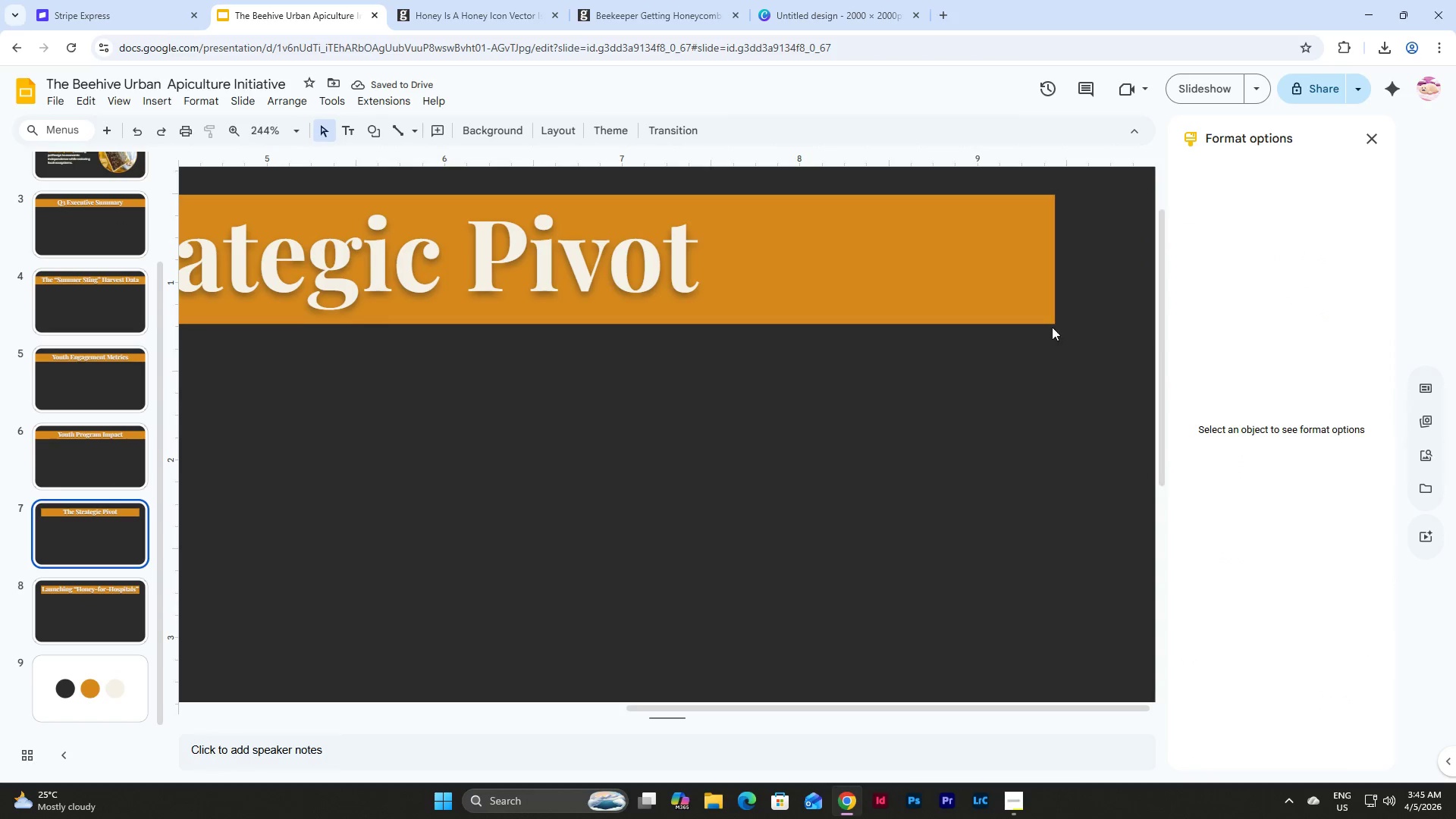 
left_click([1052, 320])
 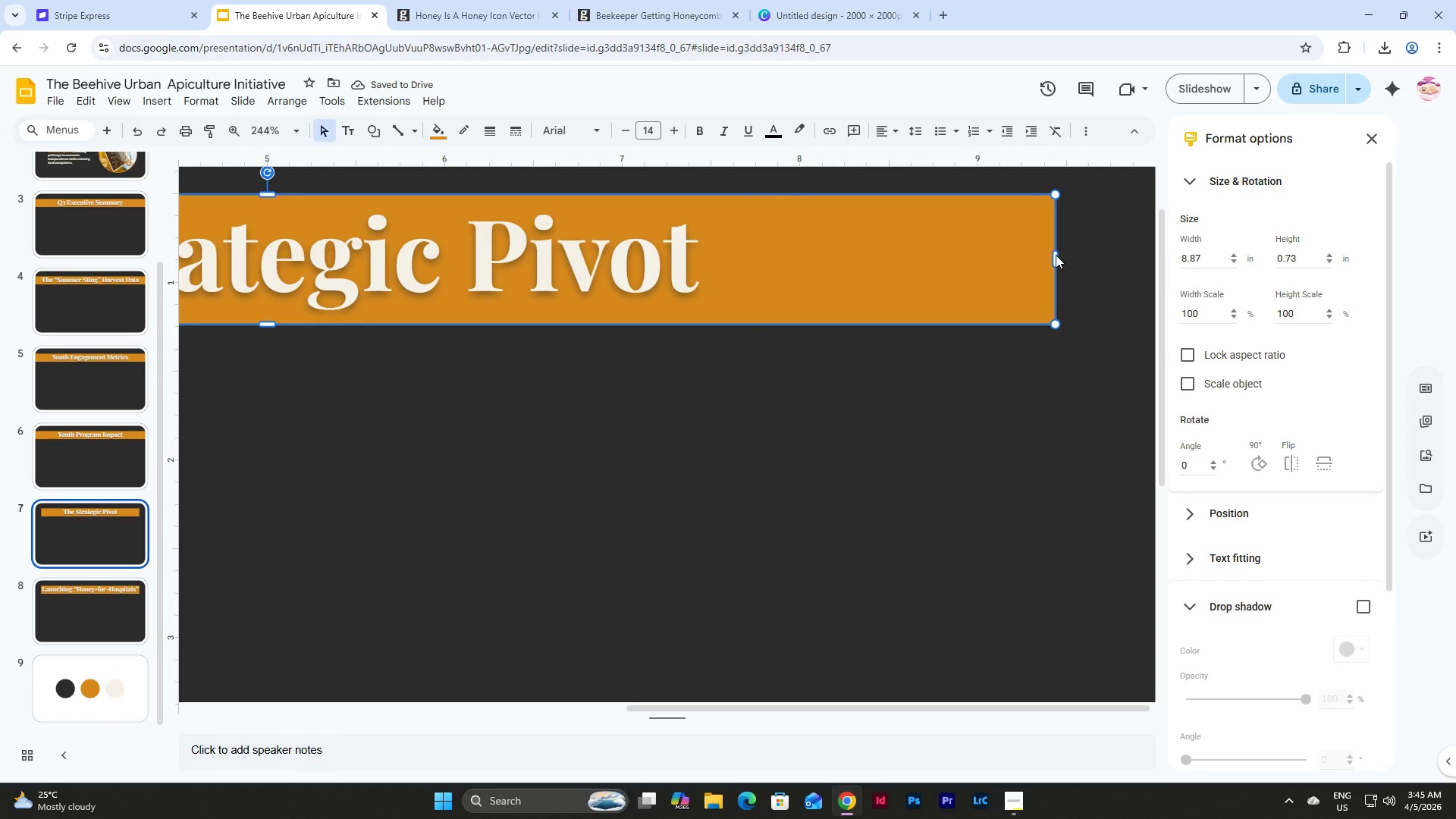 
left_click_drag(start_coordinate=[1056, 255], to_coordinate=[1153, 268])
 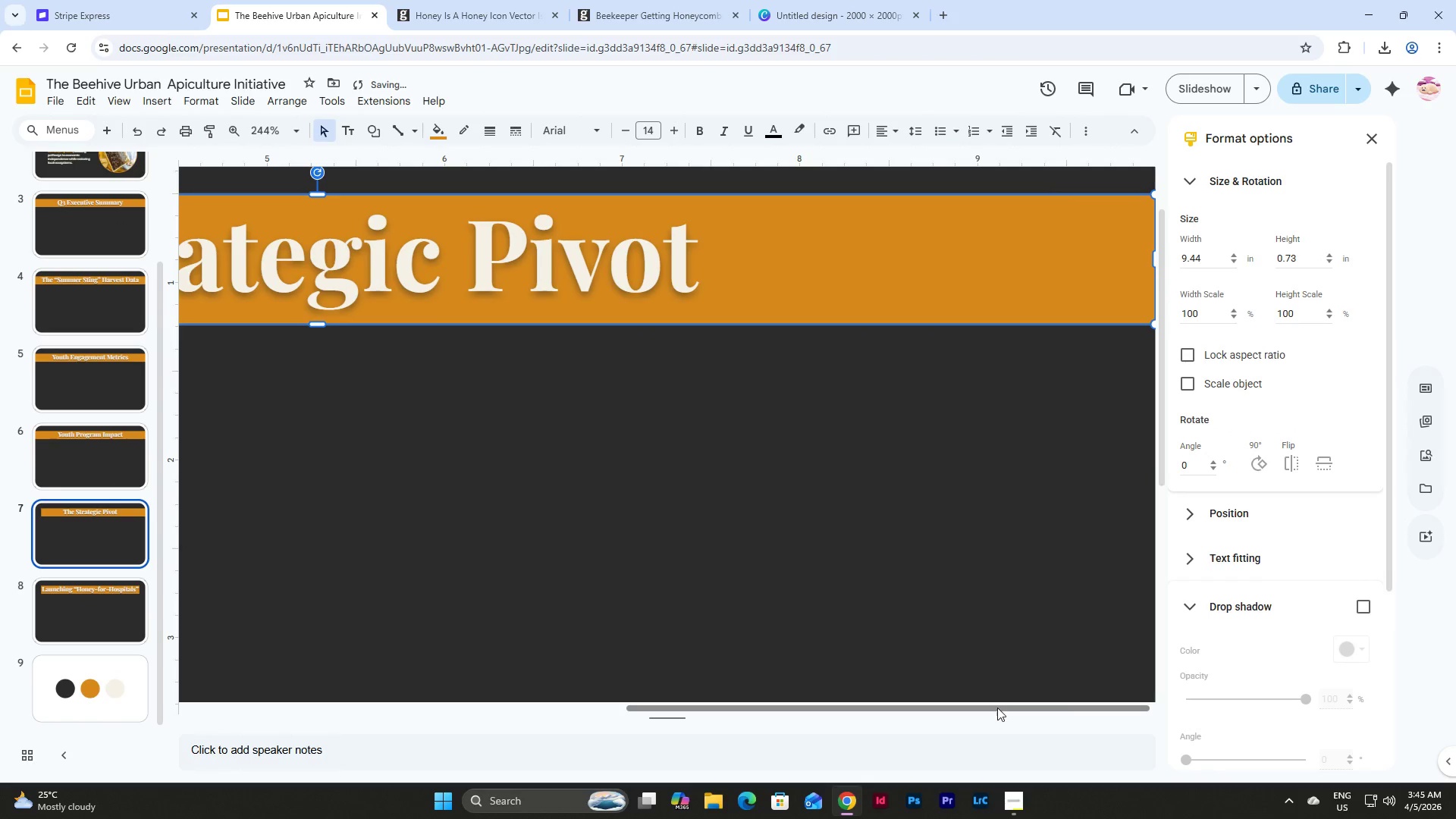 
left_click_drag(start_coordinate=[997, 708], to_coordinate=[371, 674])
 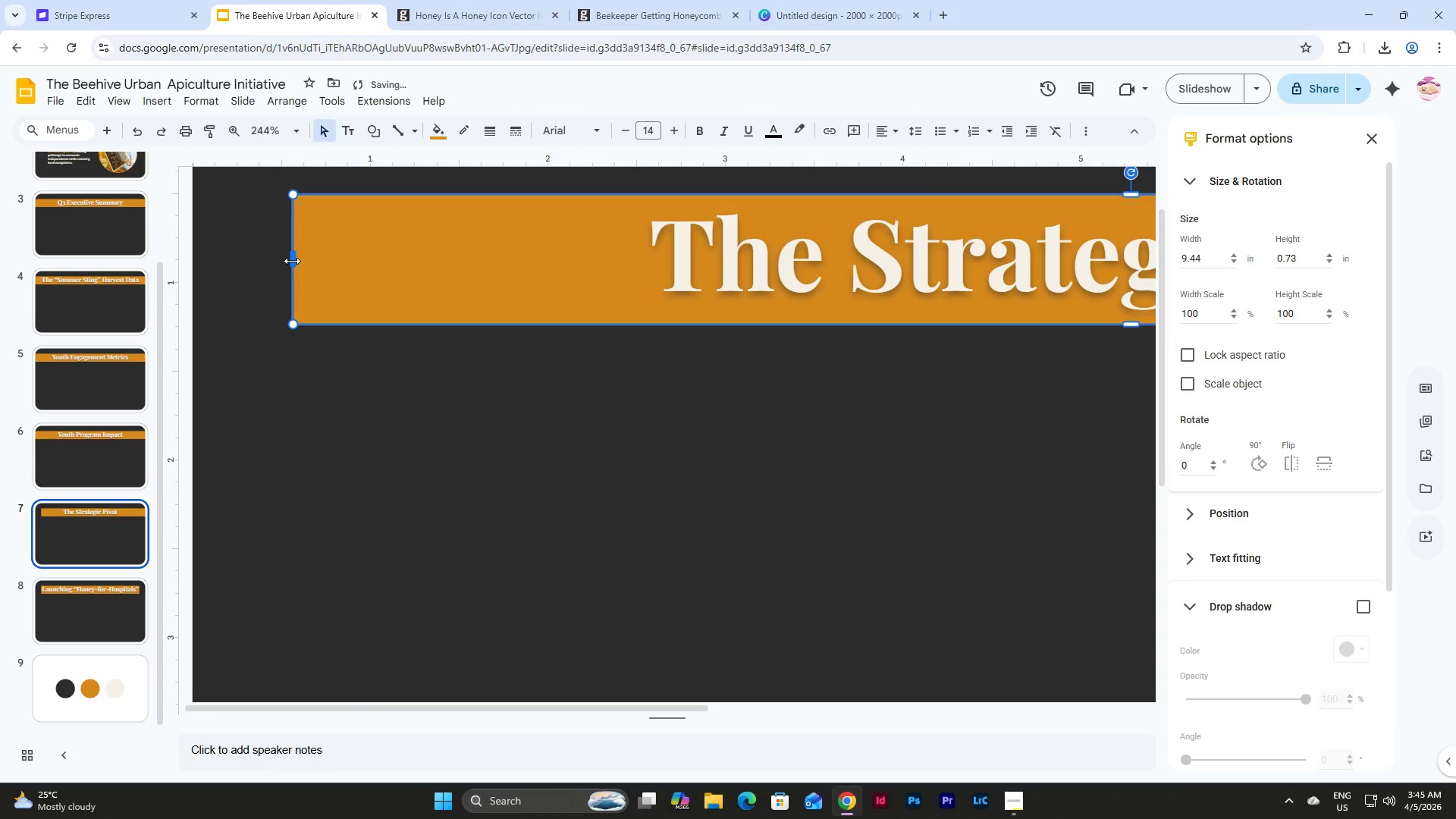 
left_click_drag(start_coordinate=[292, 261], to_coordinate=[191, 278])
 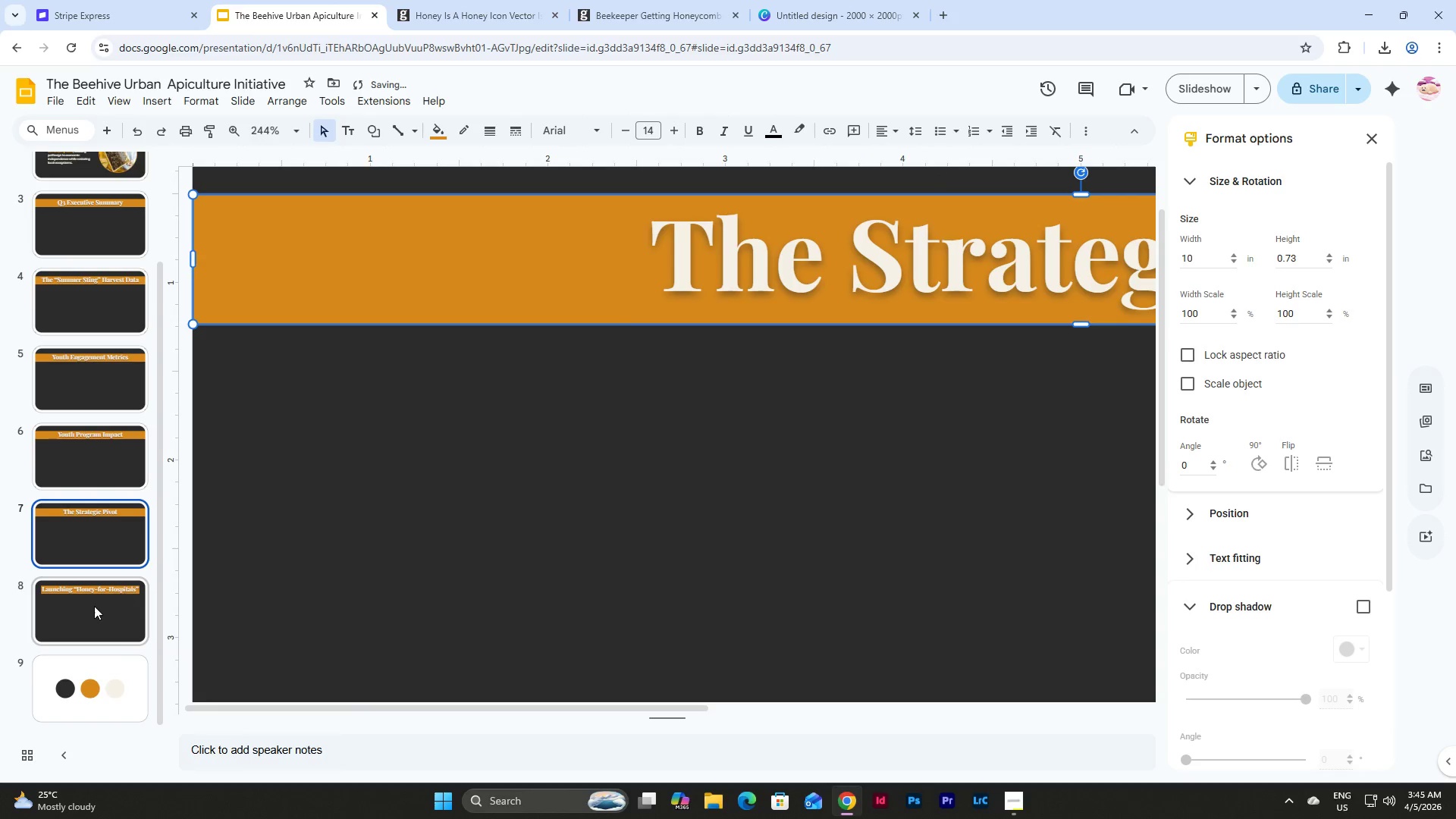 
left_click([75, 613])
 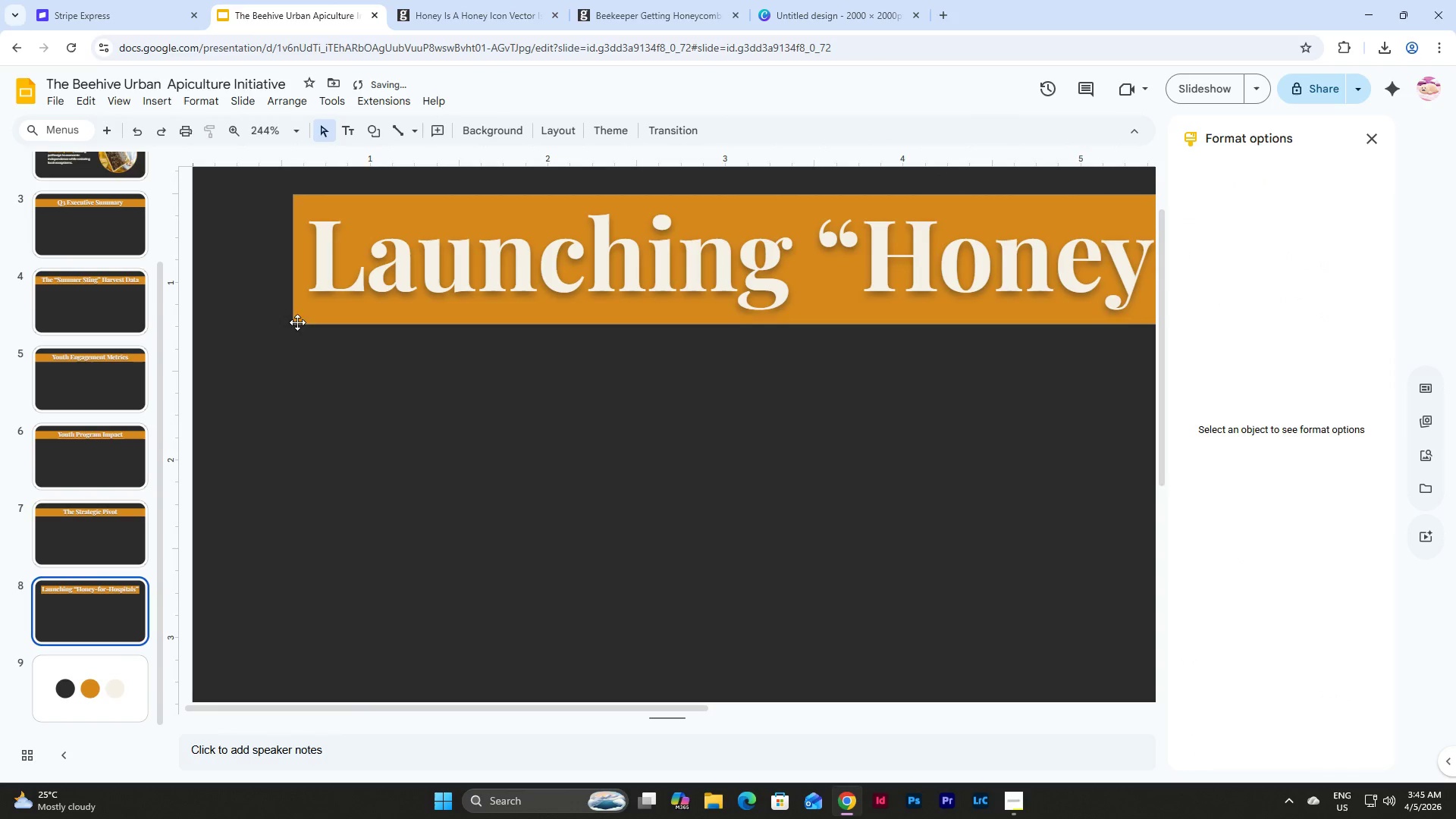 
left_click([300, 319])
 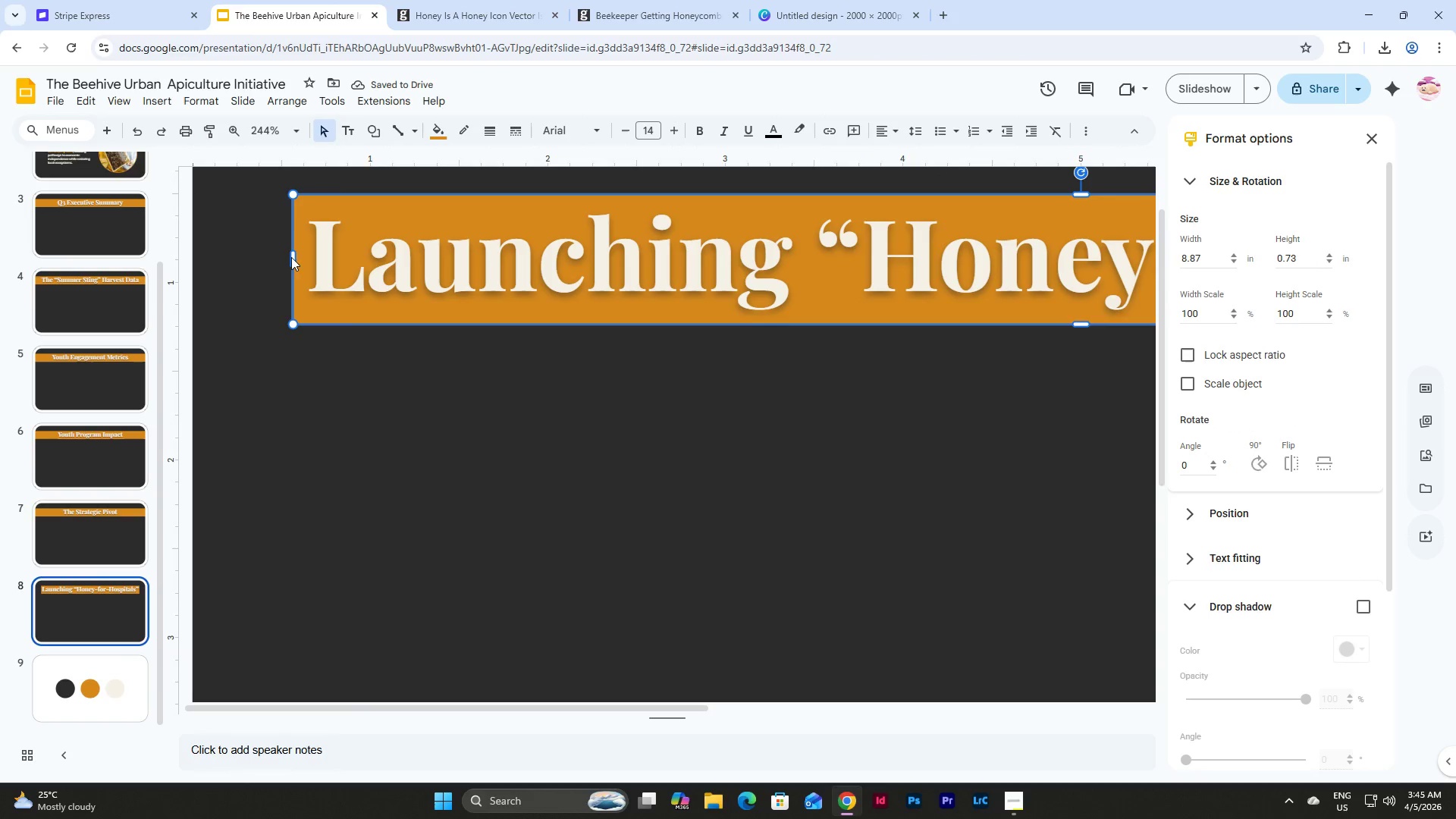 
left_click([290, 257])
 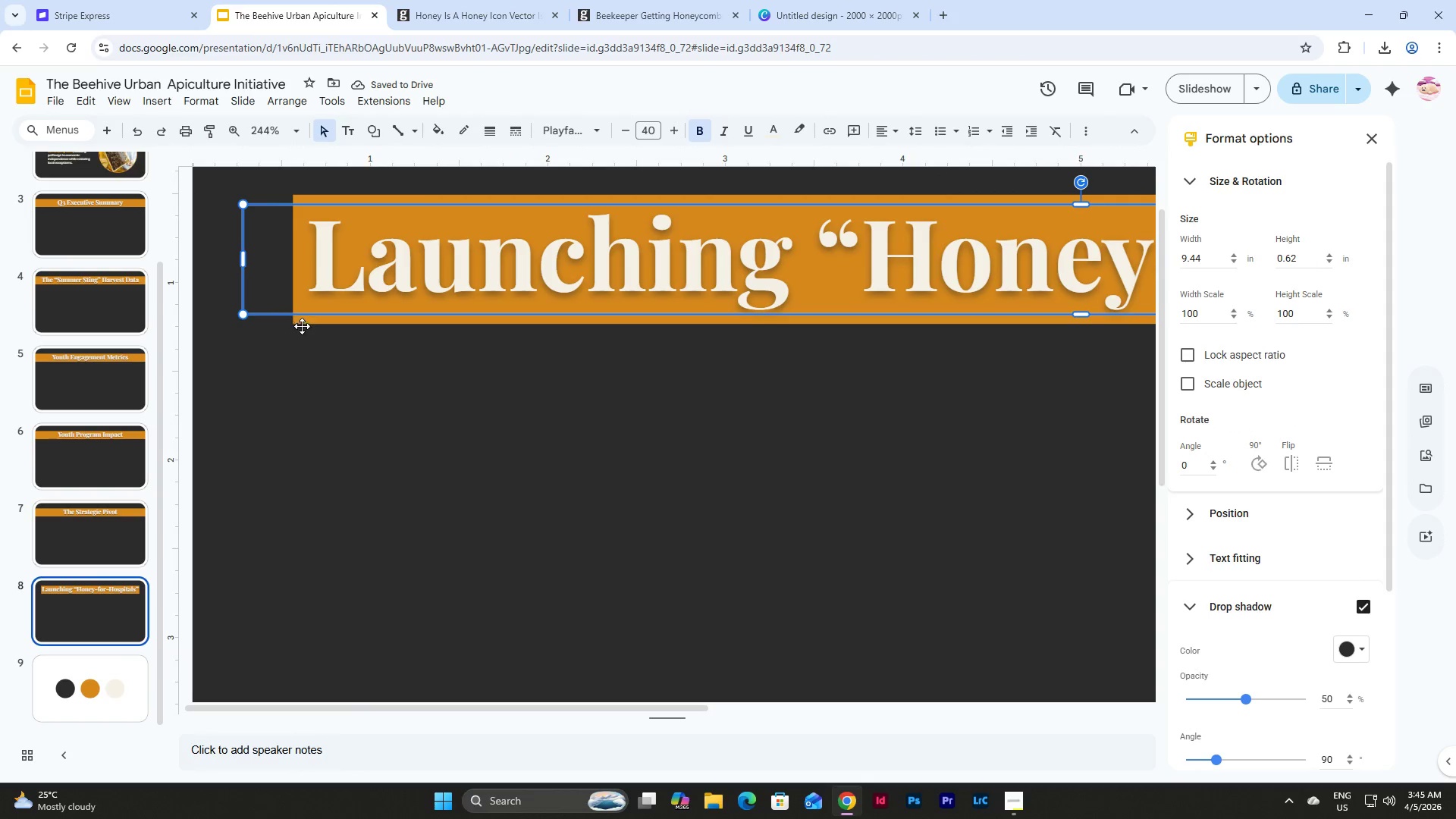 
left_click([302, 325])
 